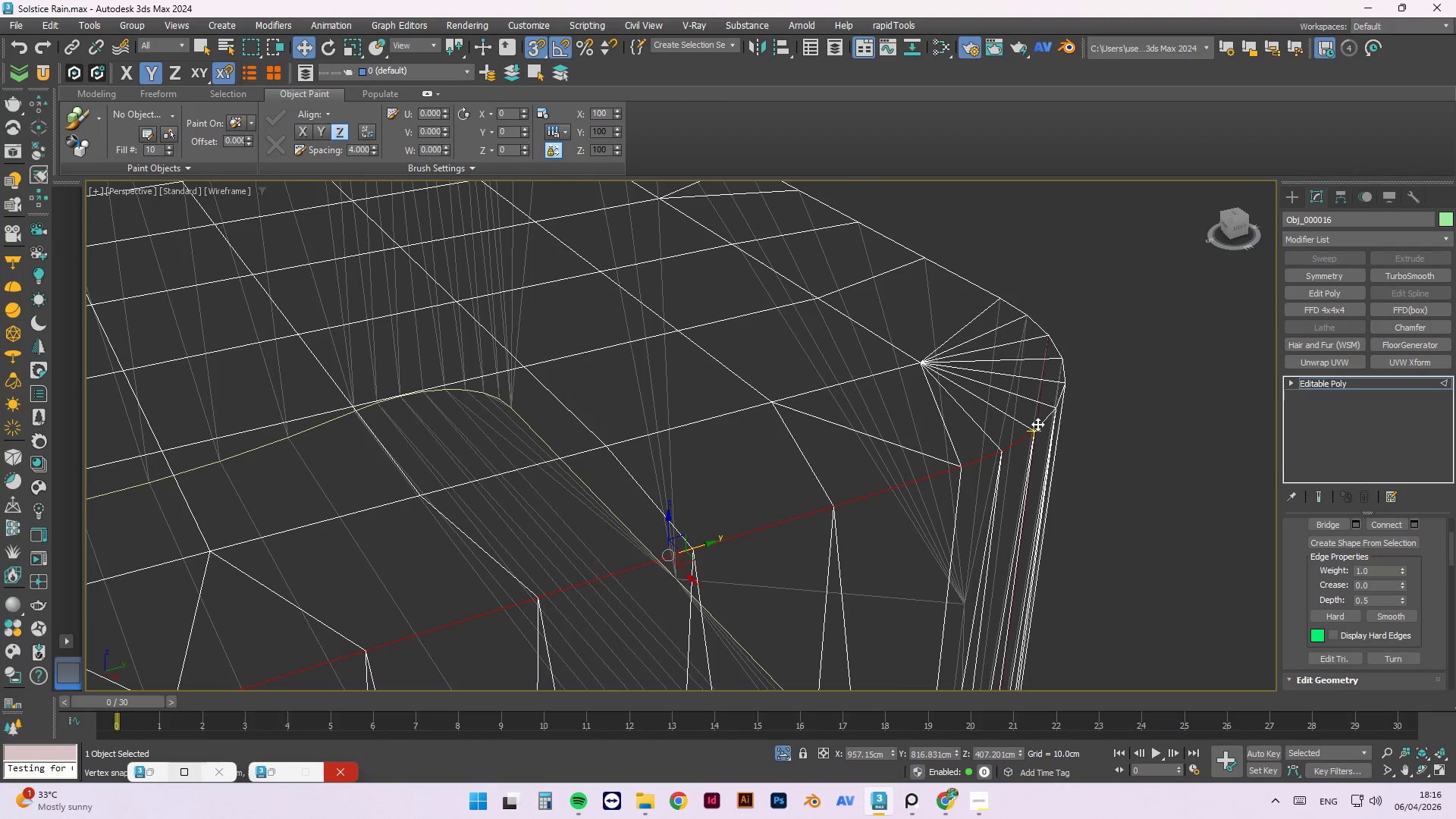 
key(Control+ControlLeft)
 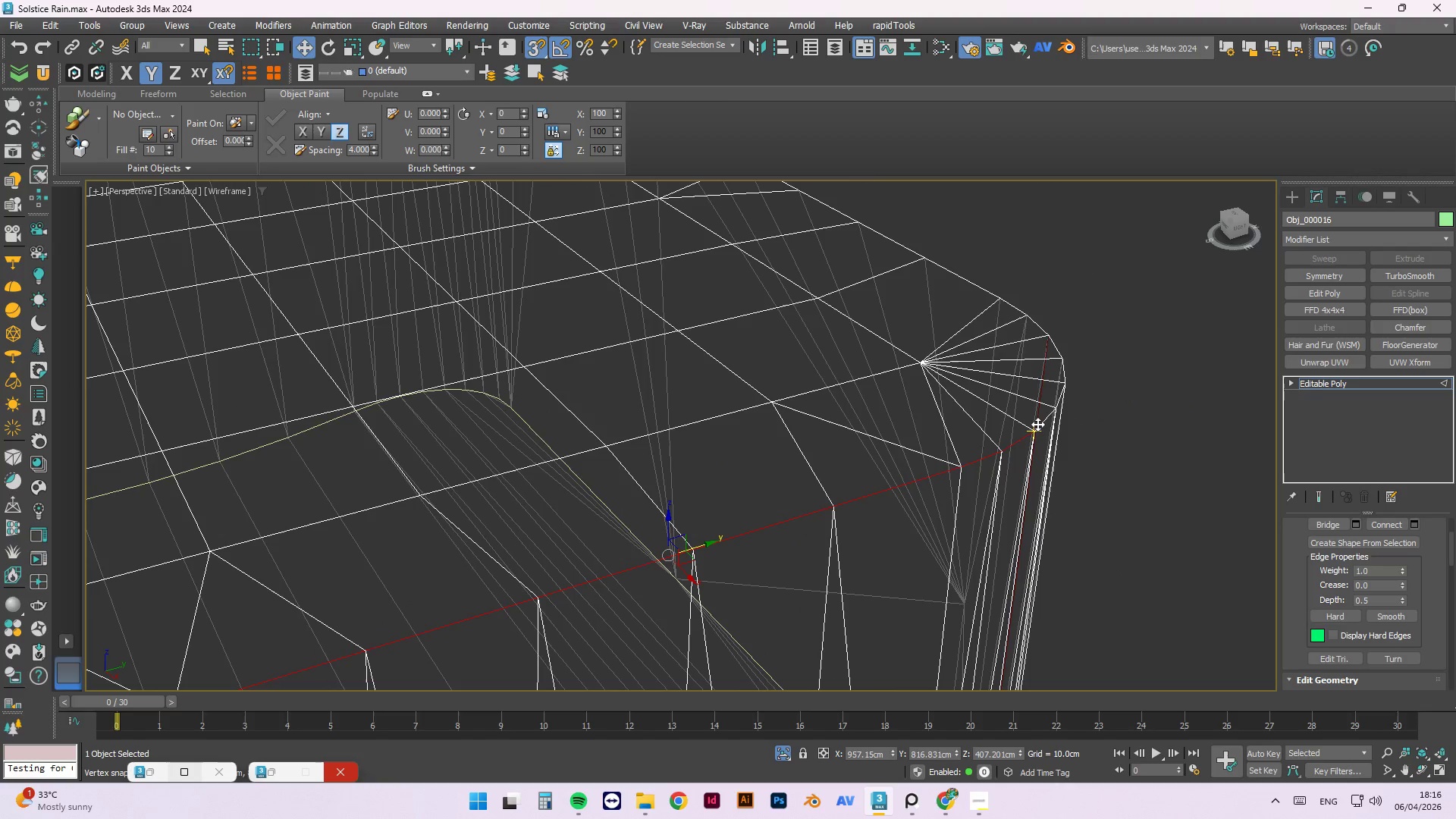 
key(Control+ControlLeft)
 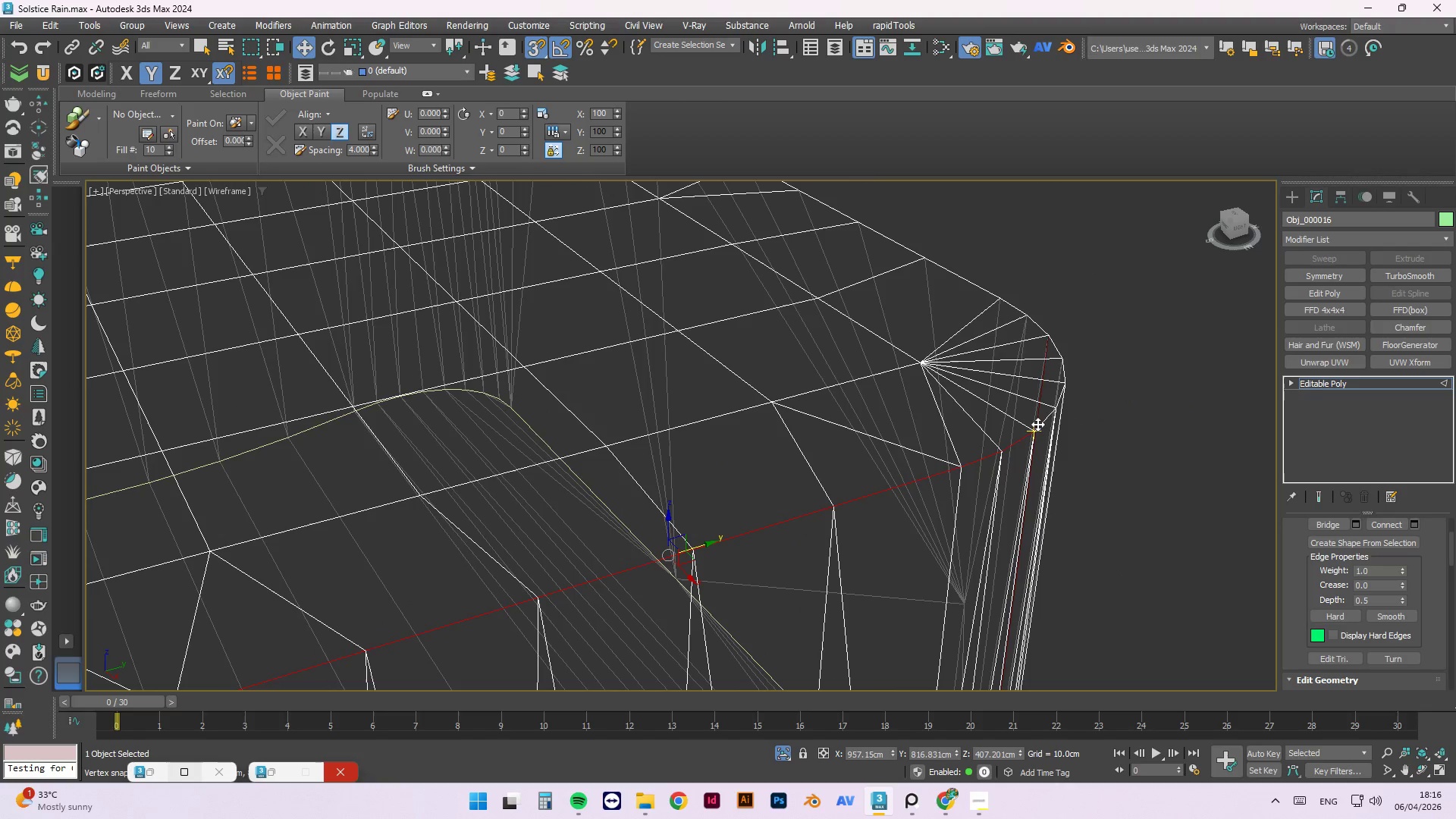 
key(Control+ControlLeft)
 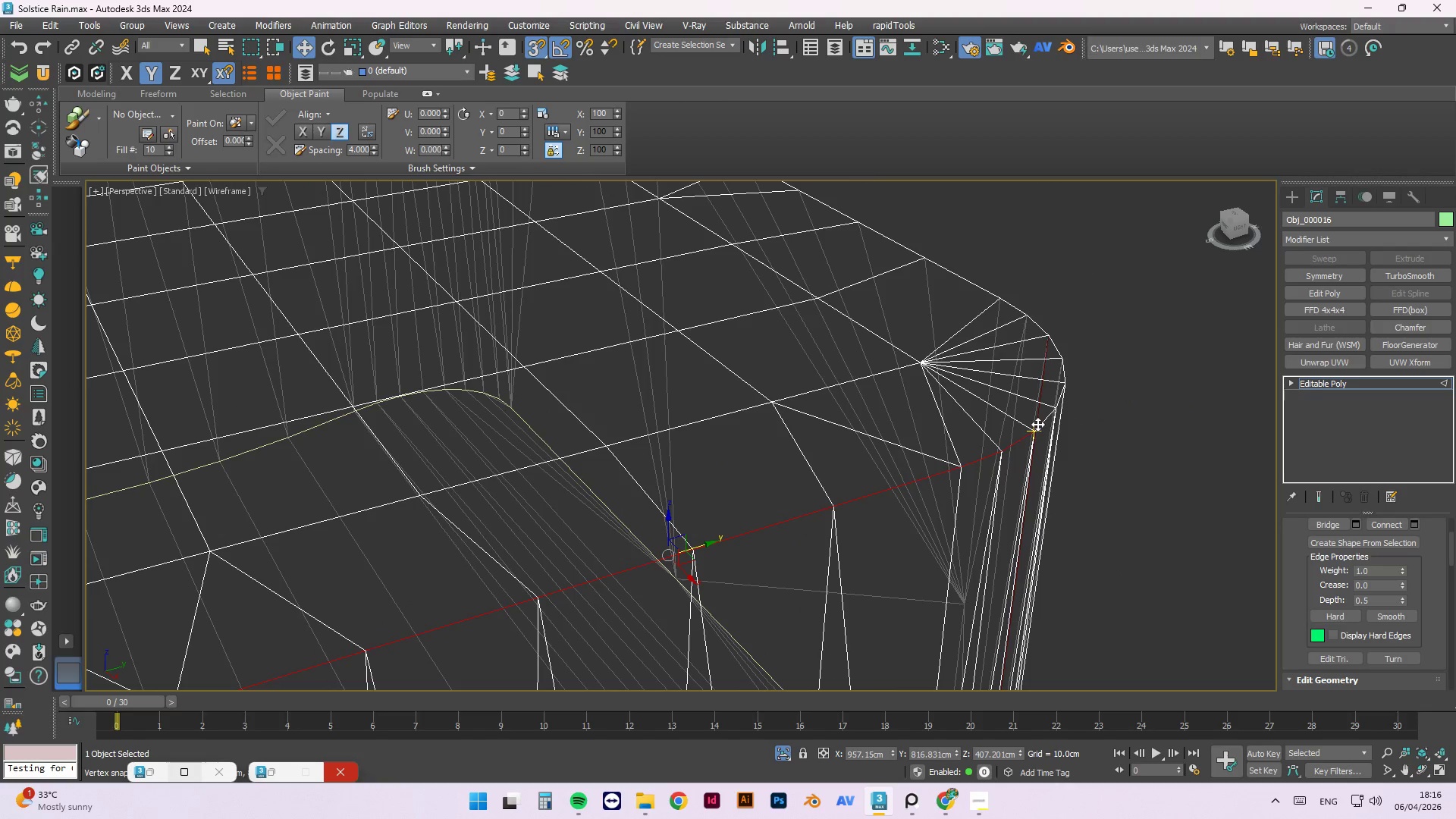 
key(Control+ControlLeft)
 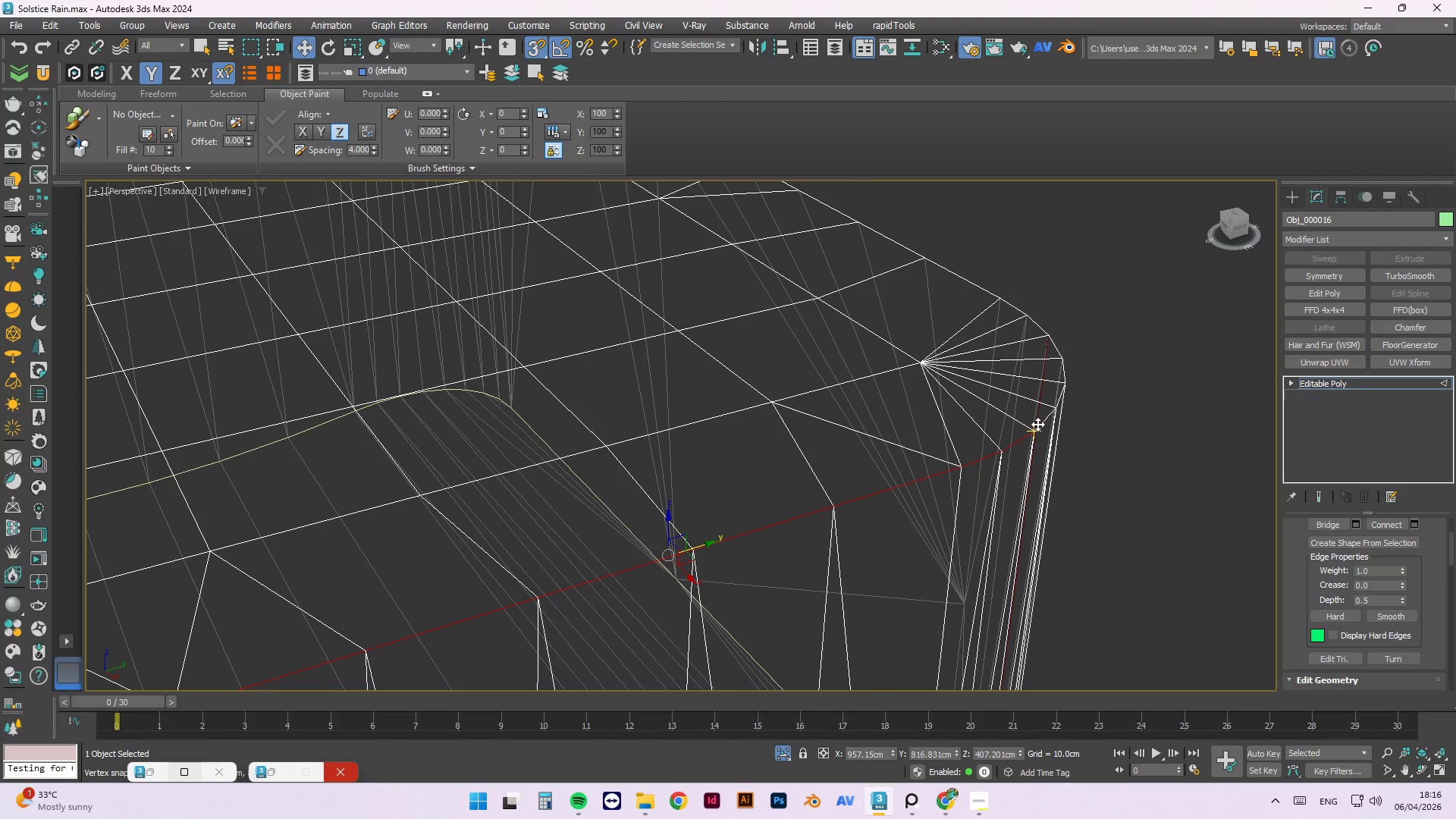 
key(Control+ControlLeft)
 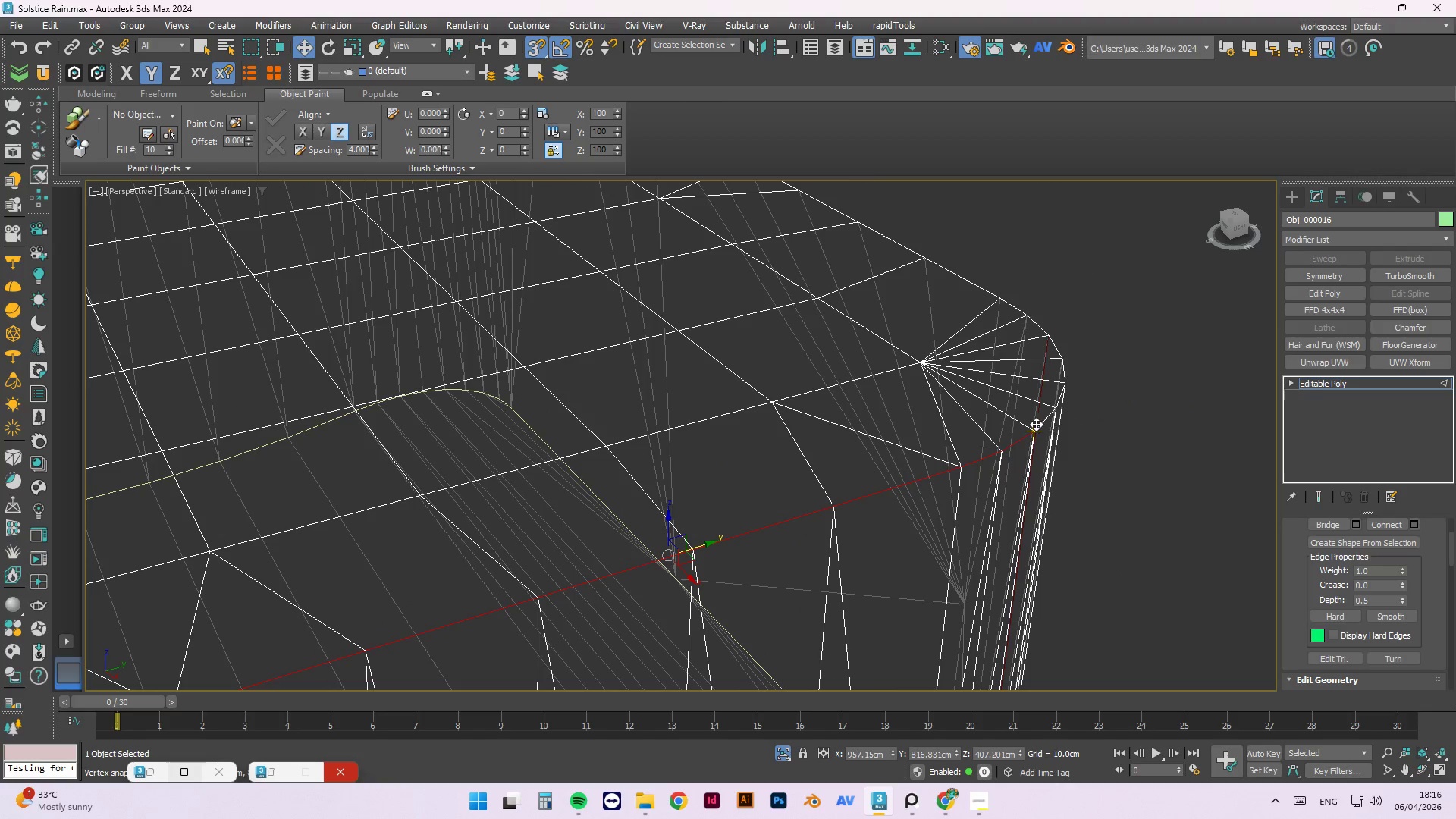 
key(Control+ControlLeft)
 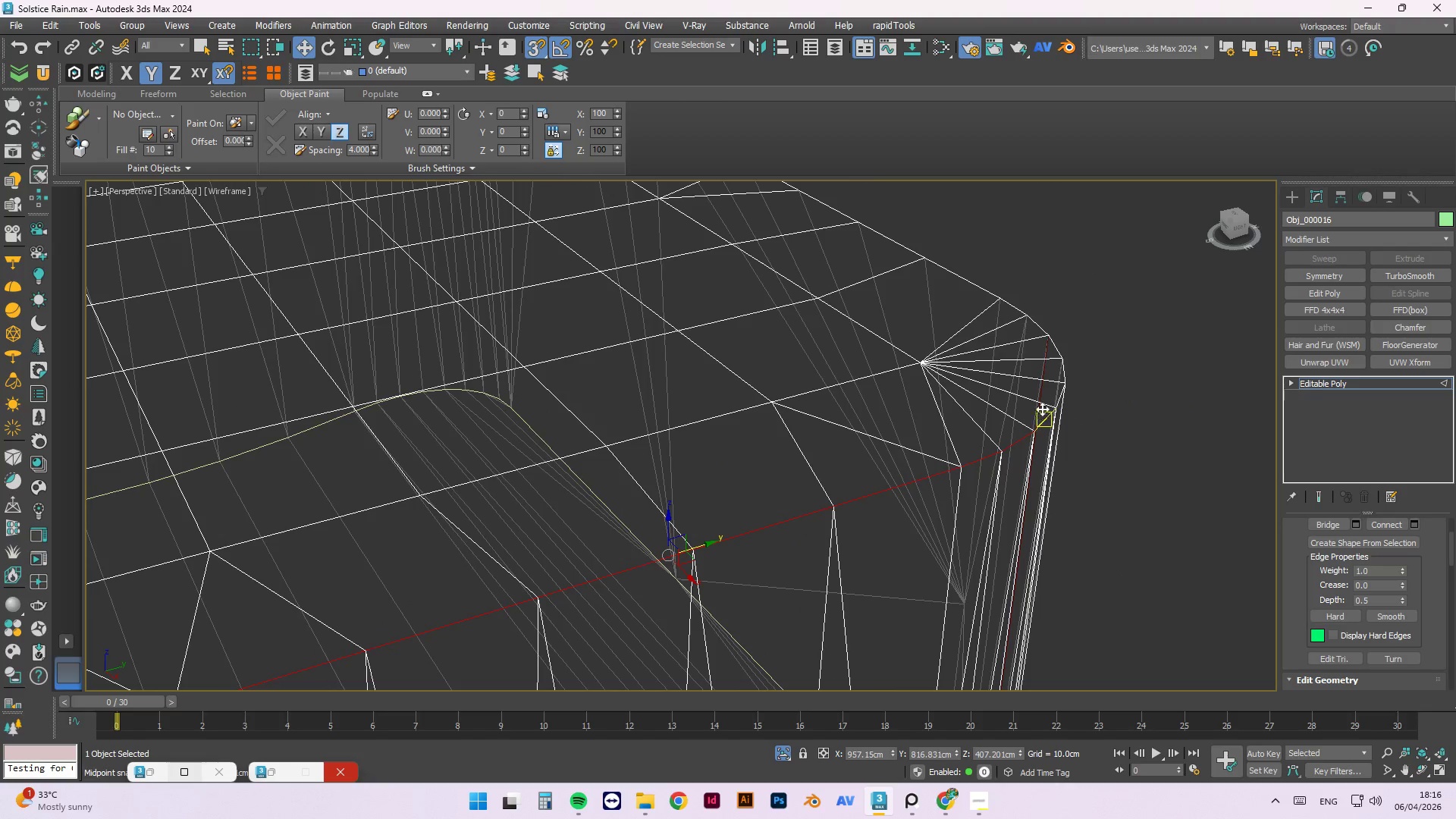 
hold_key(key=AltLeft, duration=0.41)
left_click([1042, 396])
 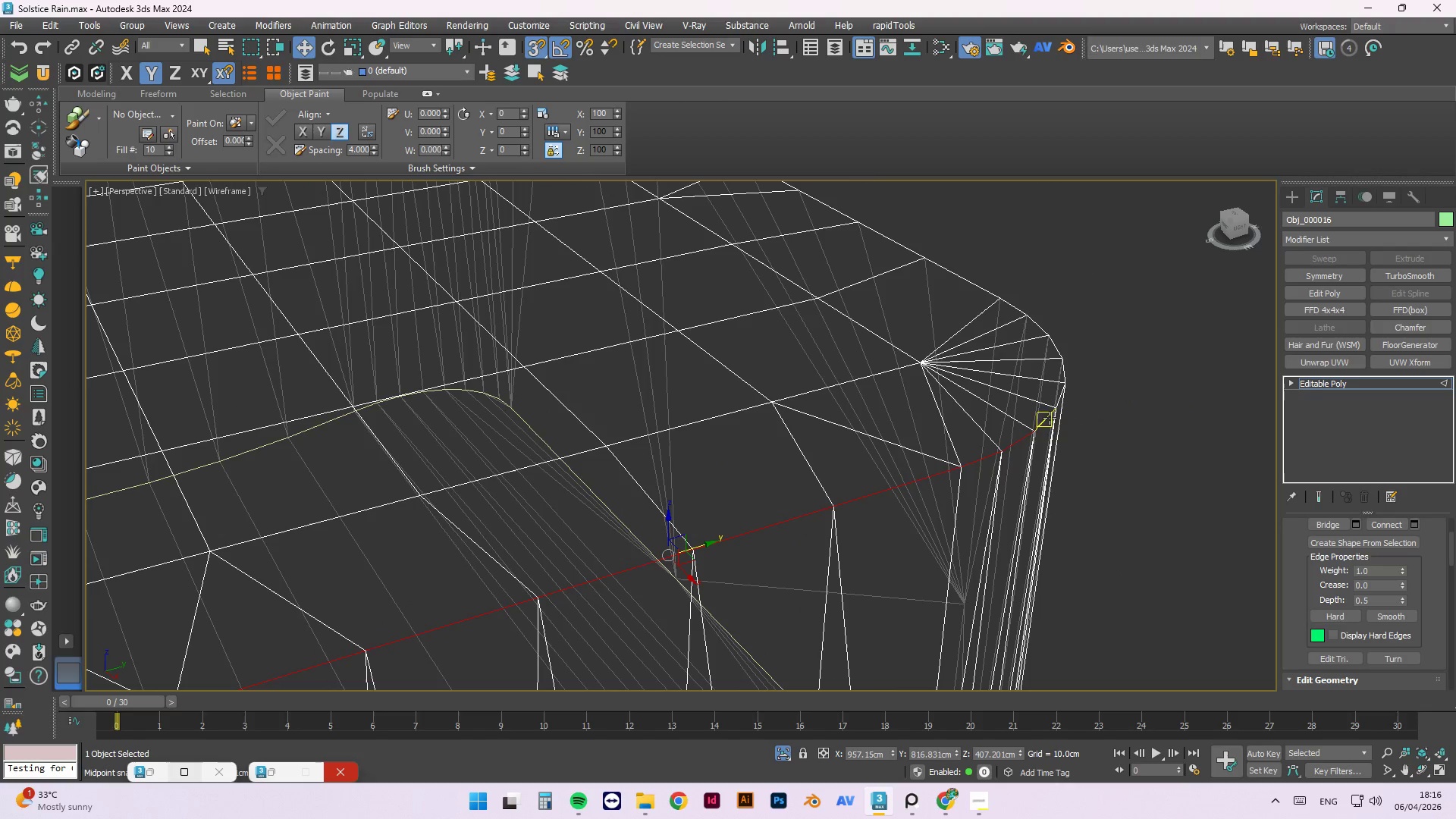 
hold_key(key=ControlLeft, duration=0.53)
left_click([1045, 421])
 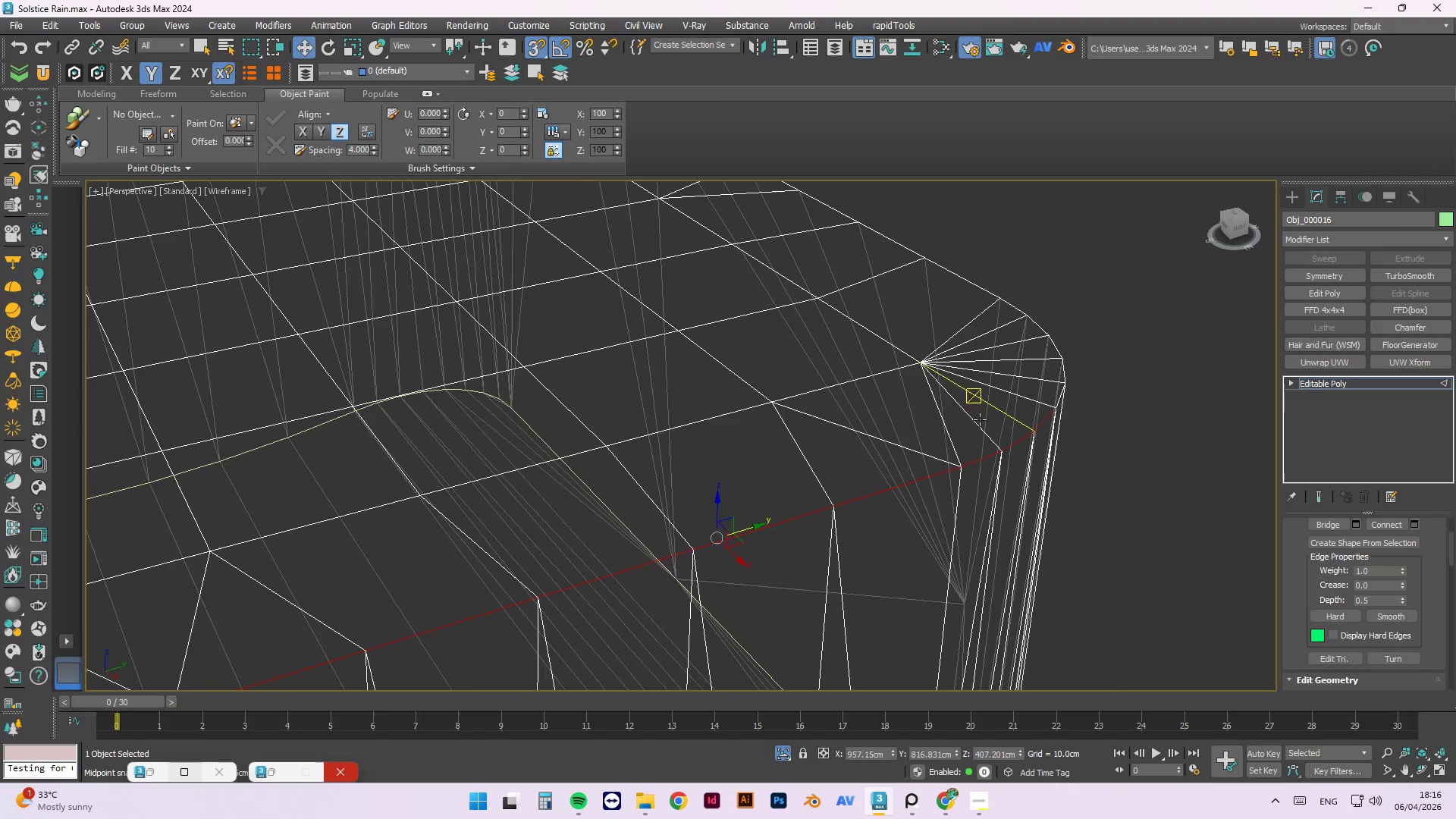 
hold_key(key=AltLeft, duration=0.5)
 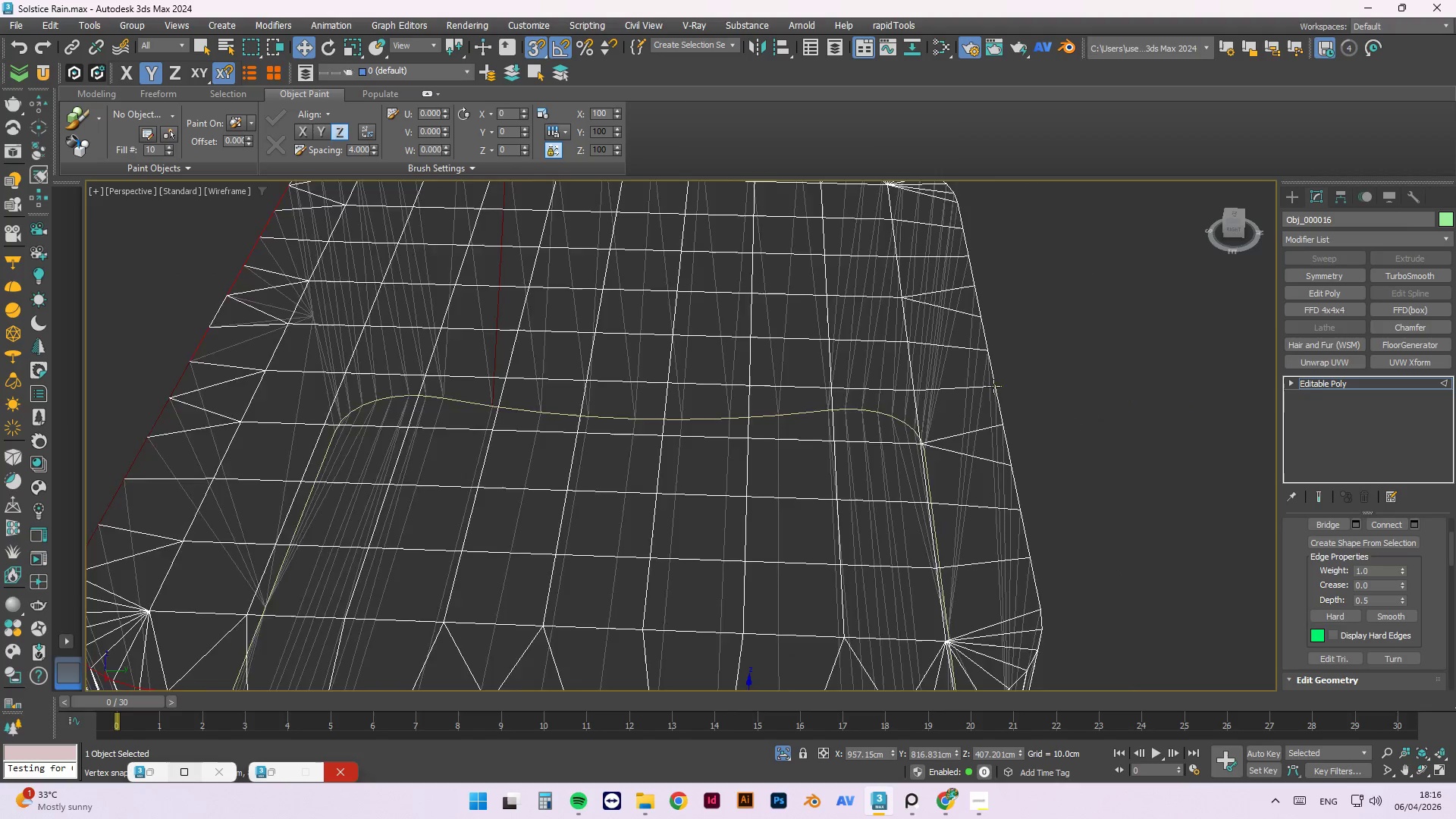 
scroll: coordinate [924, 430], scroll_direction: down, amount: 2.0
 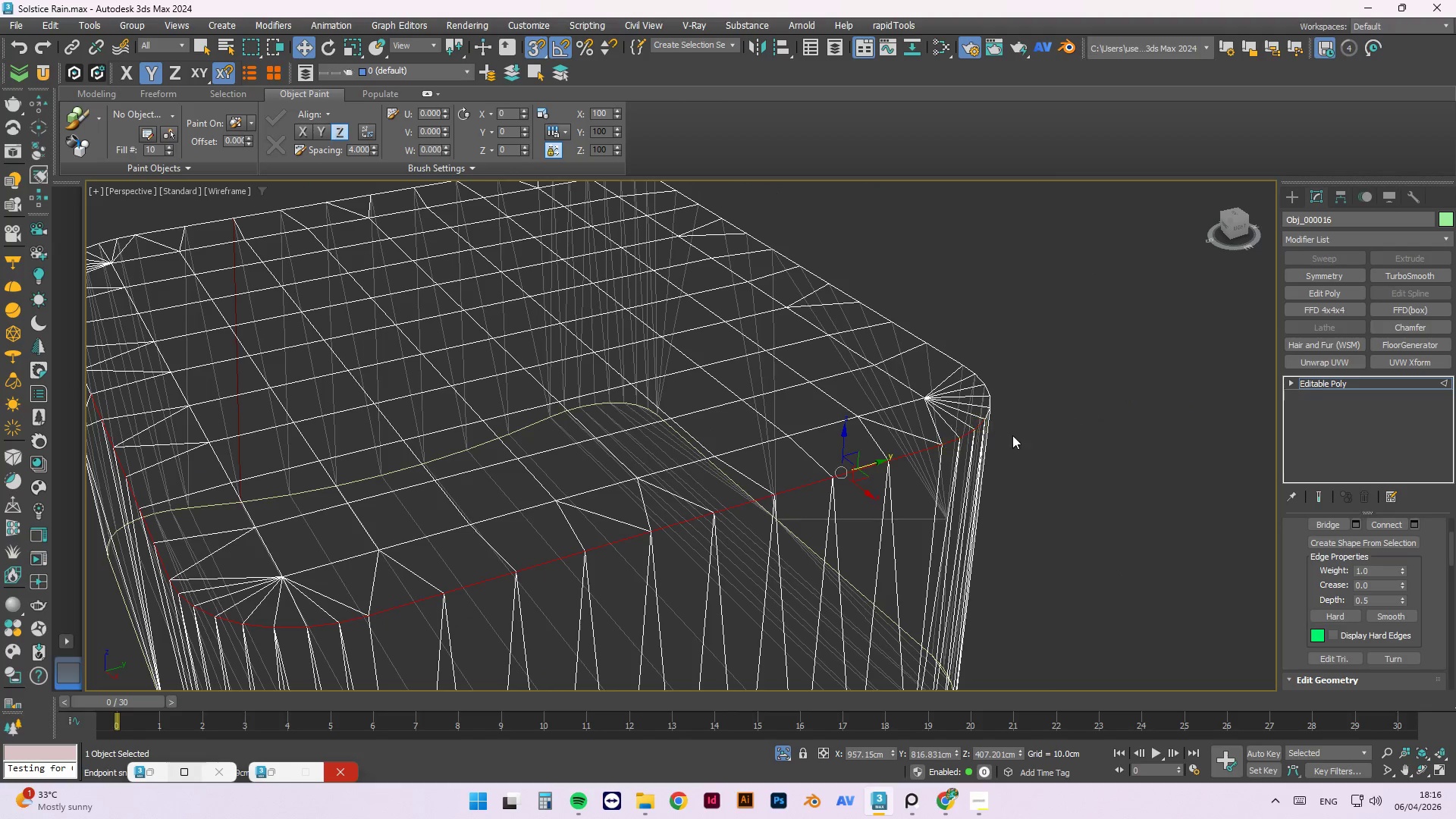 
scroll: coordinate [1020, 510], scroll_direction: none, amount: 0.0
 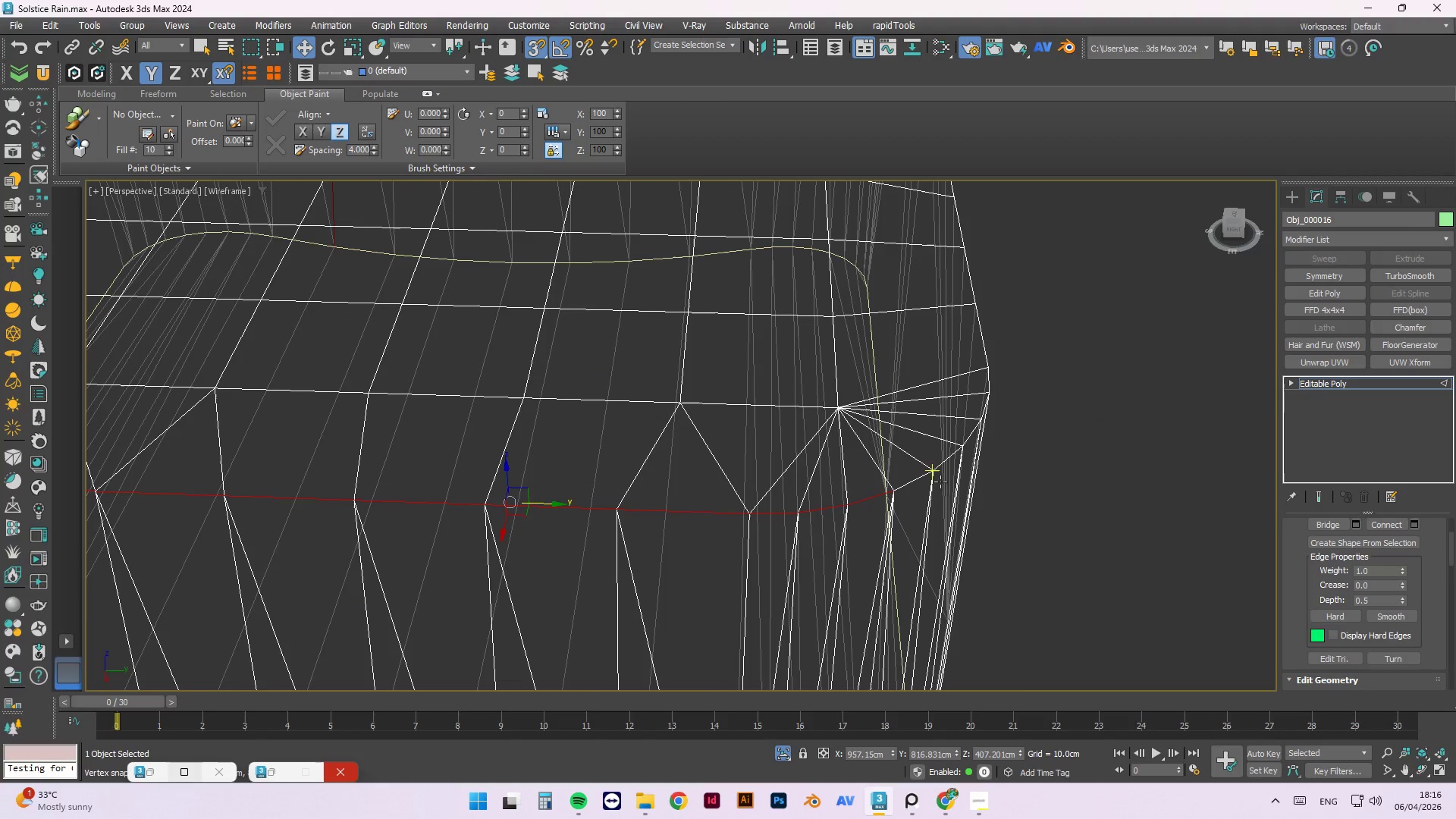 
hold_key(key=ControlLeft, duration=1.28)
left_click([921, 485])
 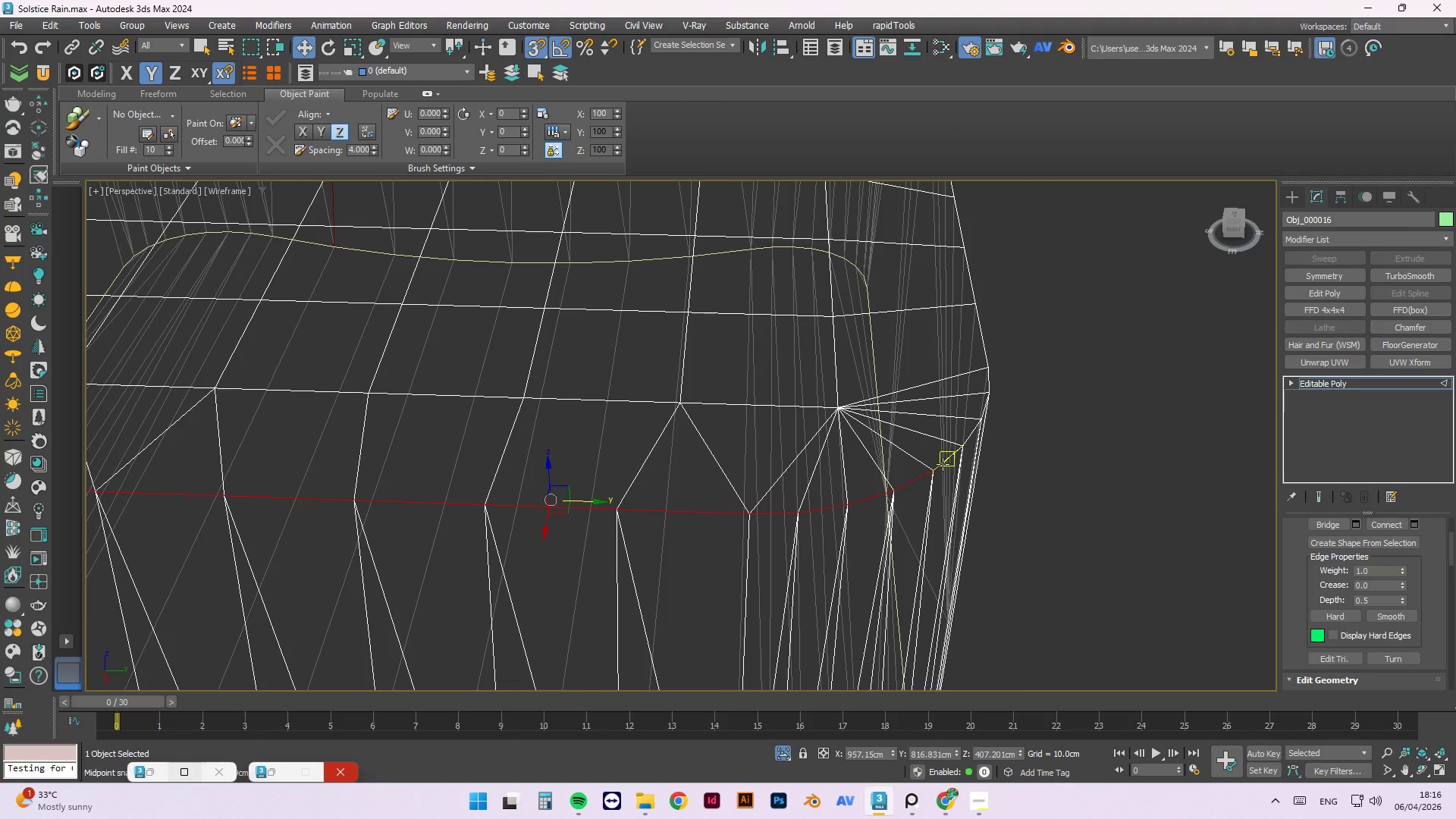 
double_click([943, 464])
 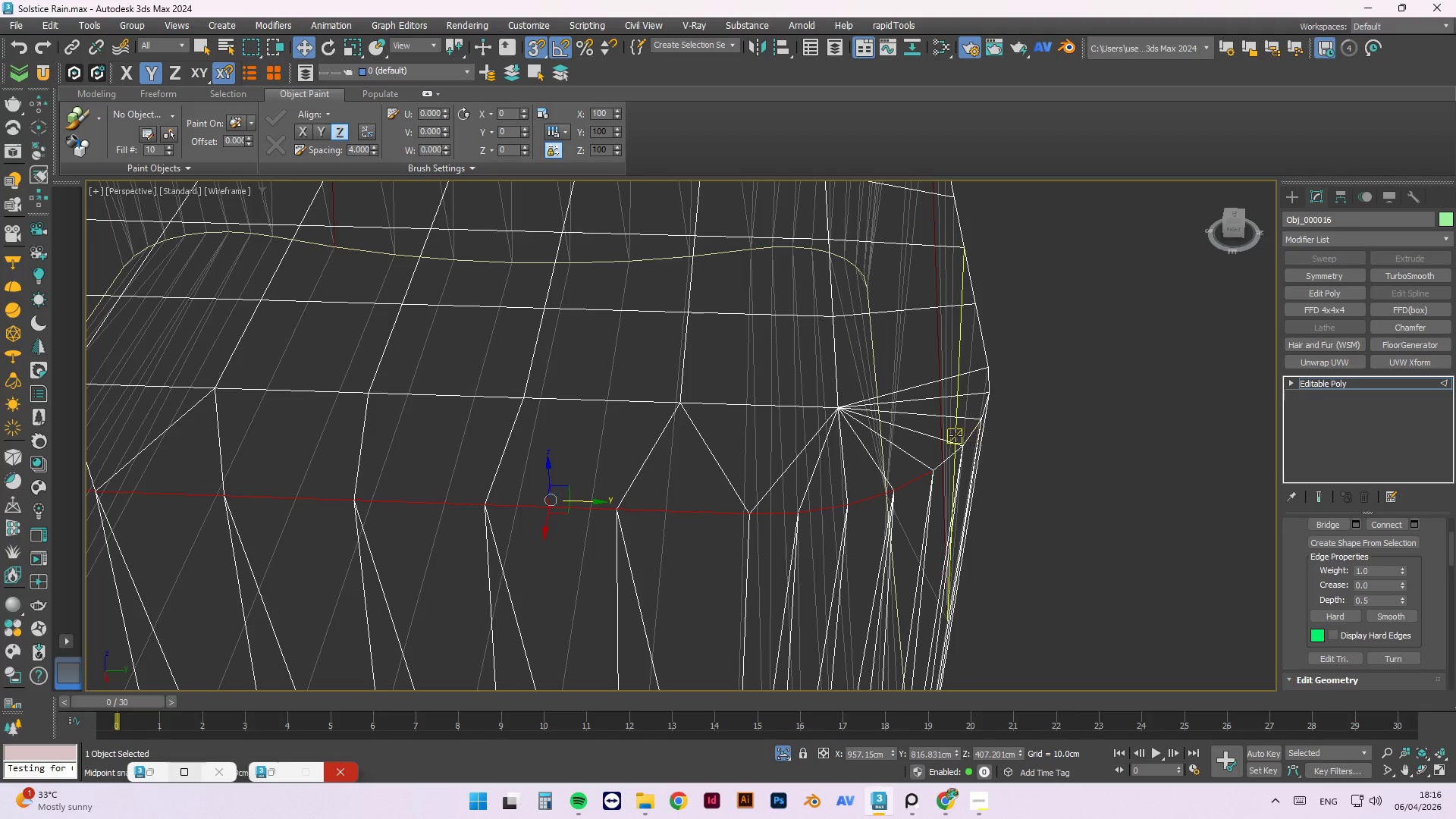 
hold_key(key=AltLeft, duration=0.7)
left_click([938, 364])
 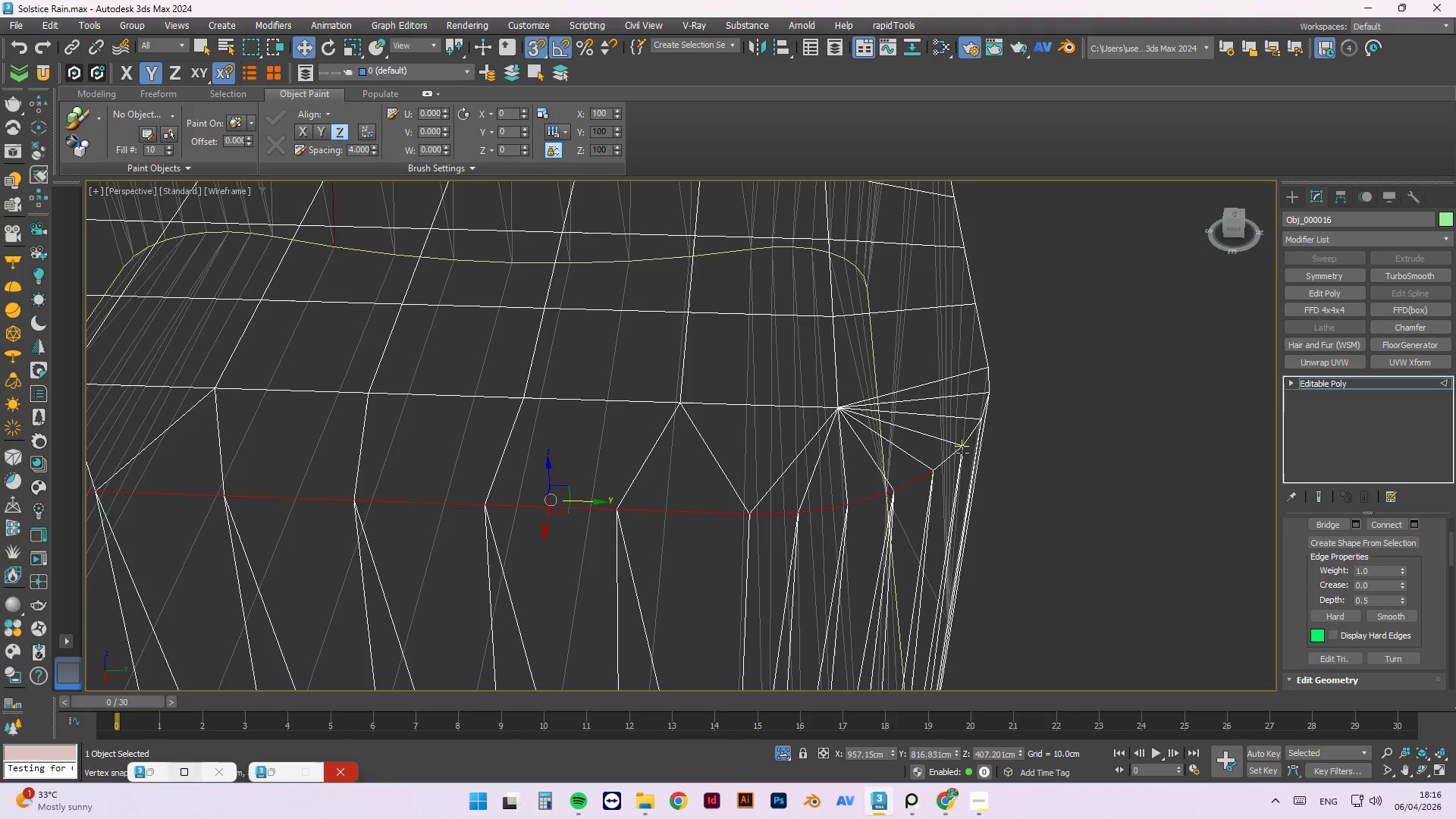 
hold_key(key=ControlLeft, duration=1.5)
 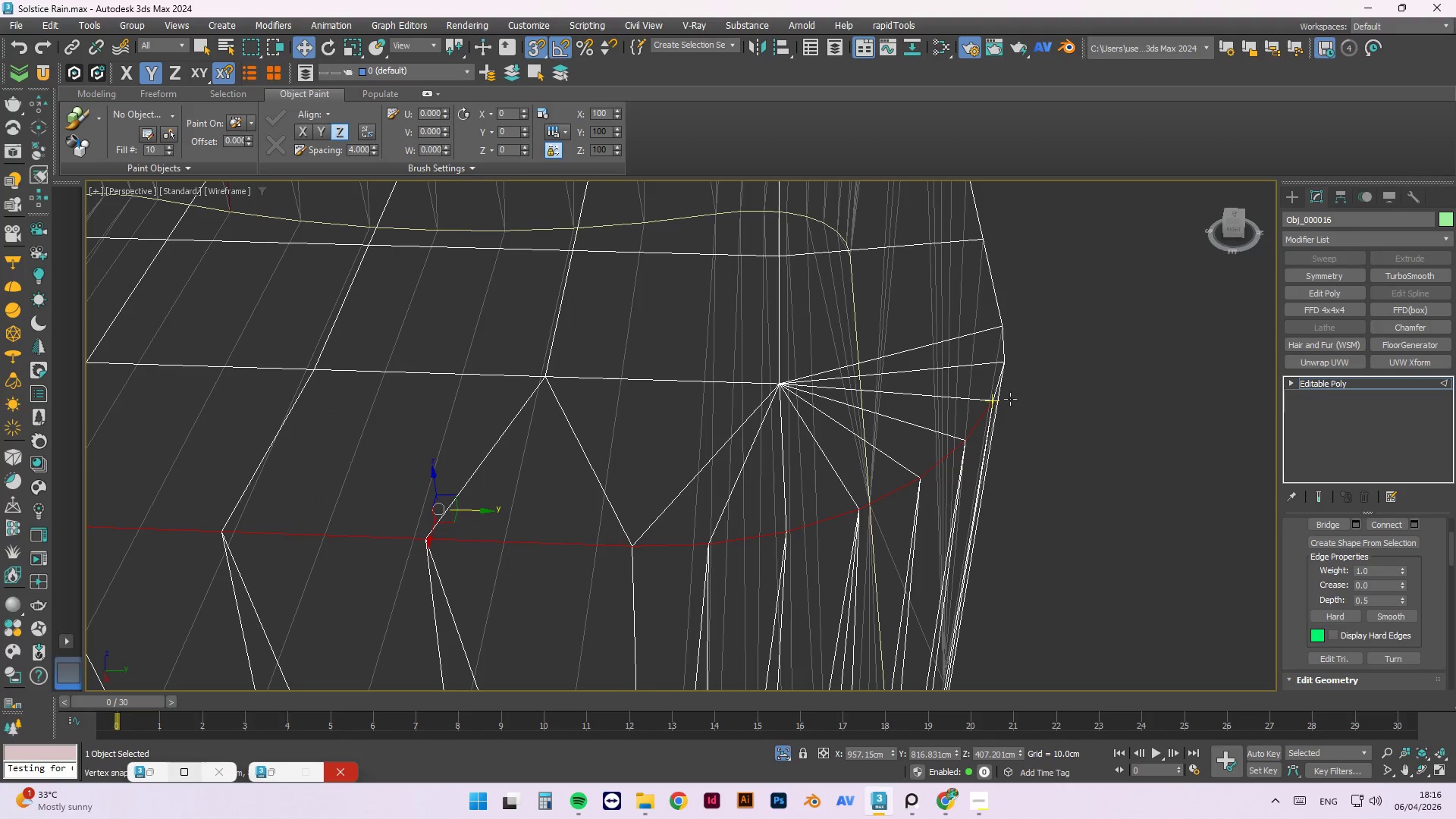 
scroll: coordinate [958, 457], scroll_direction: up, amount: 1.0
 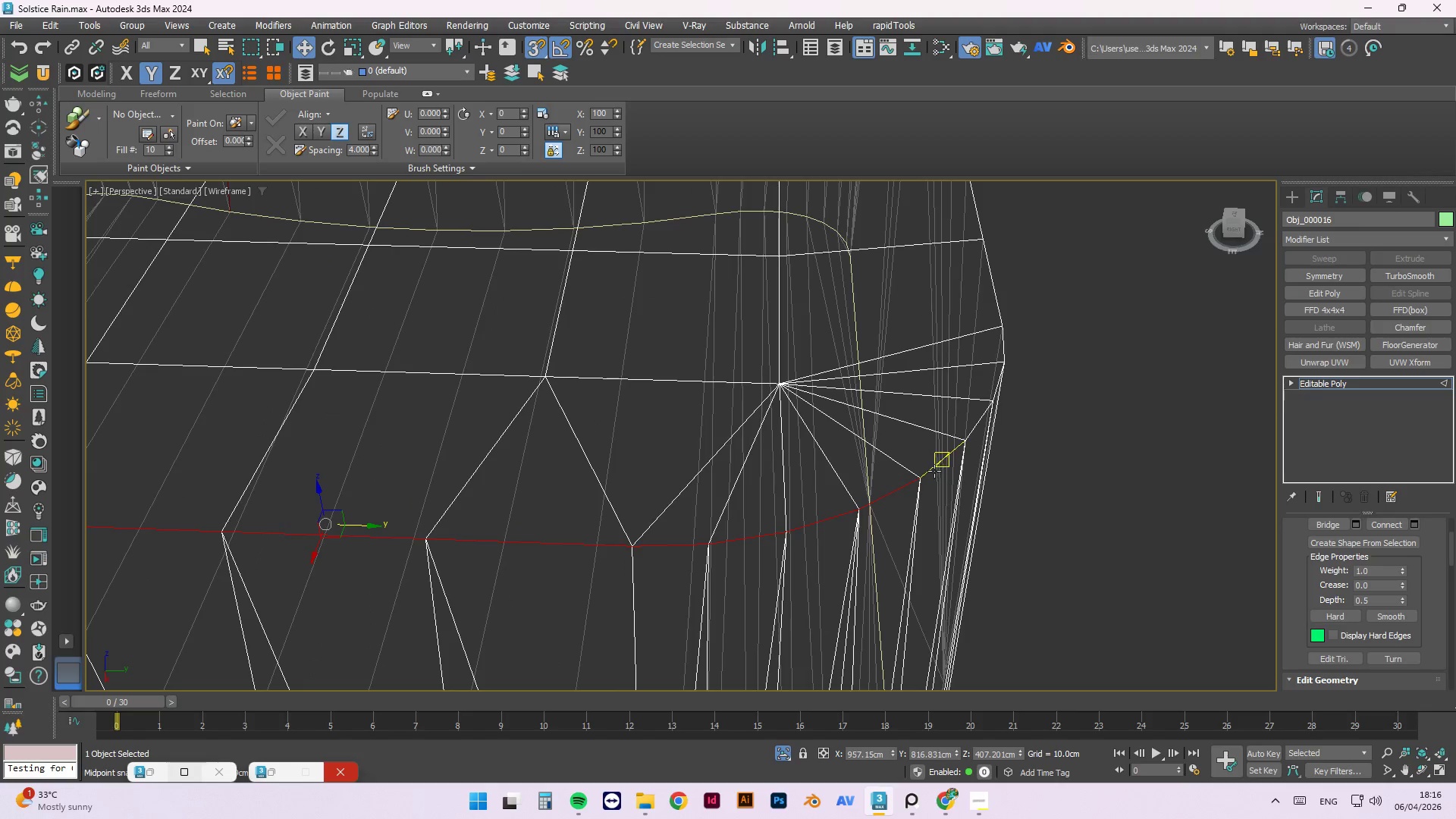 
left_click([930, 470])
 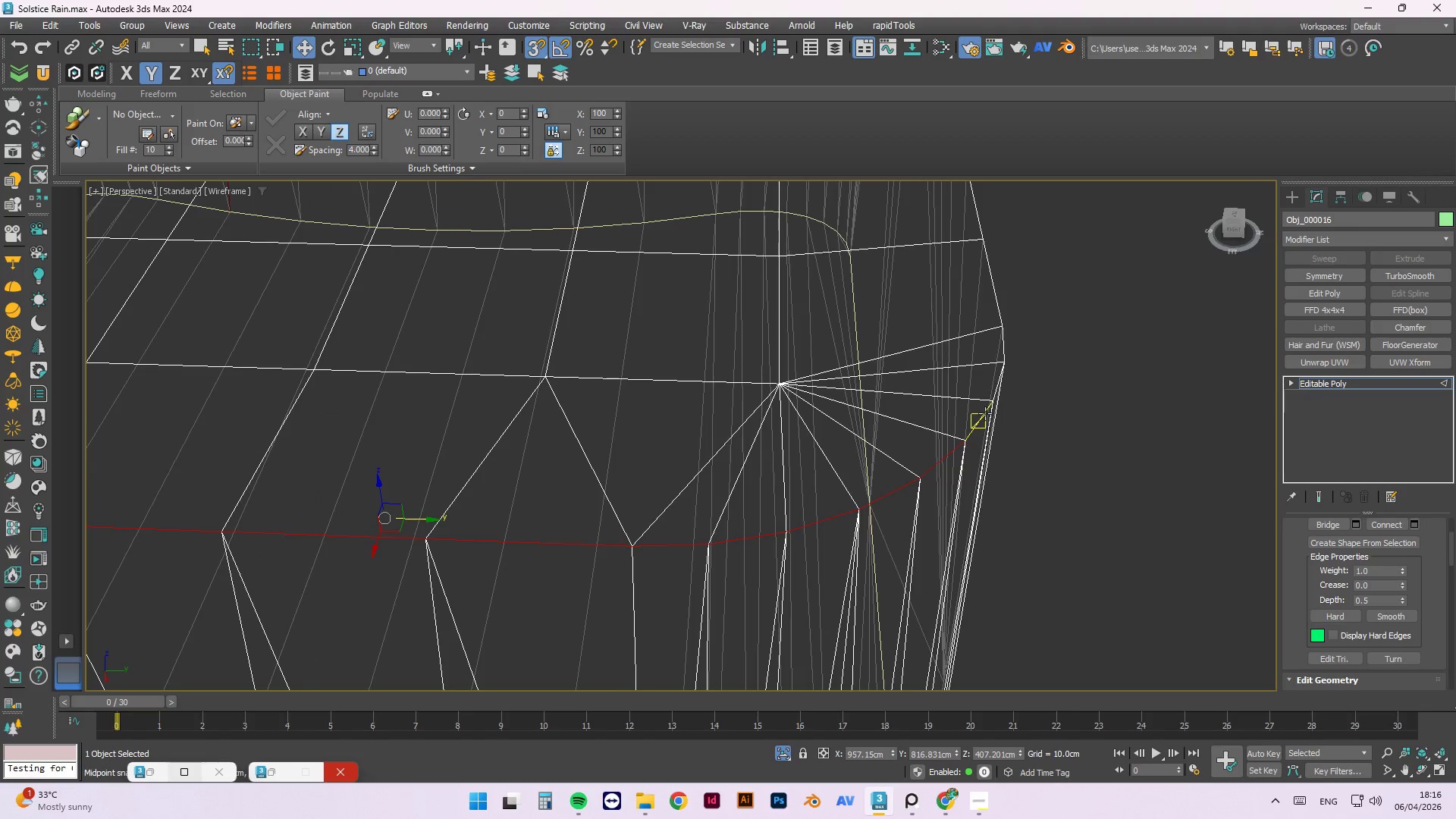 
hold_key(key=ControlLeft, duration=0.47)
left_click([981, 417])
 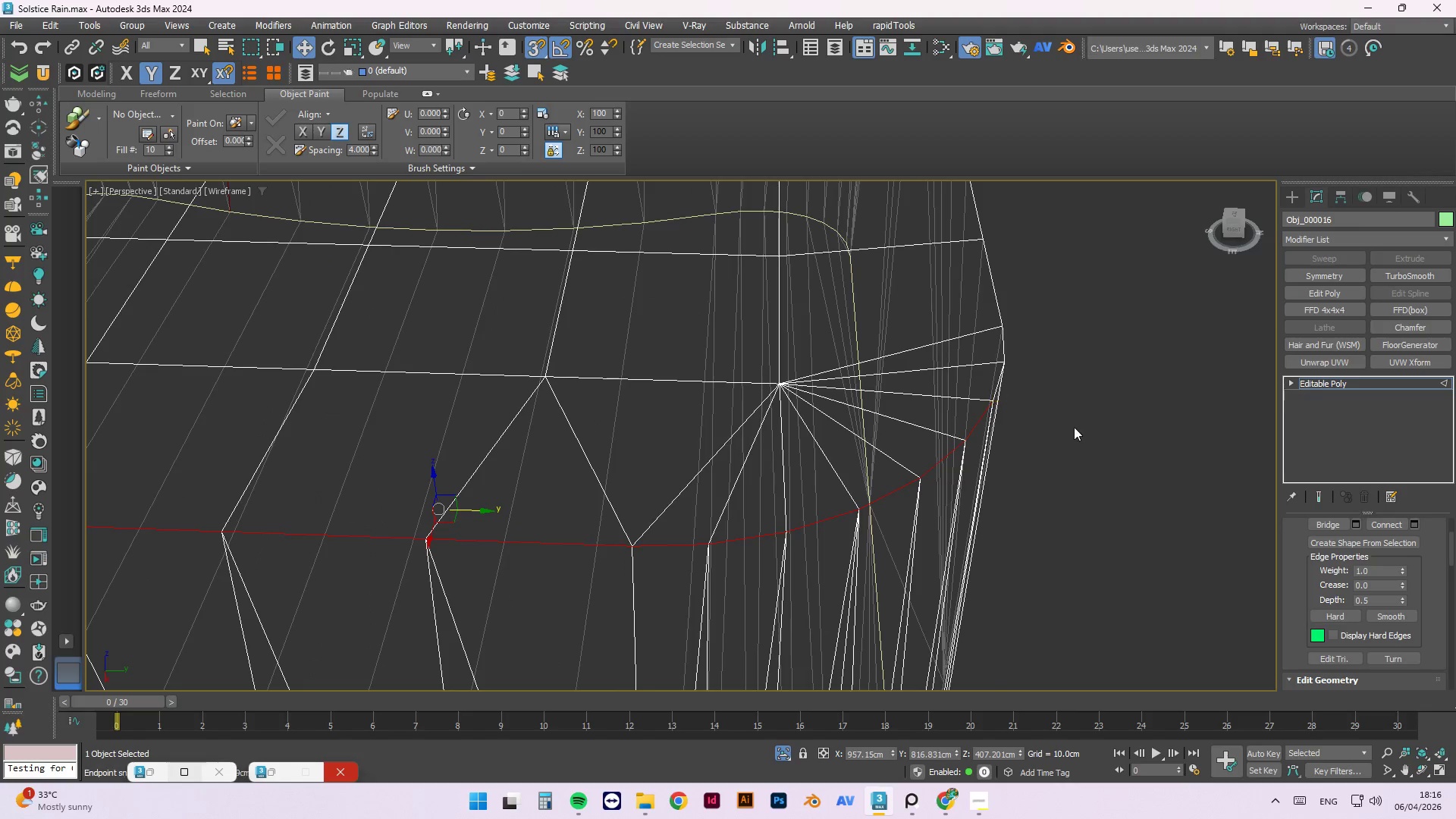 
hold_key(key=AltLeft, duration=0.52)
 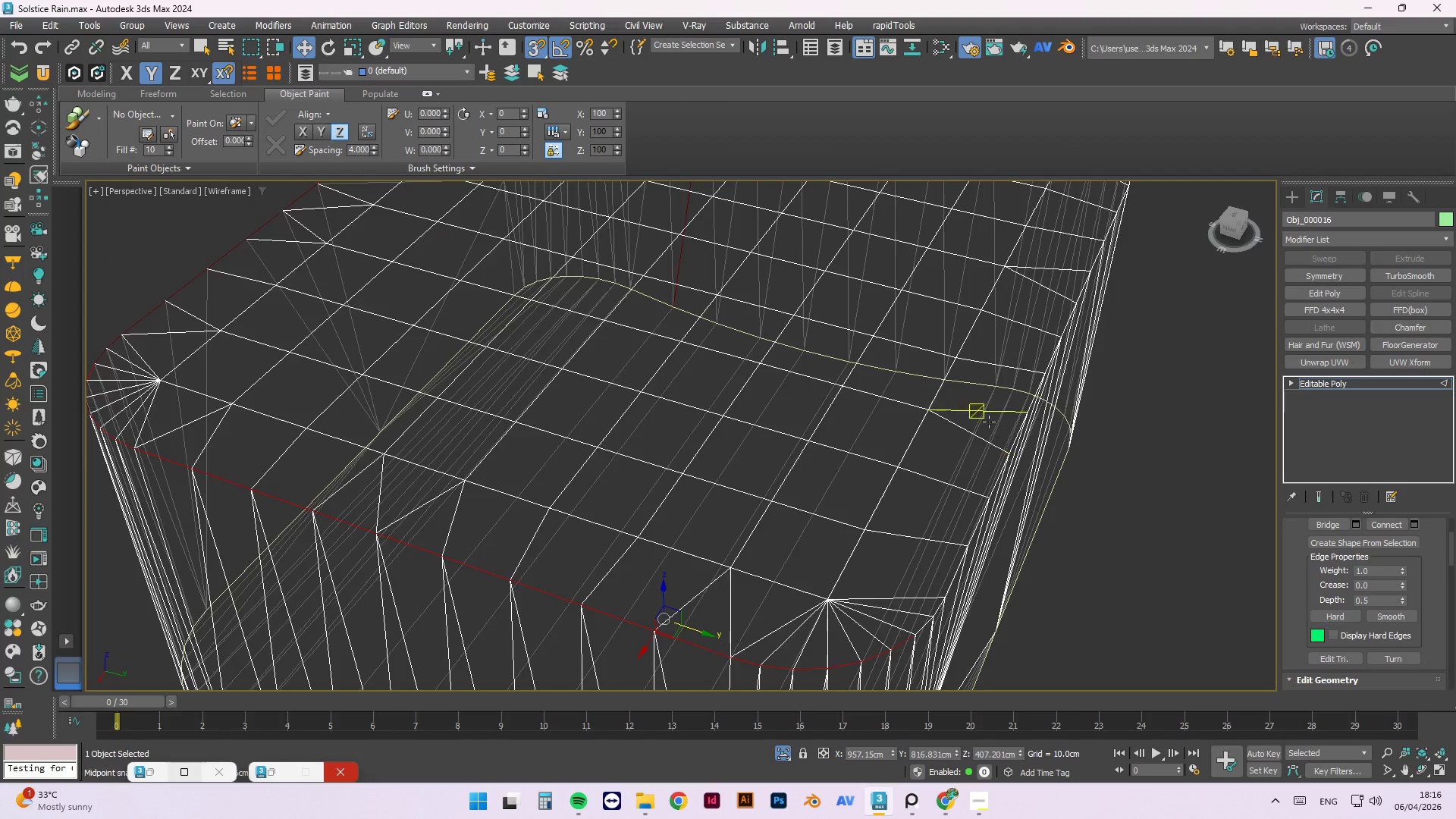 
scroll: coordinate [1075, 446], scroll_direction: down, amount: 1.0
 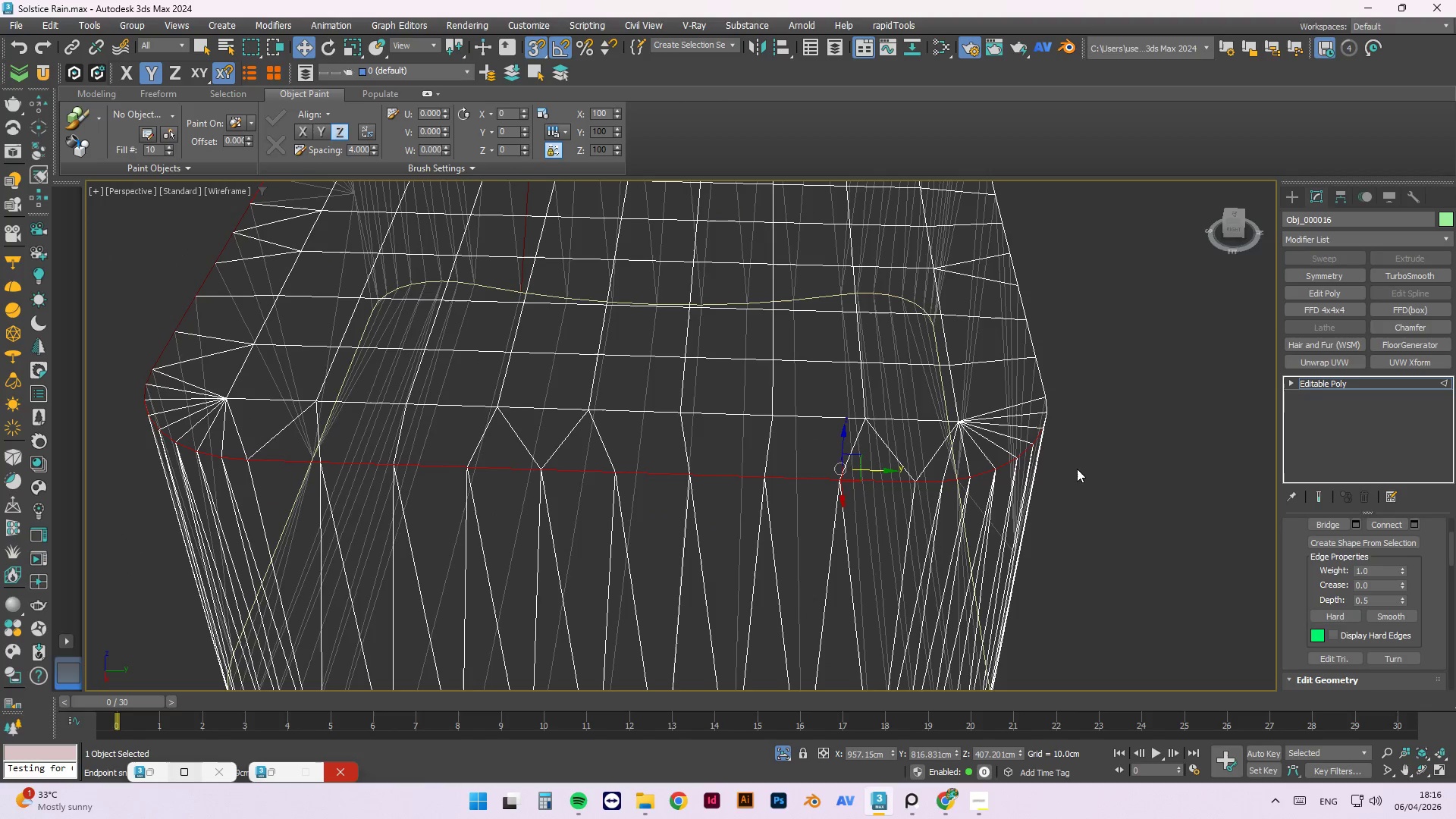 
hold_key(key=ControlLeft, duration=1.5)
 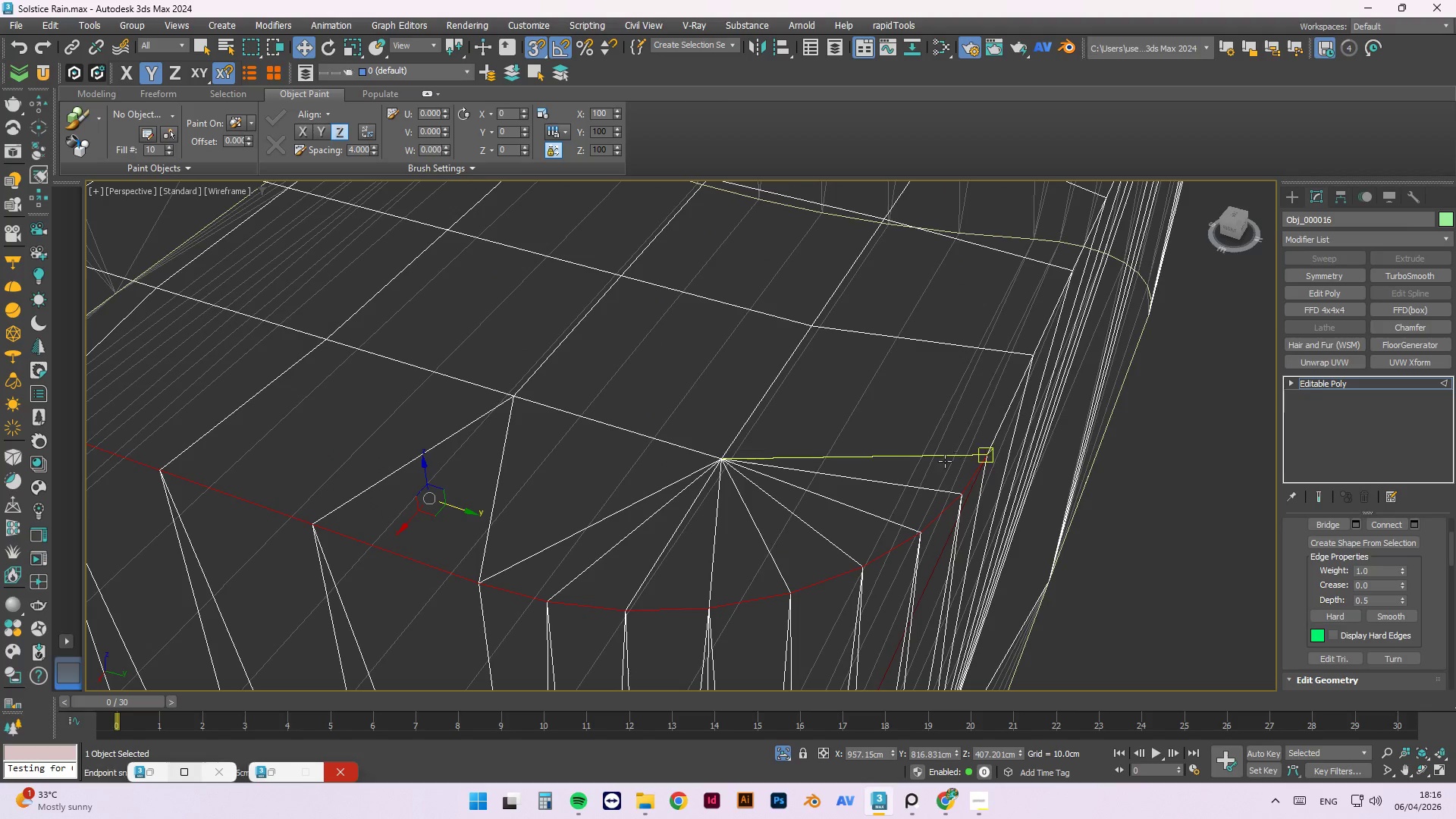 
scroll: coordinate [917, 541], scroll_direction: up, amount: 2.0
 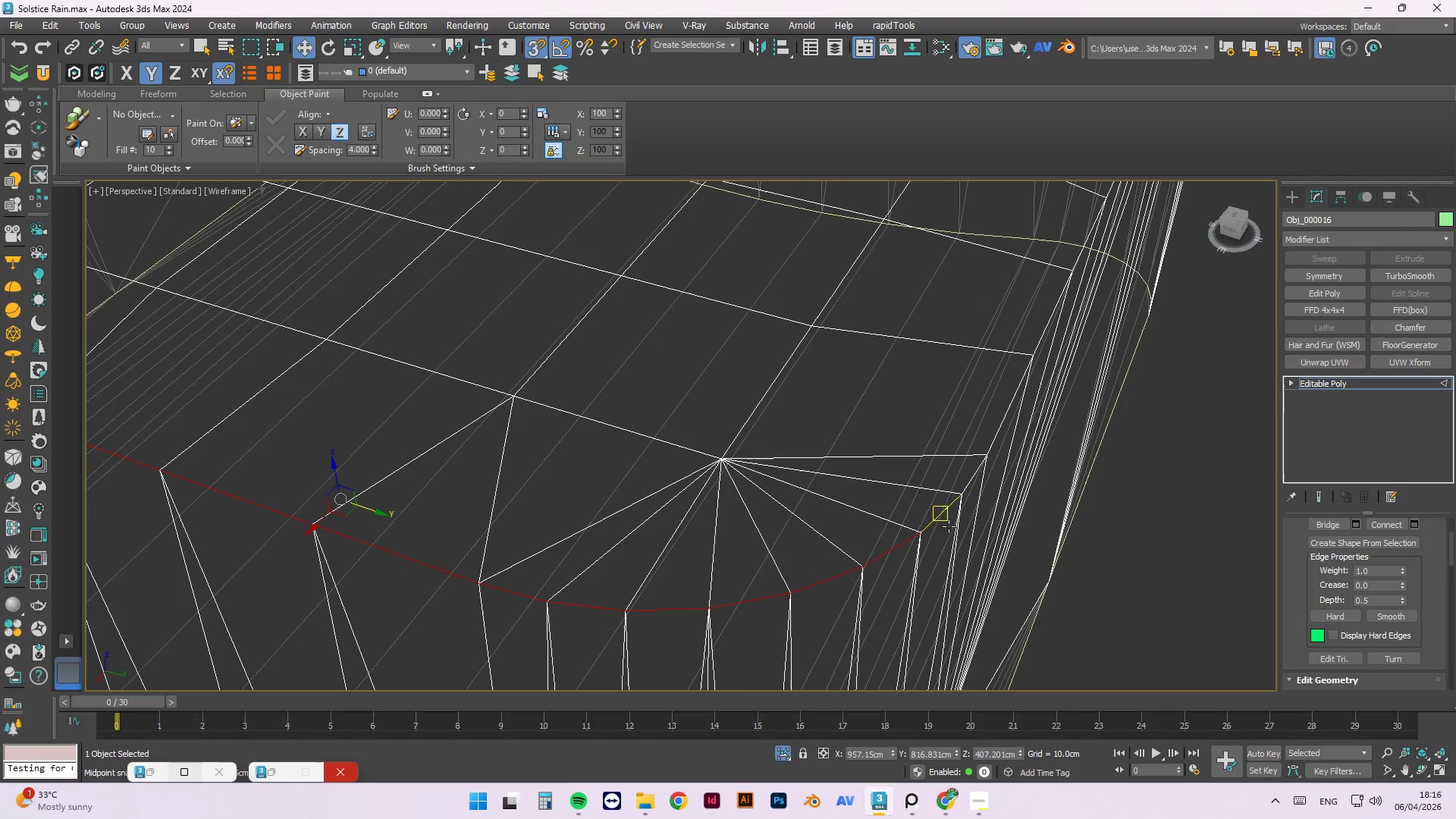 
left_click([937, 517])
 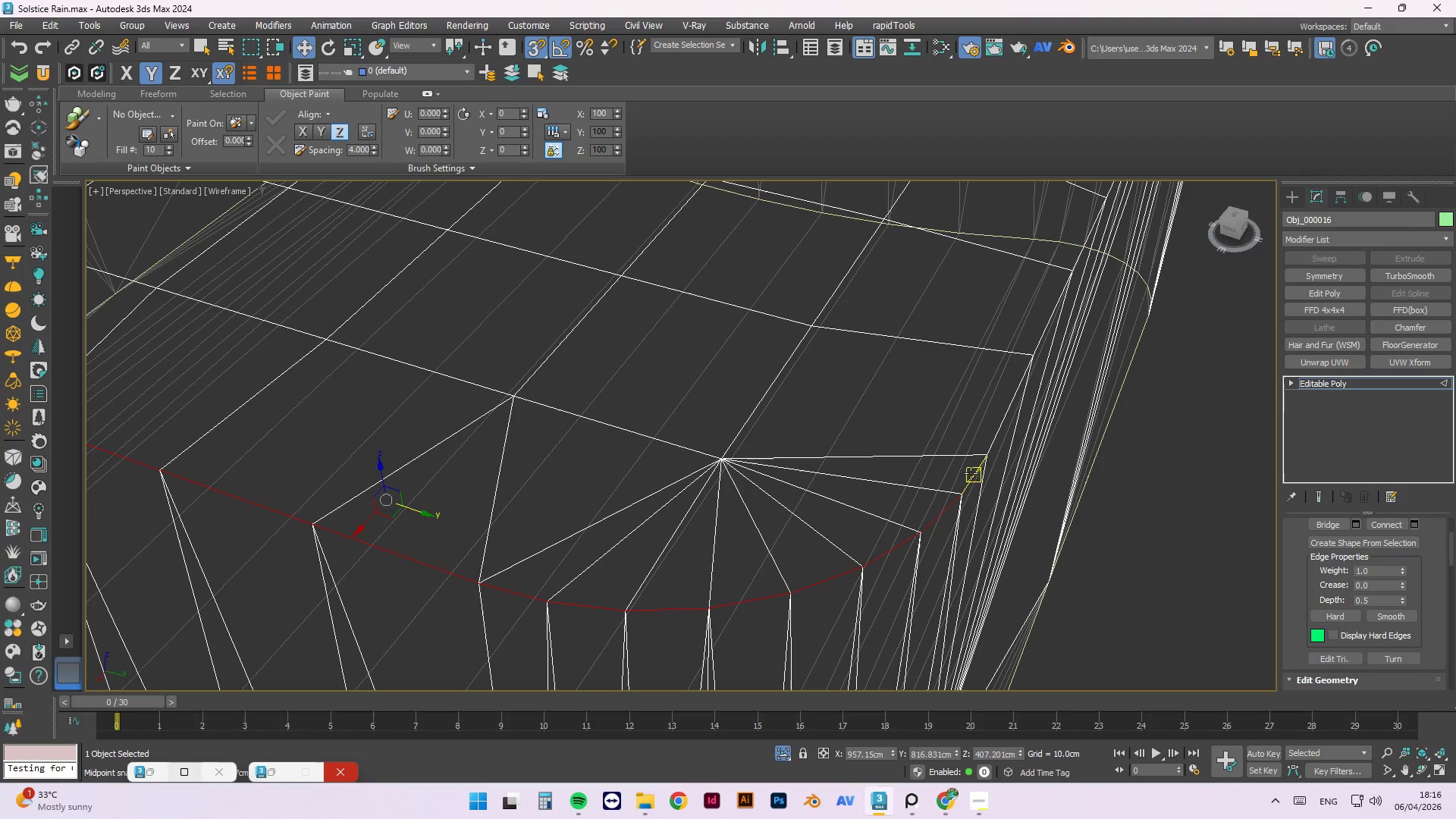 
left_click([971, 473])
 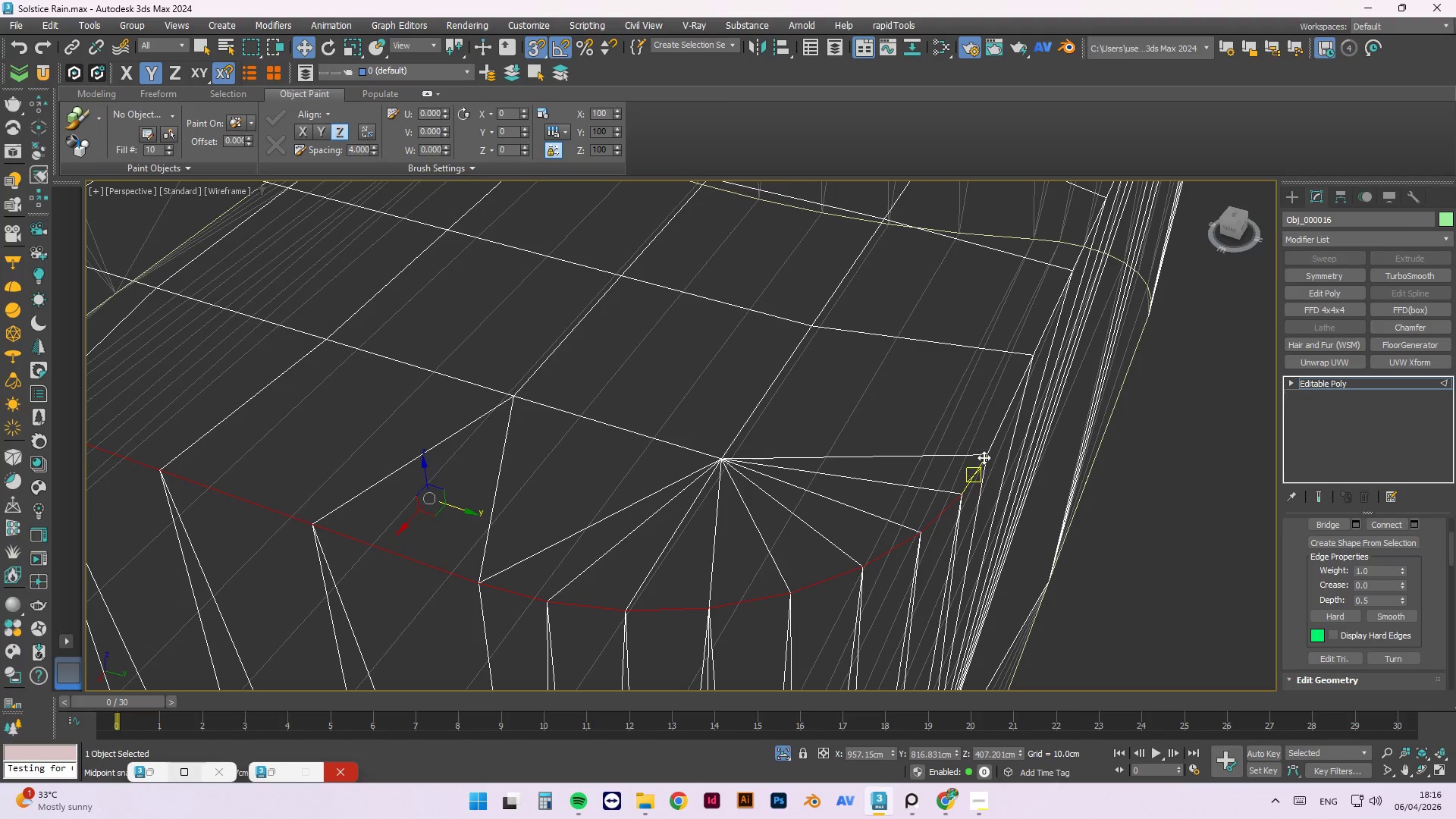 
hold_key(key=ControlLeft, duration=0.55)
double_click([991, 434])
 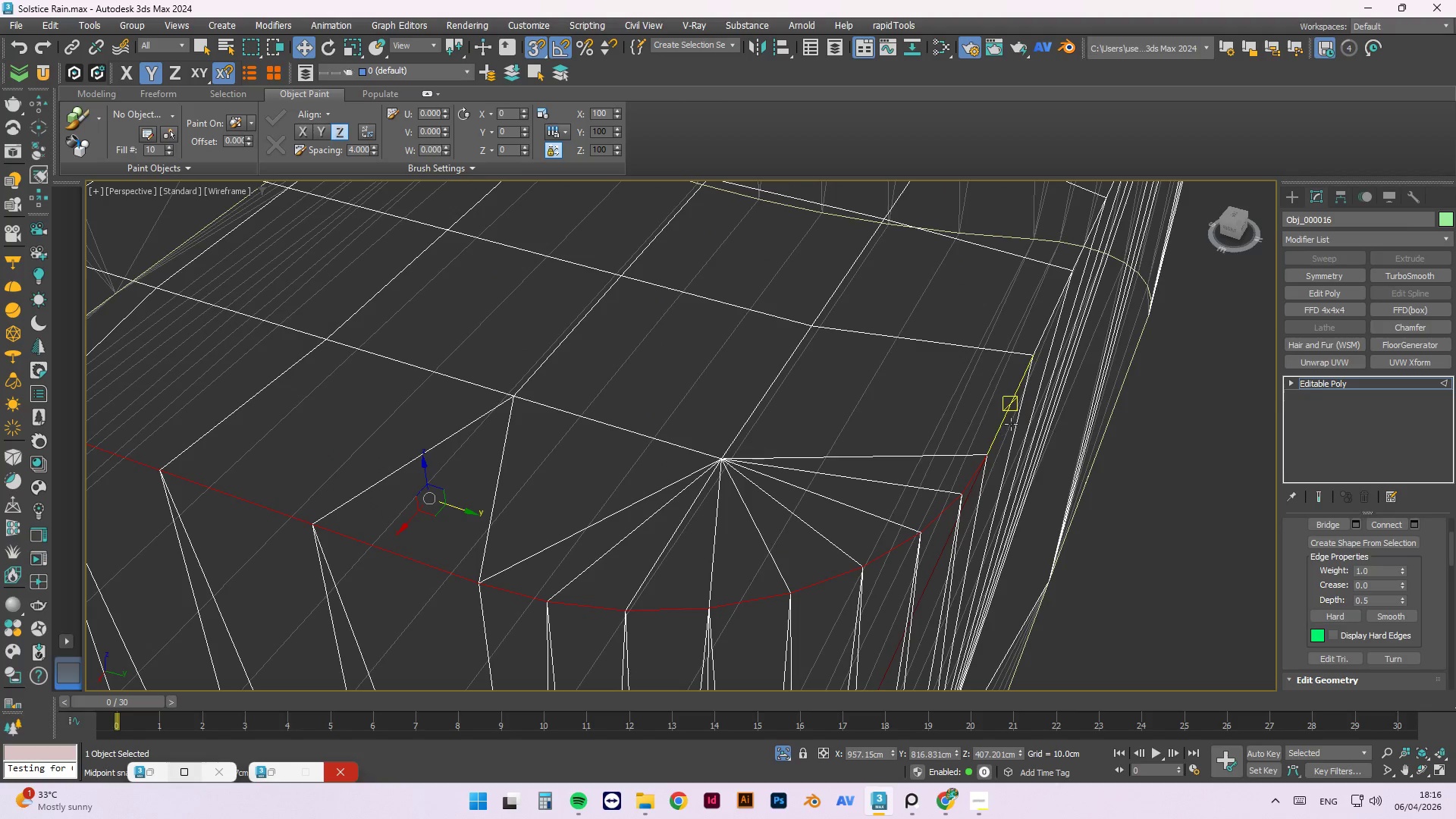 
scroll: coordinate [1012, 465], scroll_direction: down, amount: 1.0
 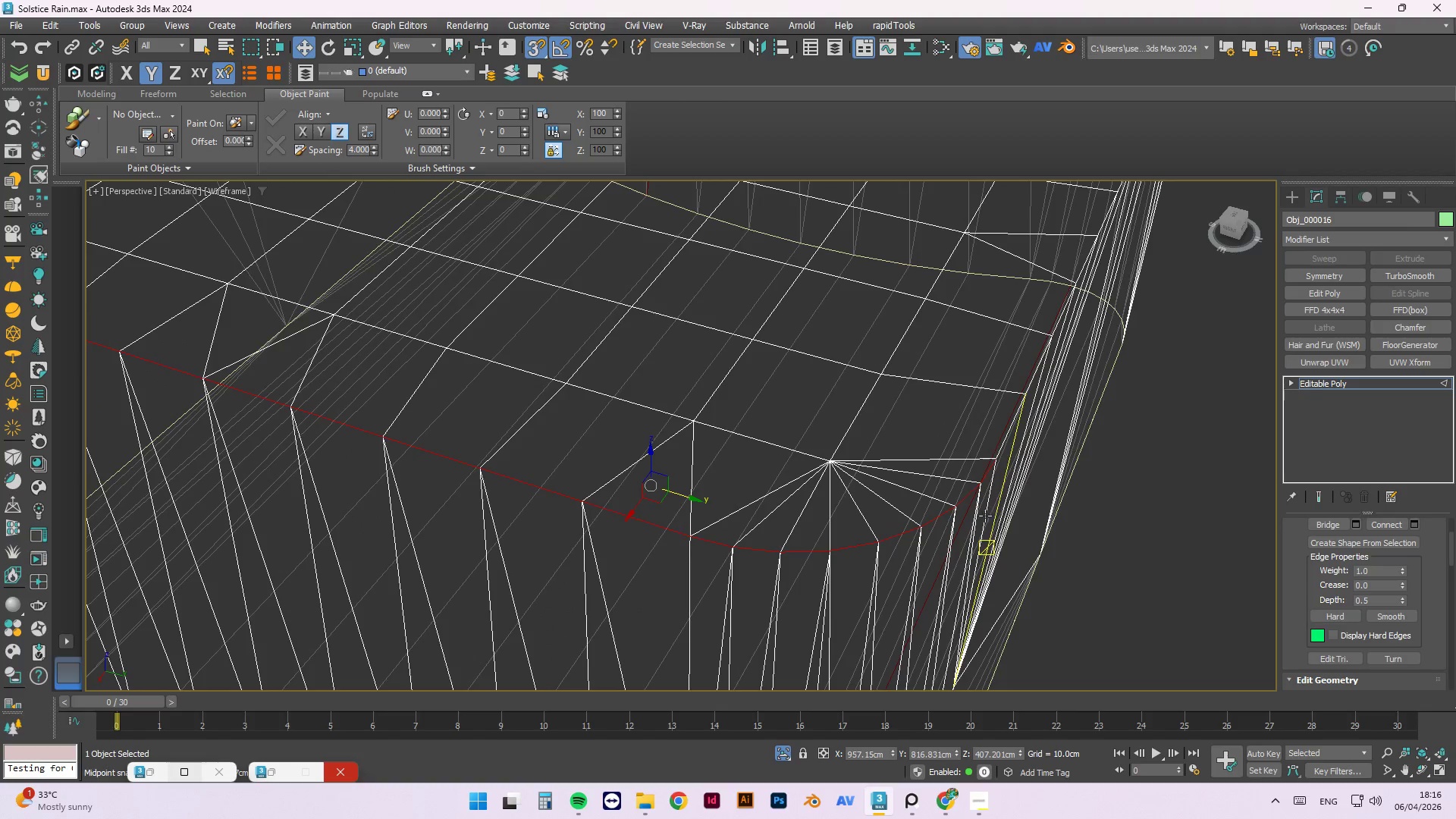 
hold_key(key=AltLeft, duration=0.84)
left_click([967, 511])
 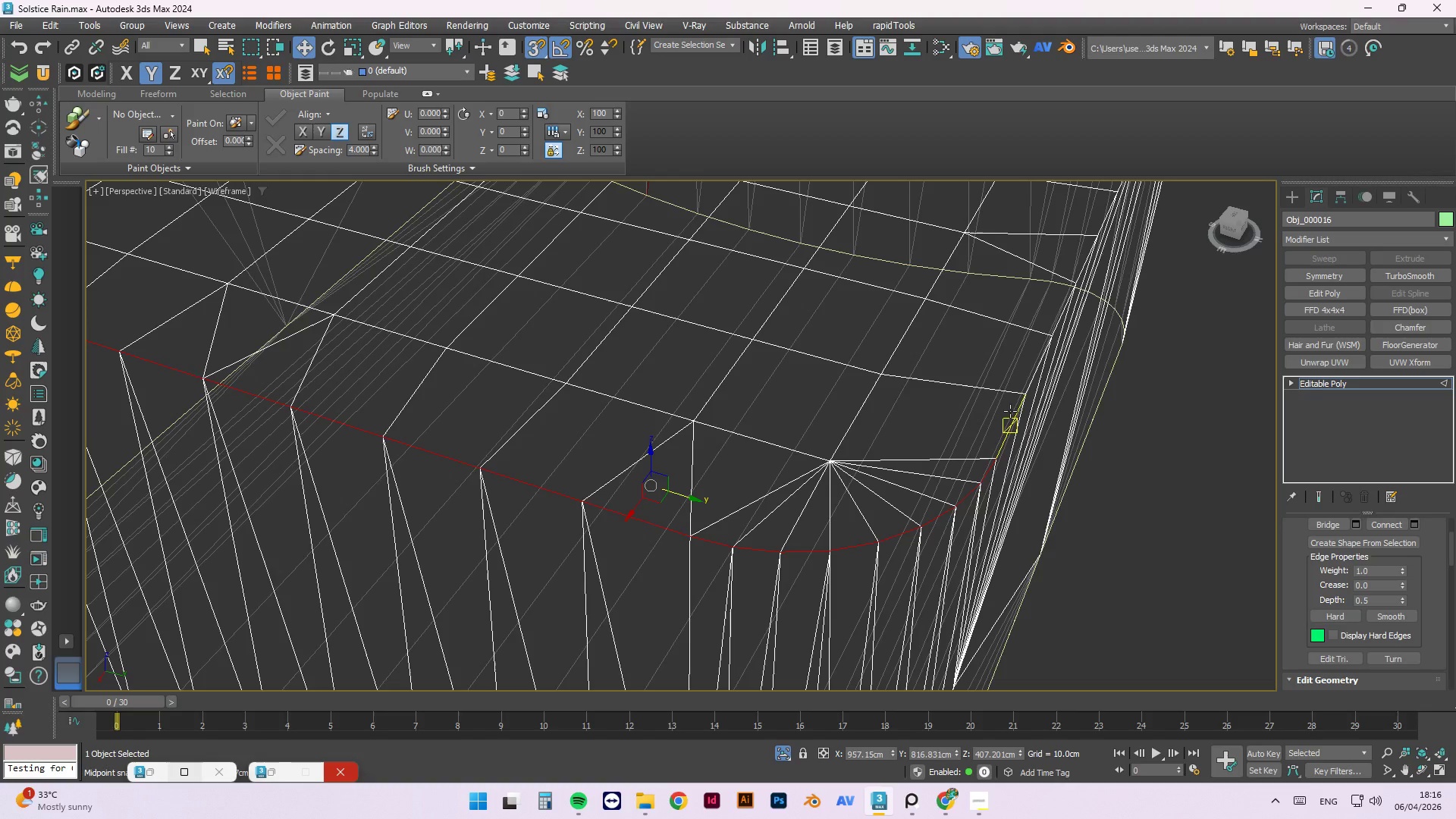 
hold_key(key=ControlLeft, duration=1.5)
 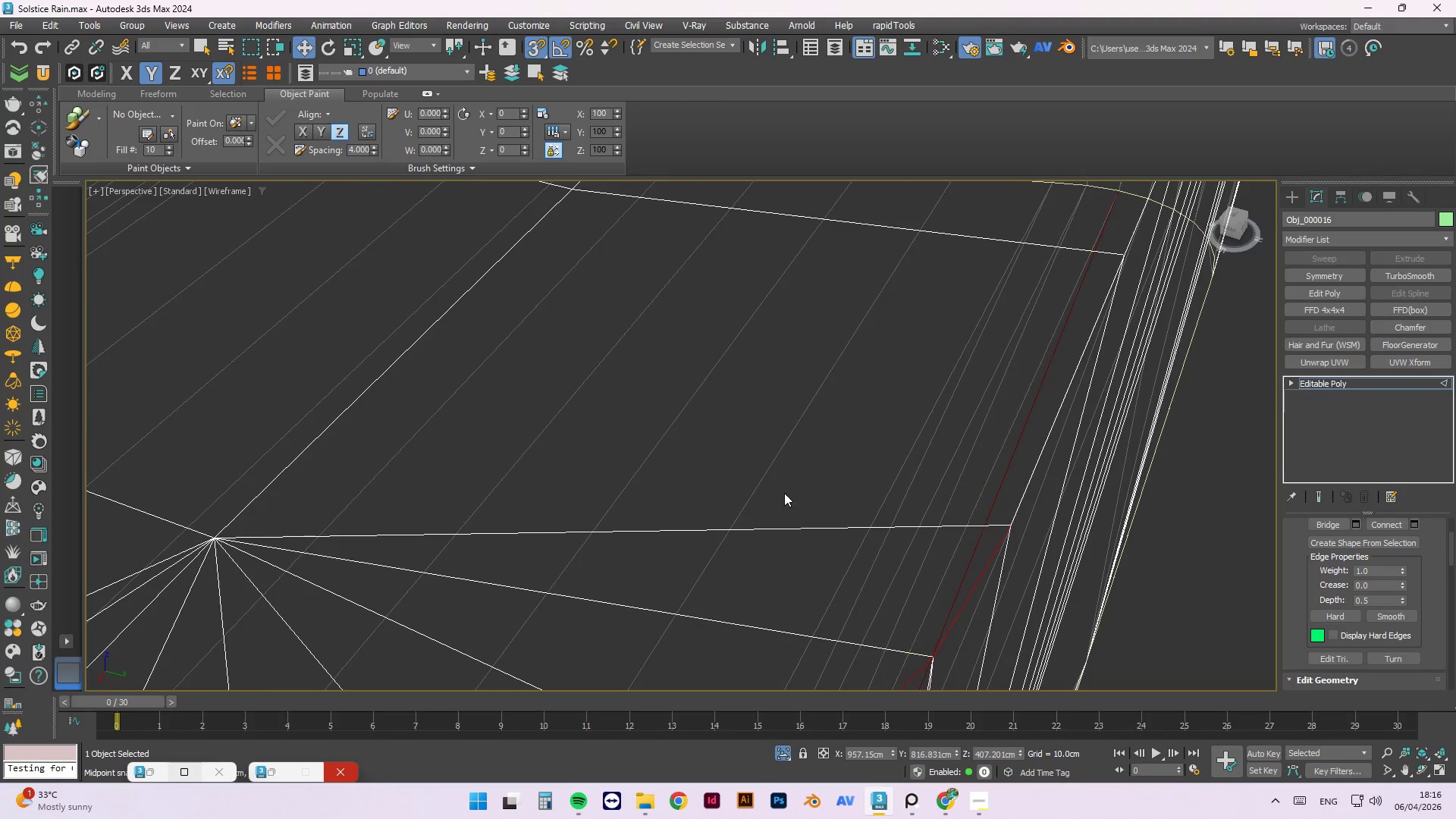 
scroll: coordinate [1001, 466], scroll_direction: up, amount: 3.0
 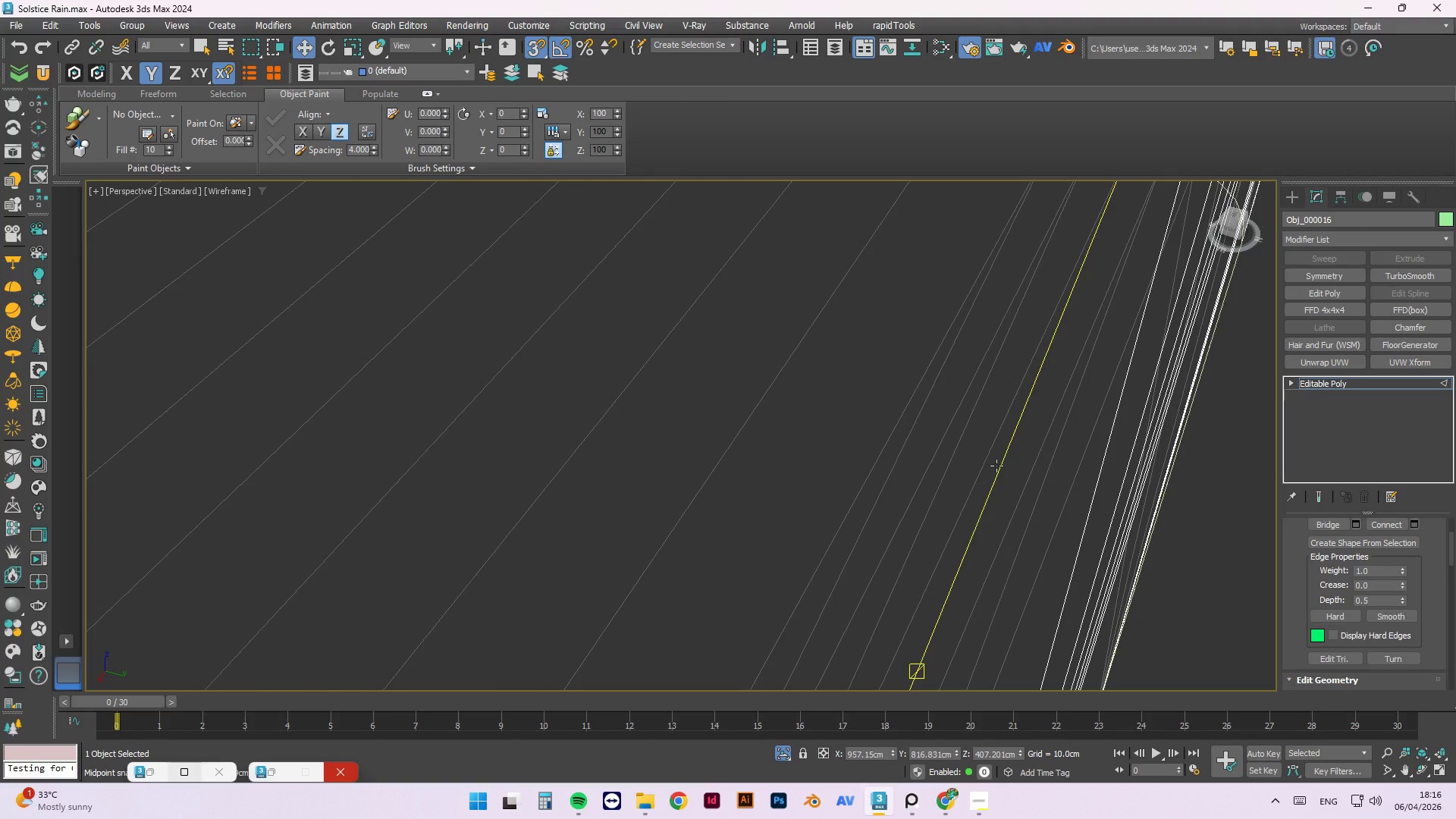 
left_click([999, 473])
 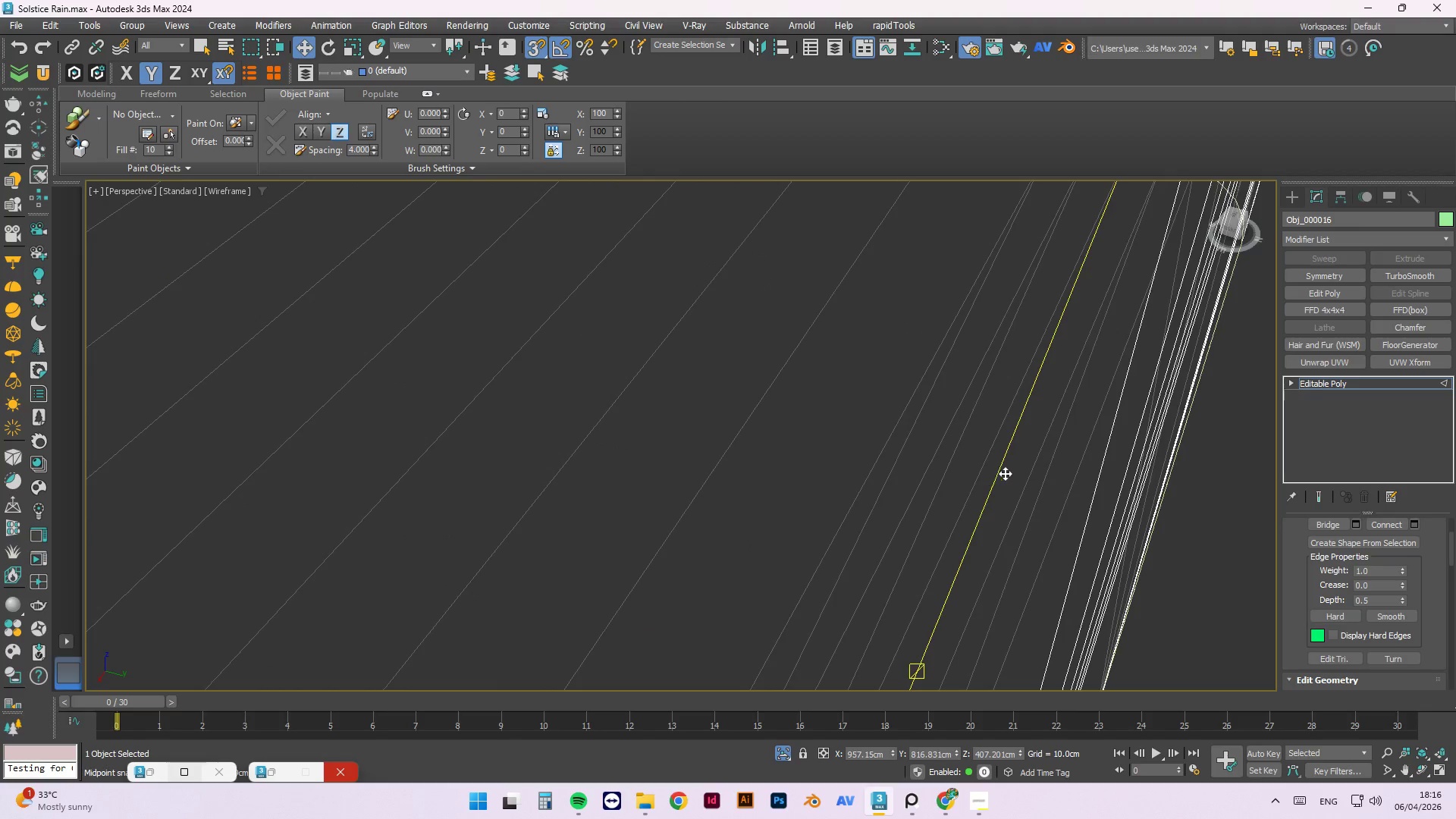 
key(Control+ControlLeft)
 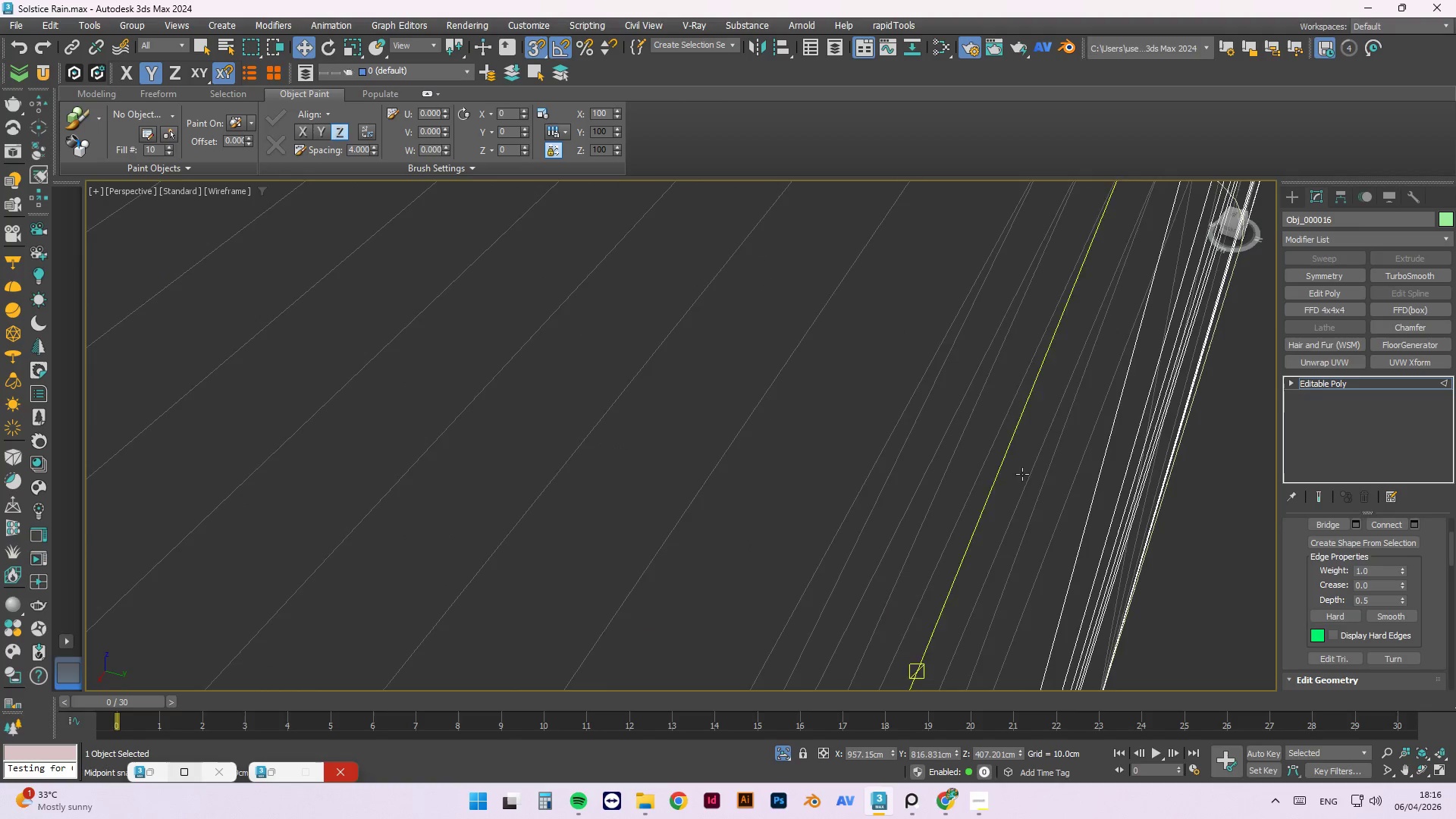 
key(Control+ControlLeft)
 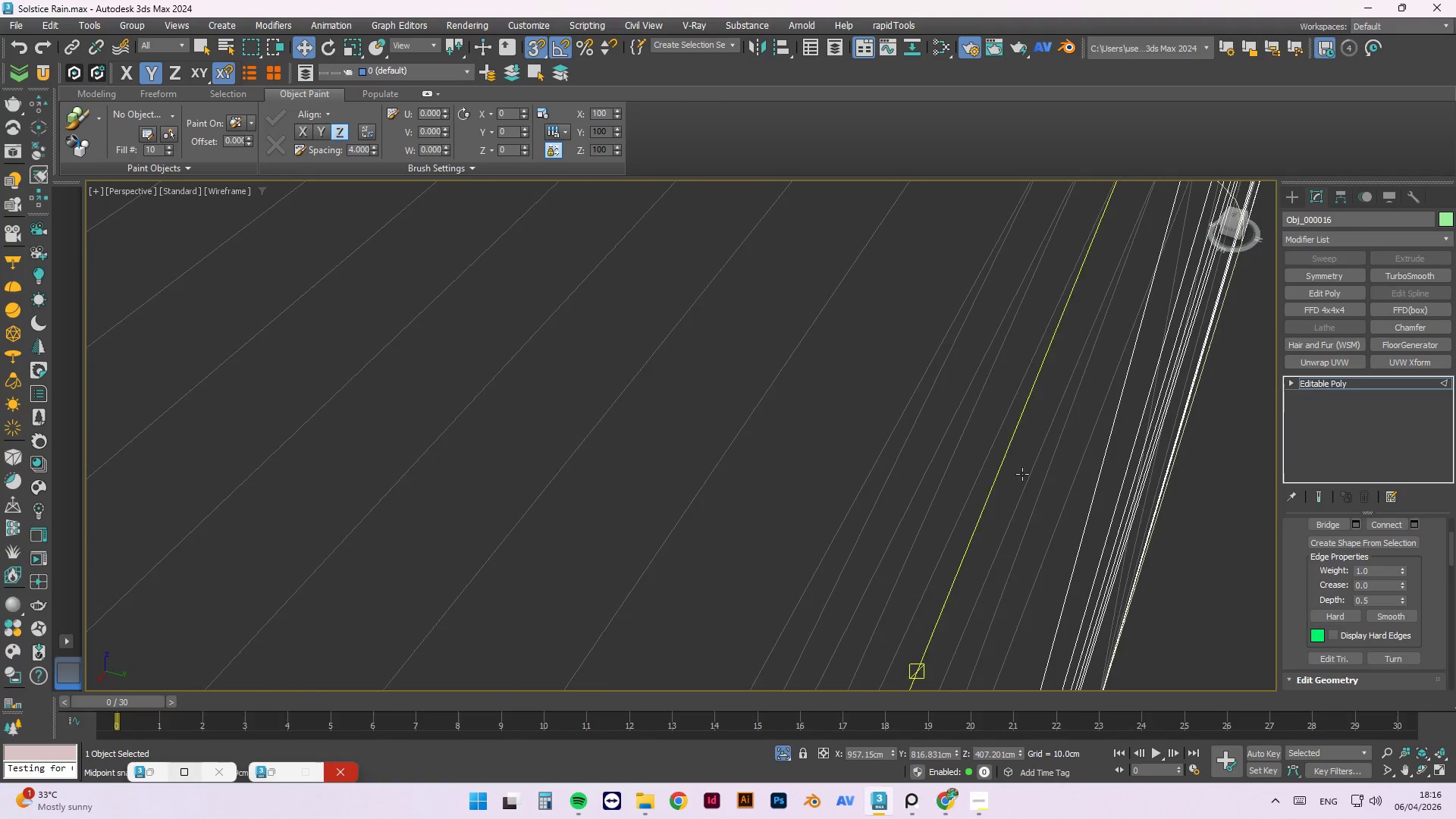 
key(Control+ControlLeft)
 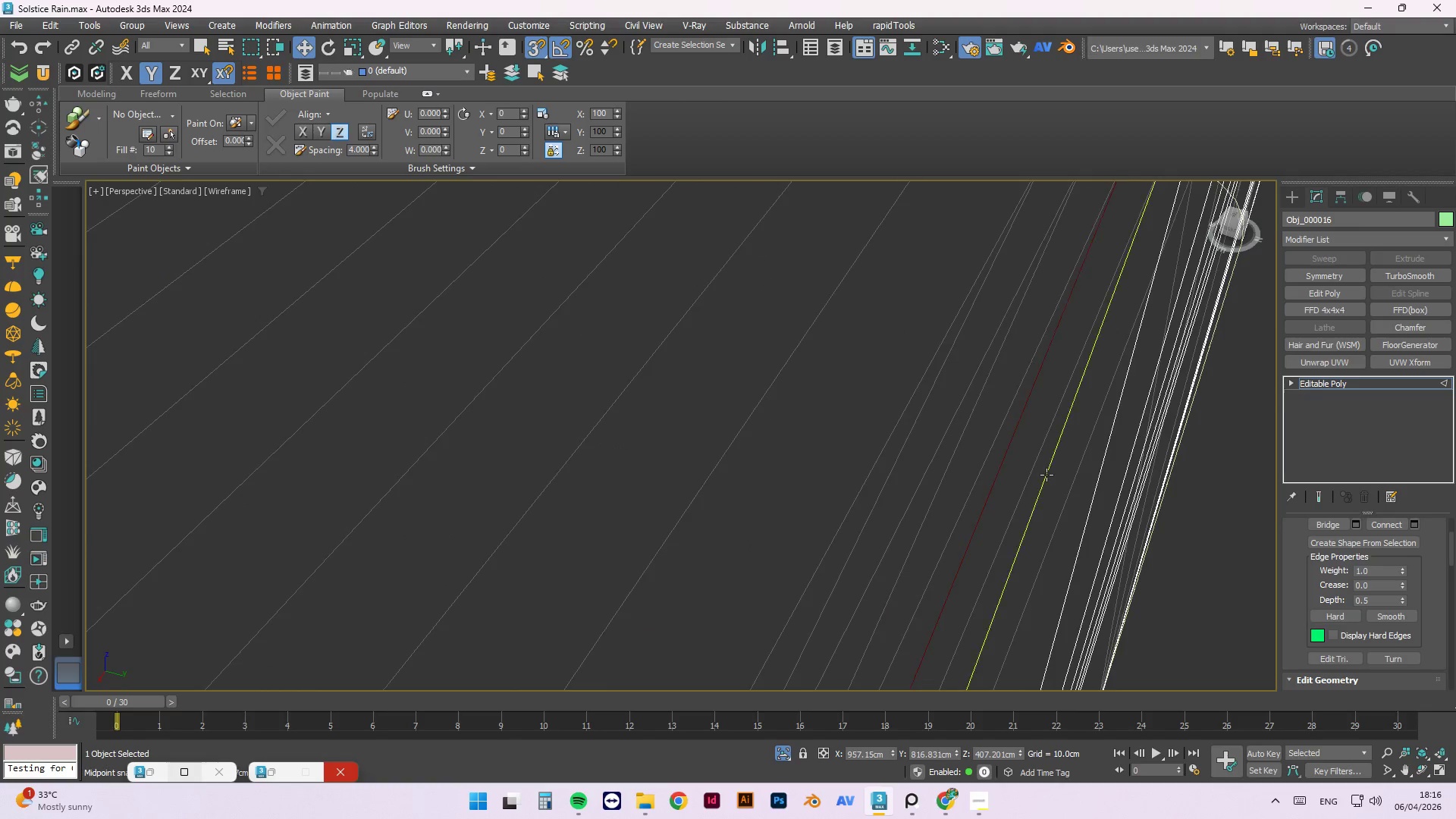 
key(Control+ControlLeft)
 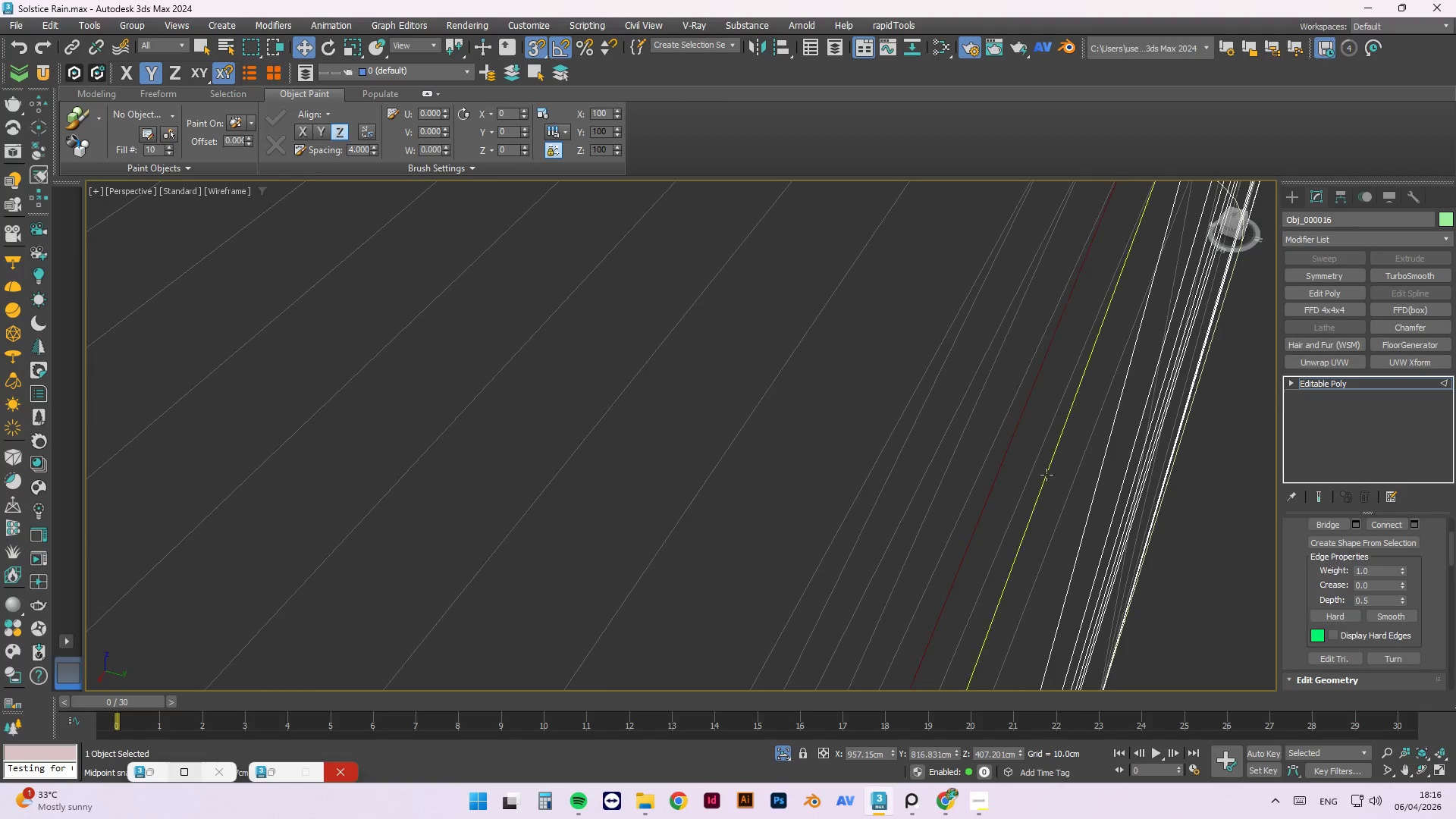 
key(Control+ControlLeft)
 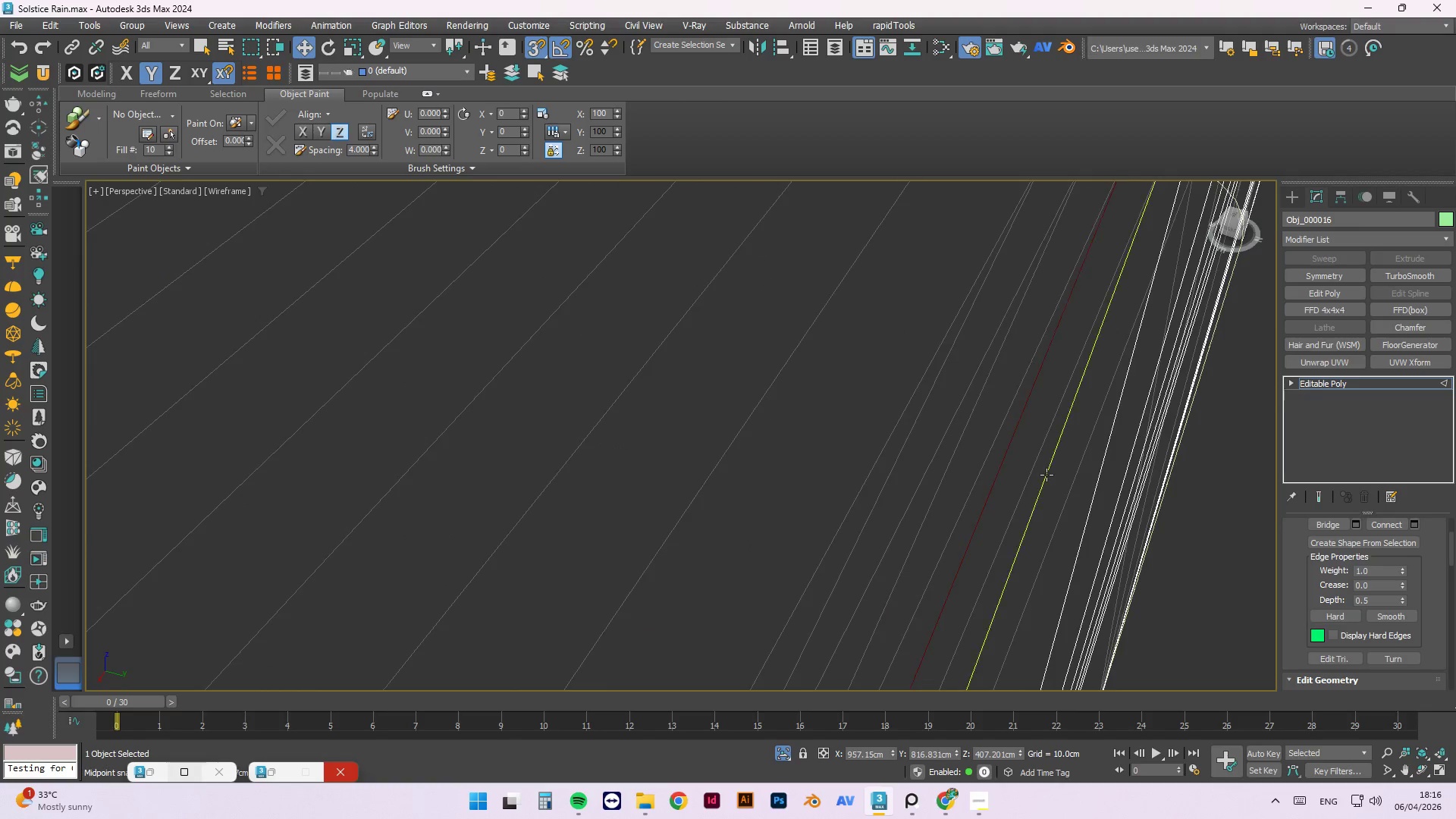 
scroll: coordinate [751, 486], scroll_direction: down, amount: 6.0
 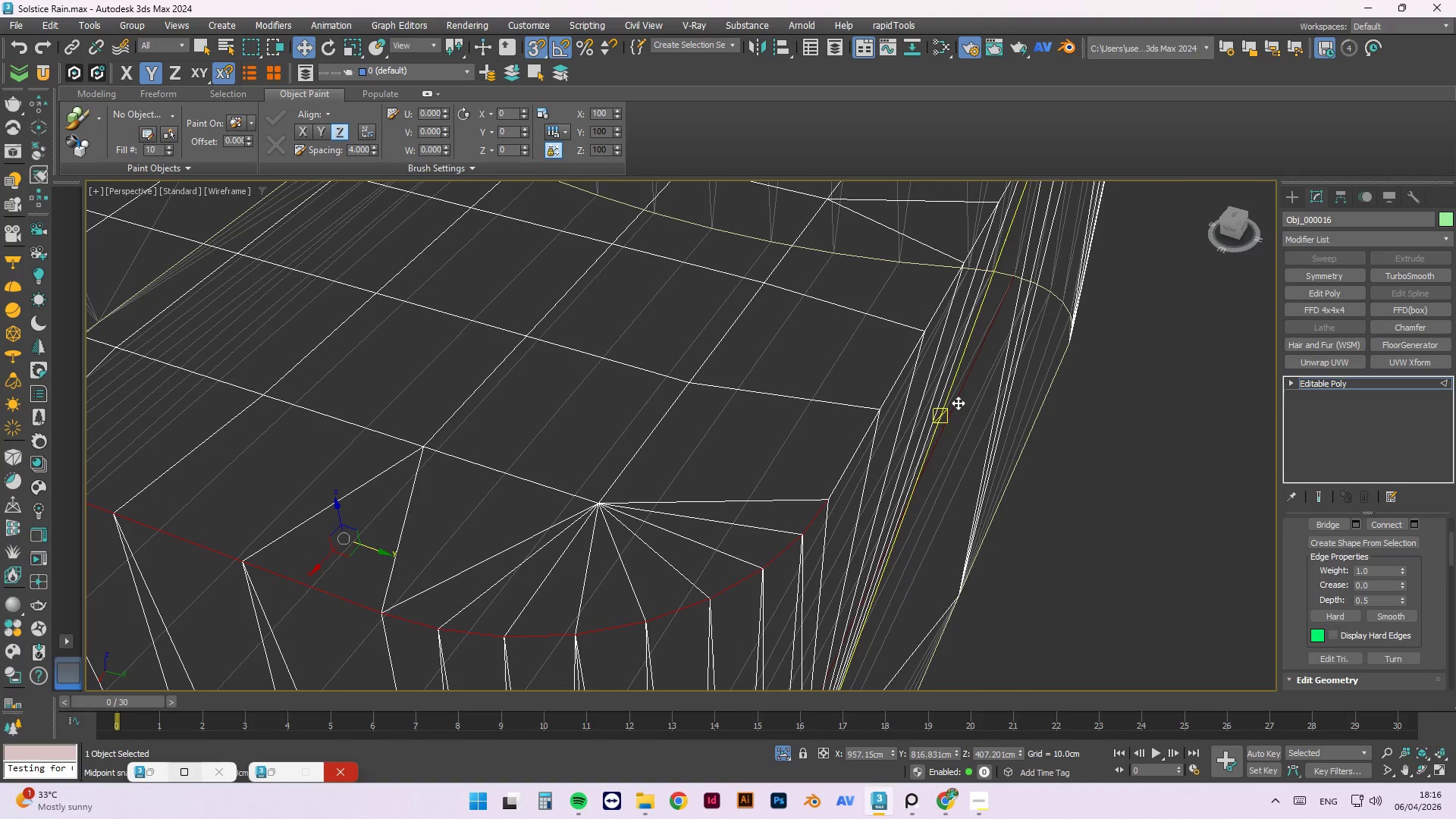 
hold_key(key=ControlLeft, duration=0.47)
left_click([958, 403])
 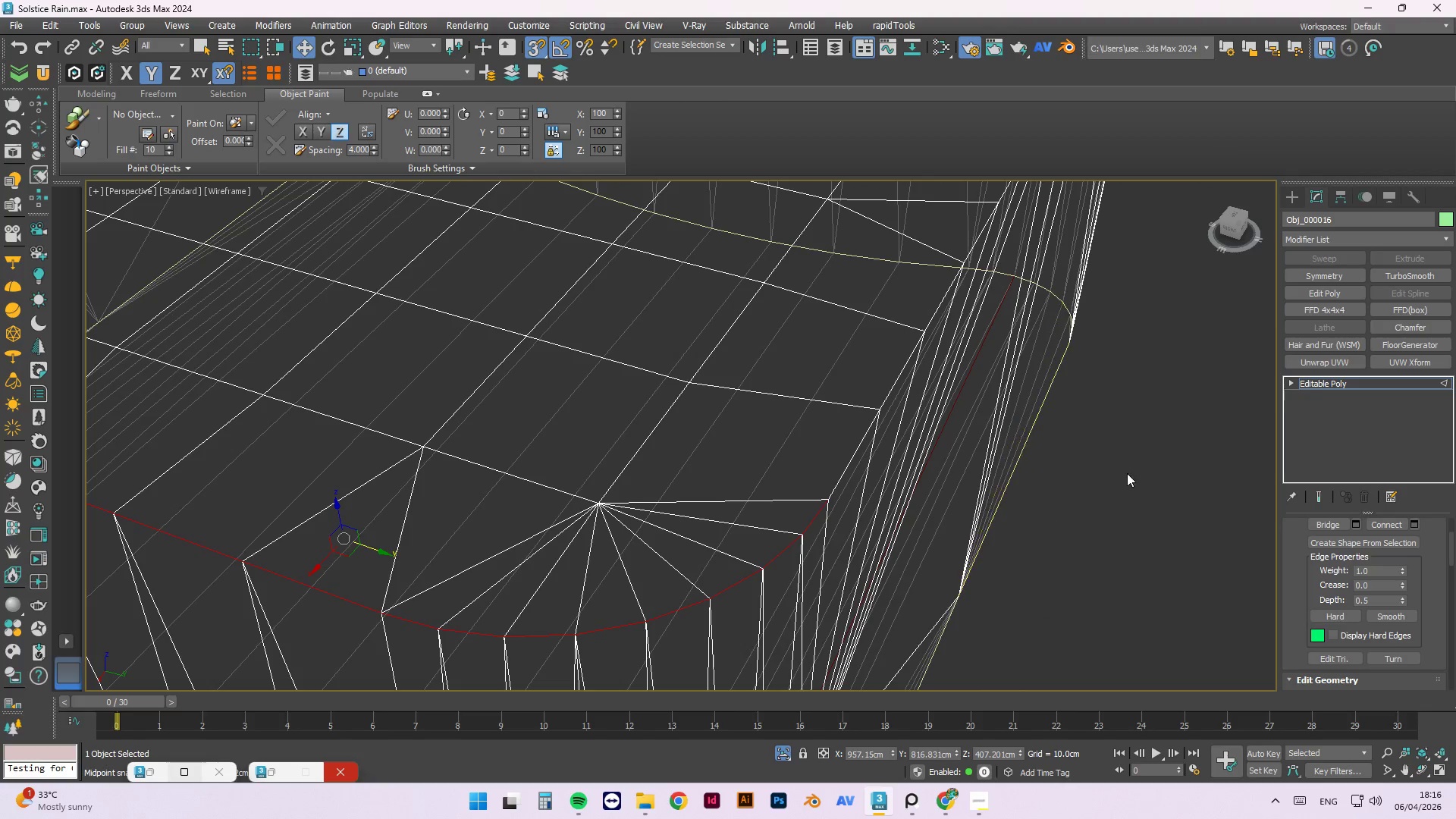 
hold_key(key=ControlLeft, duration=1.5)
left_click_drag(start_coordinate=[1112, 482], to_coordinate=[932, 405])
 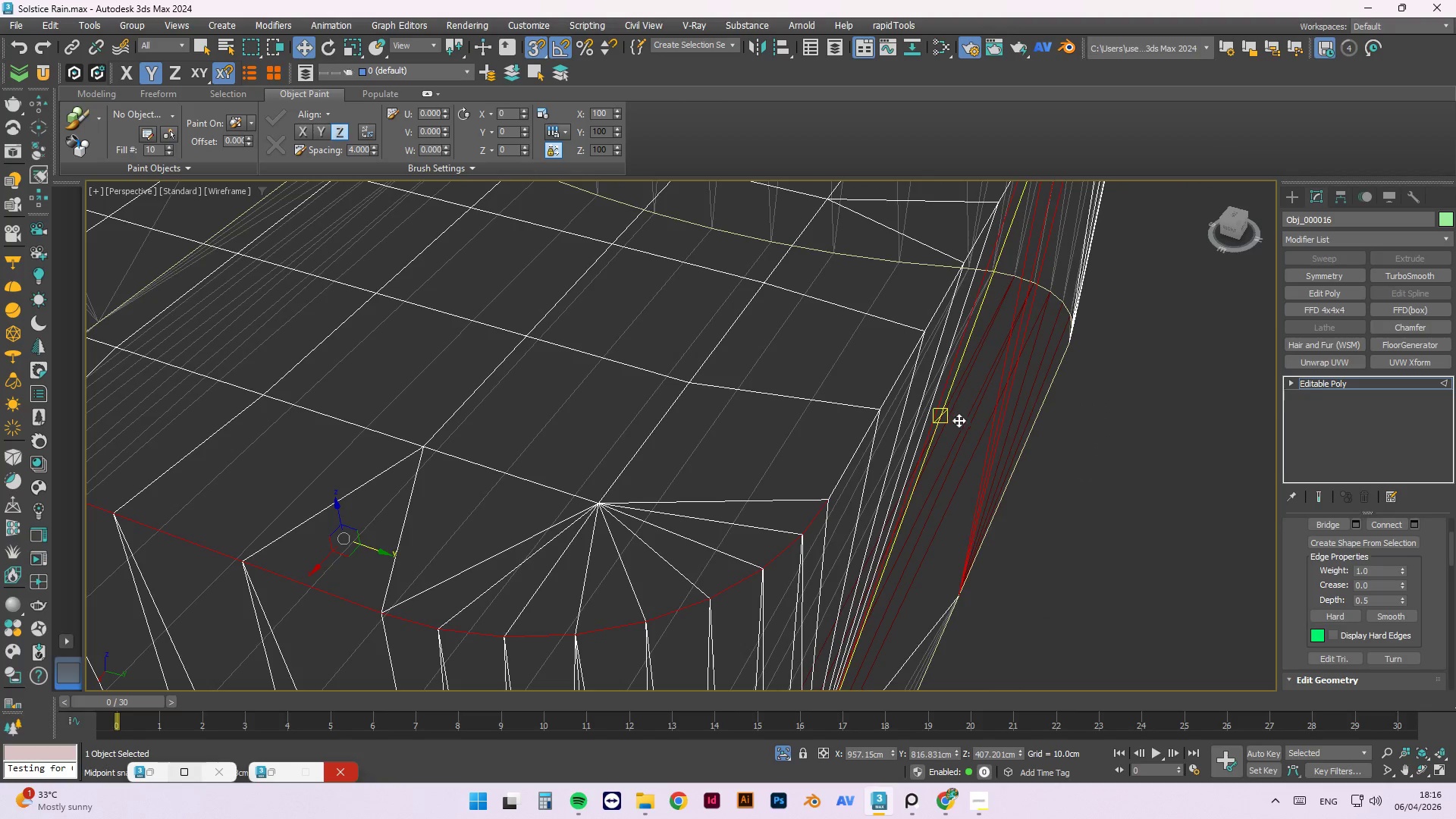 
key(Control+ControlLeft)
 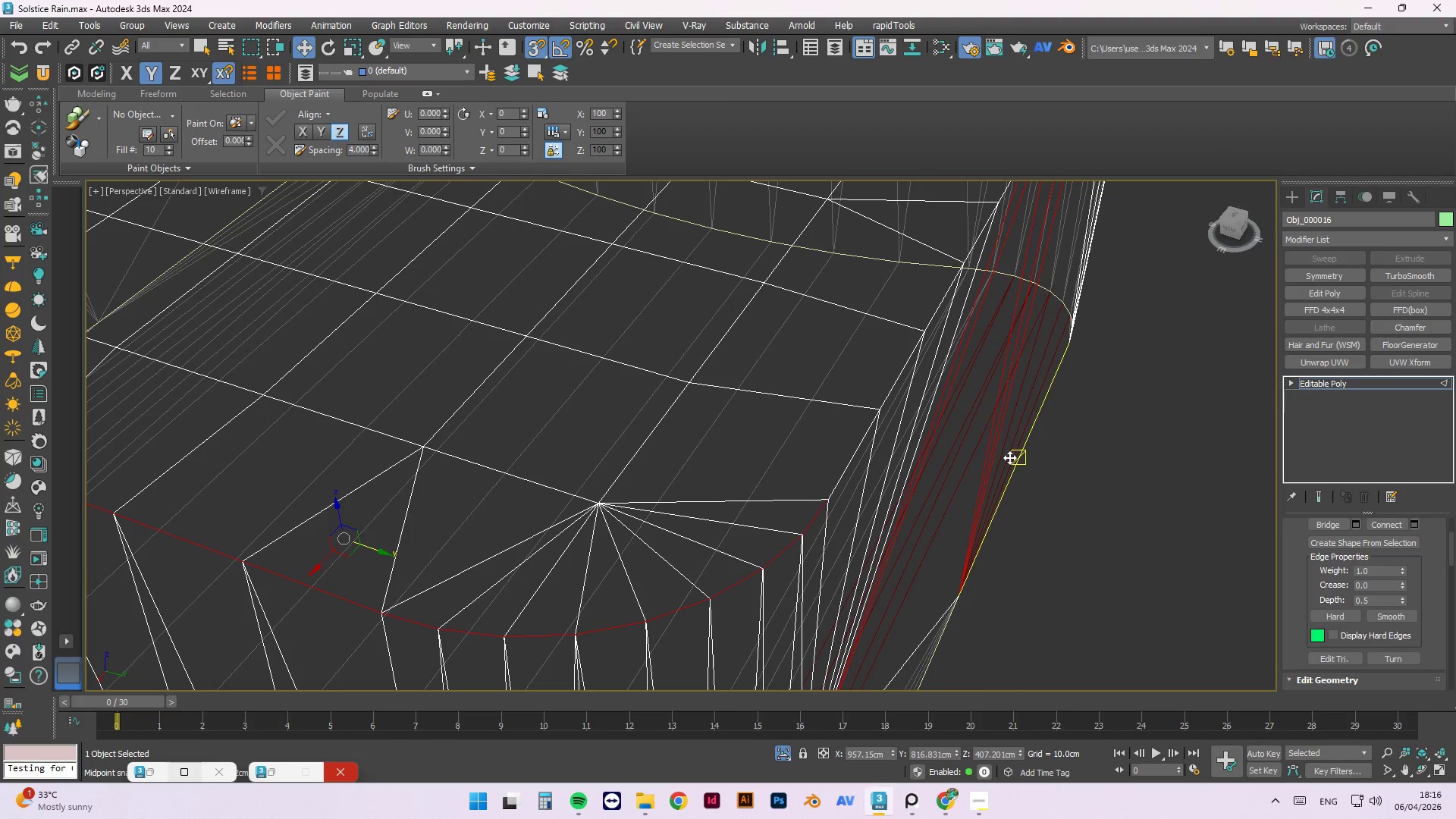 
key(Control+Z)
 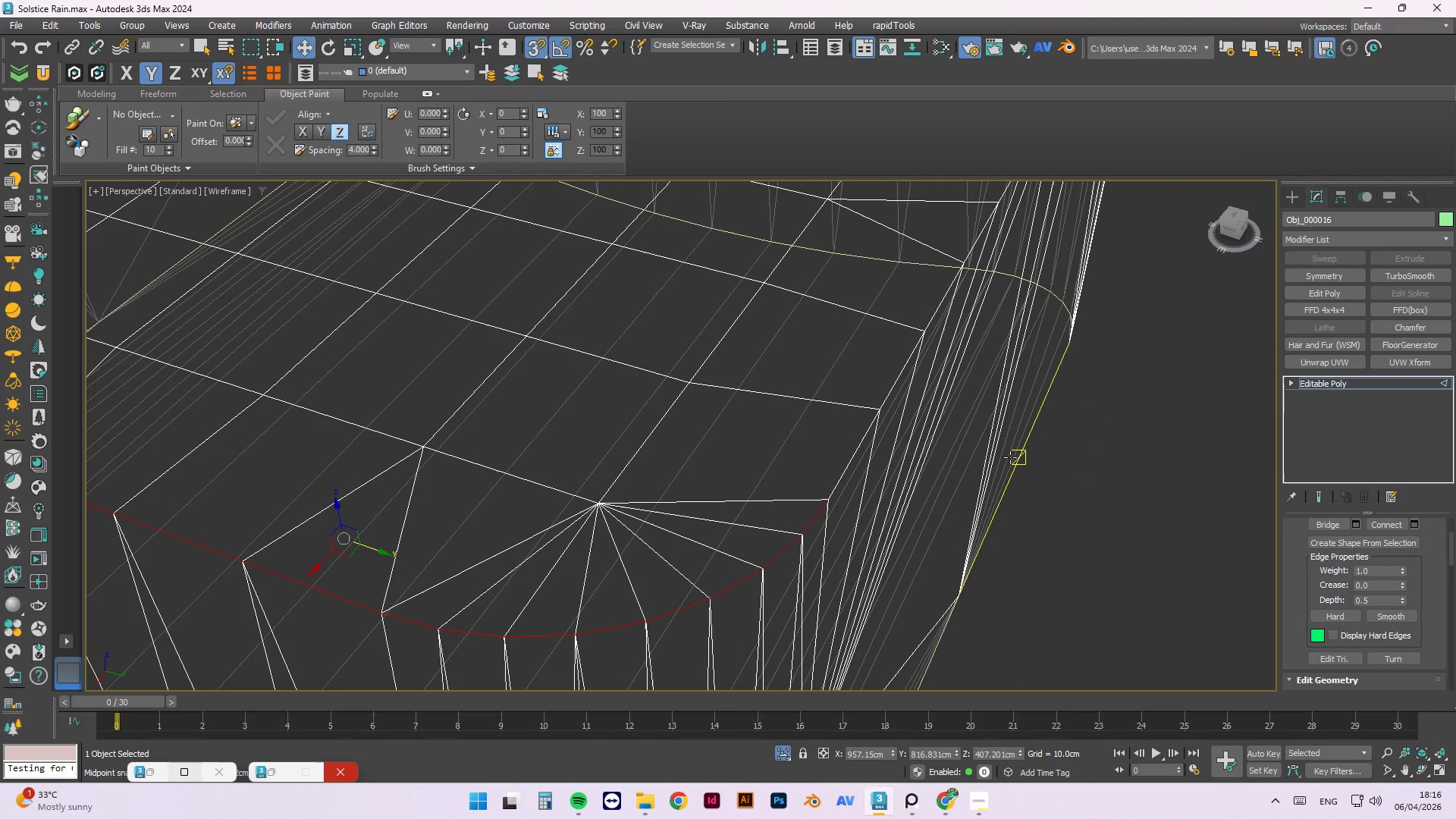 
key(Control+Z)
 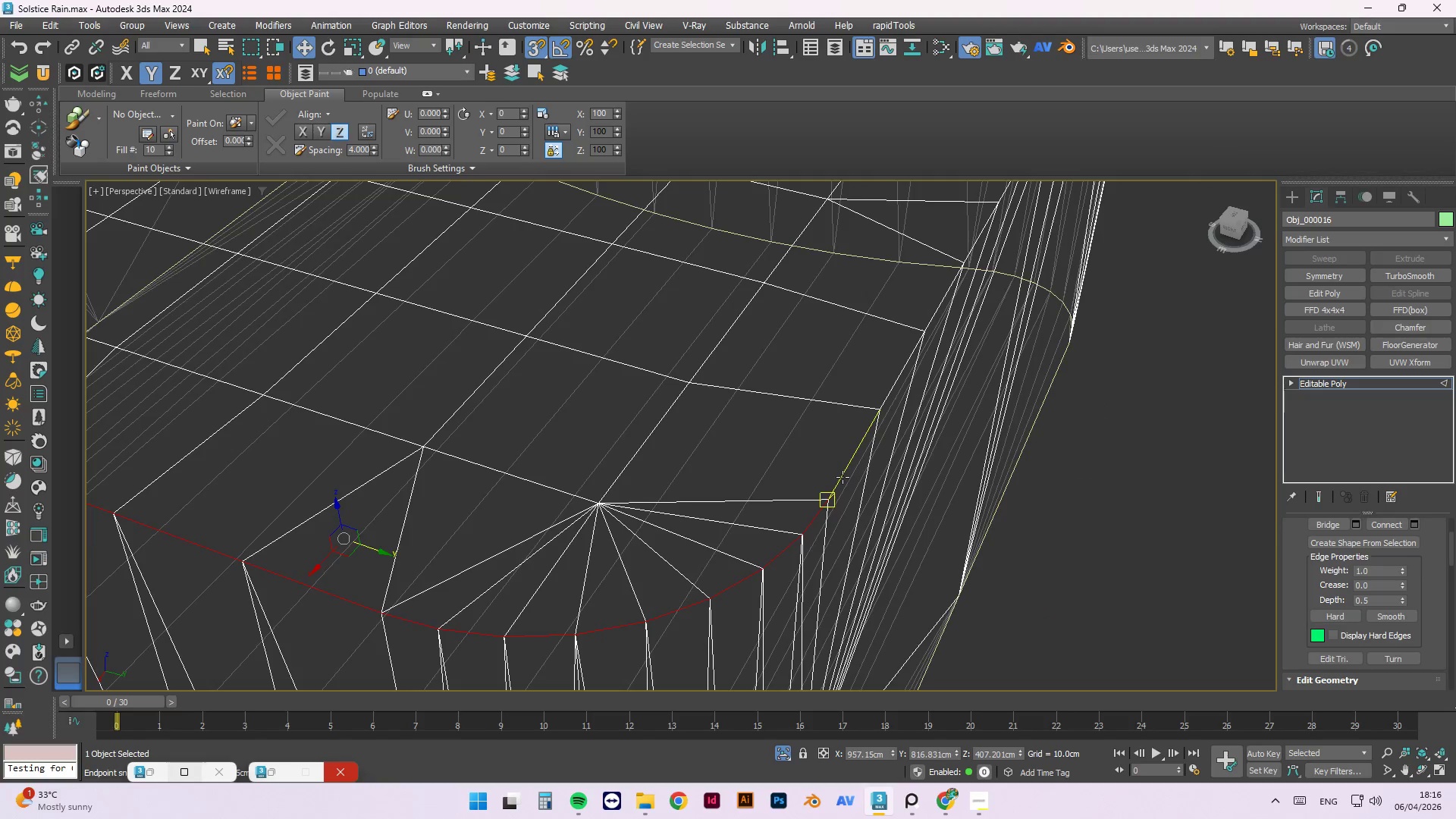 
hold_key(key=AltLeft, duration=0.64)
 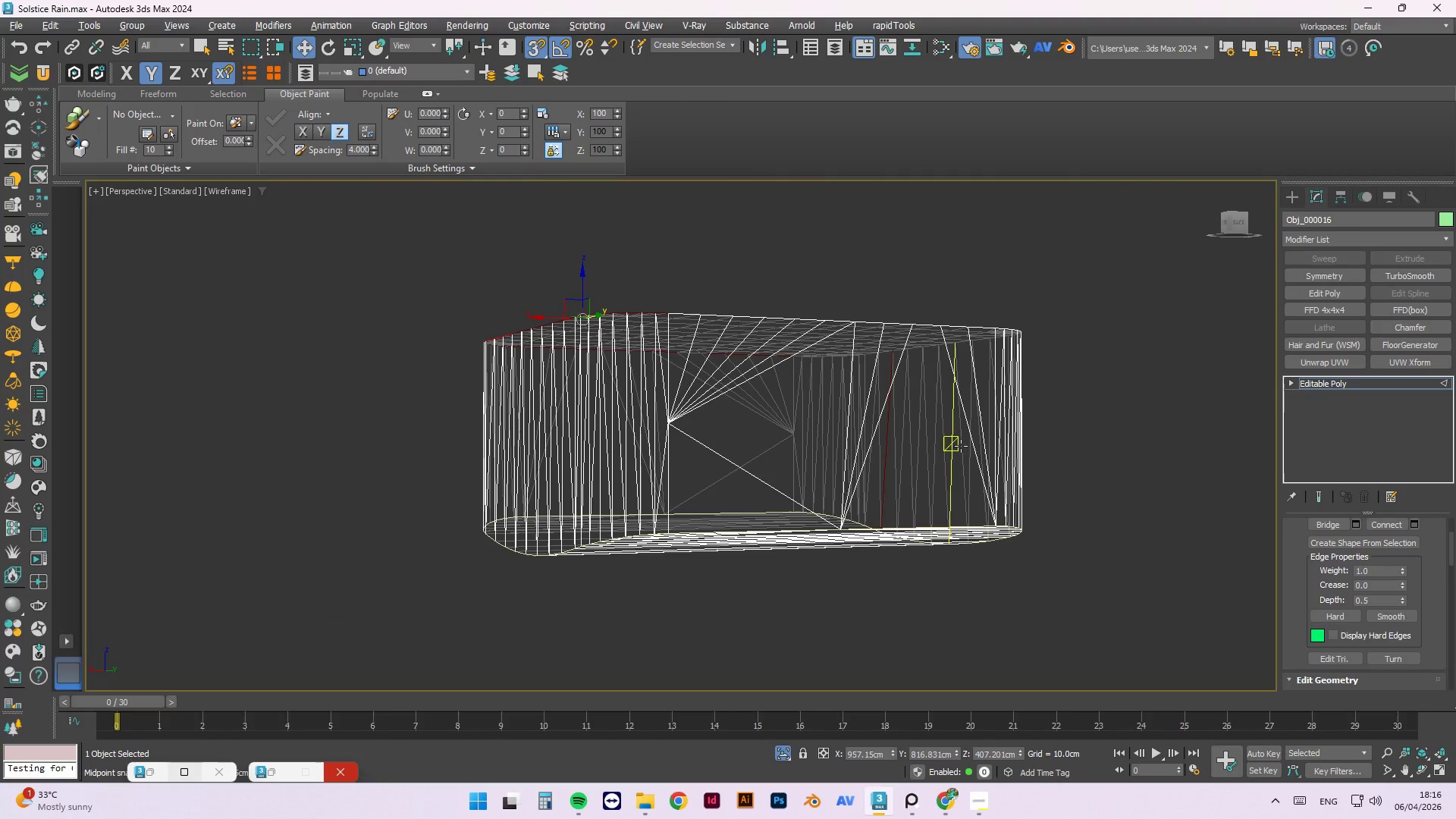 
scroll: coordinate [855, 471], scroll_direction: down, amount: 2.0
 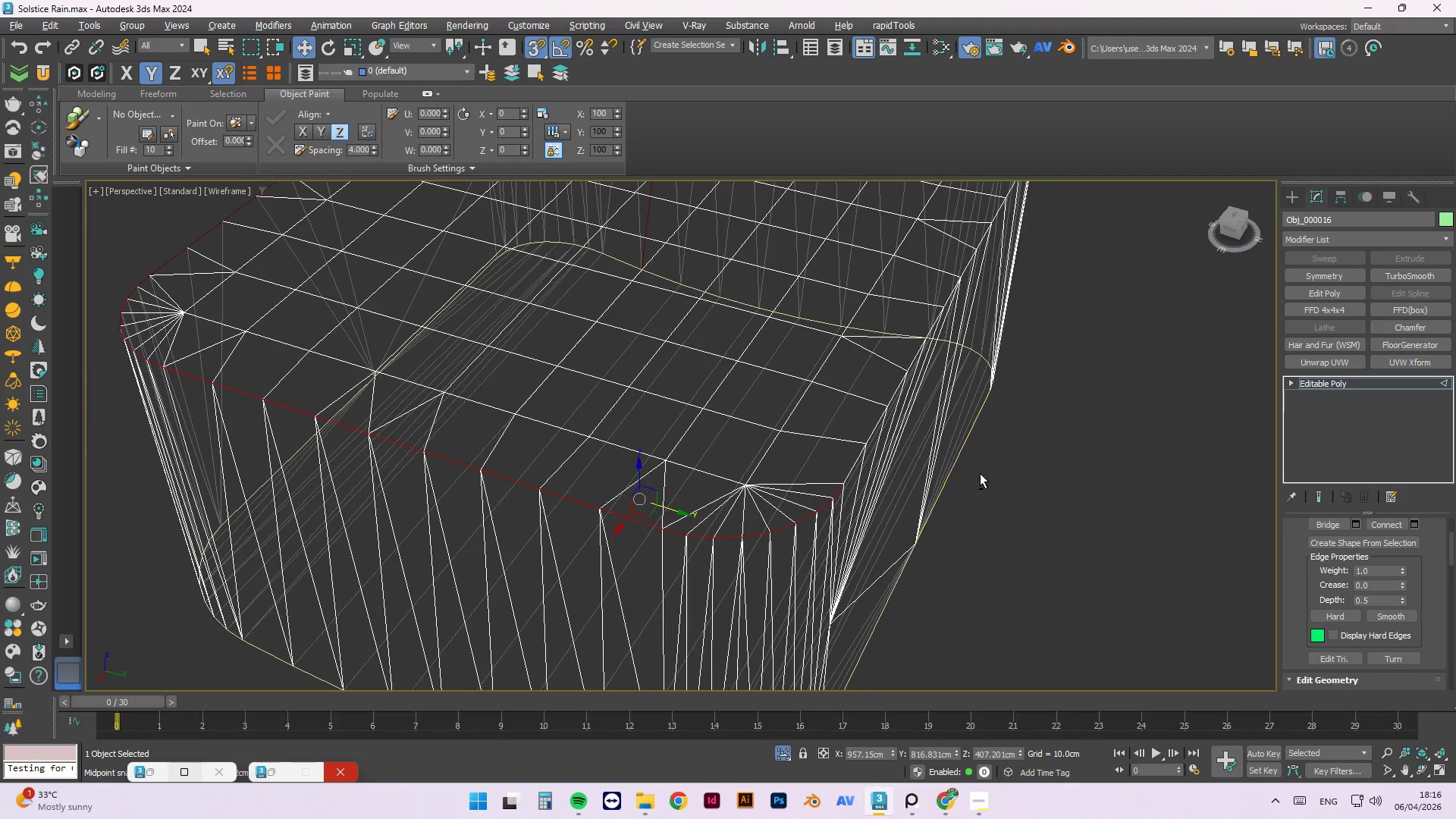 
hold_key(key=AltLeft, duration=1.11)
scroll: coordinate [920, 479], scroll_direction: down, amount: 2.0
 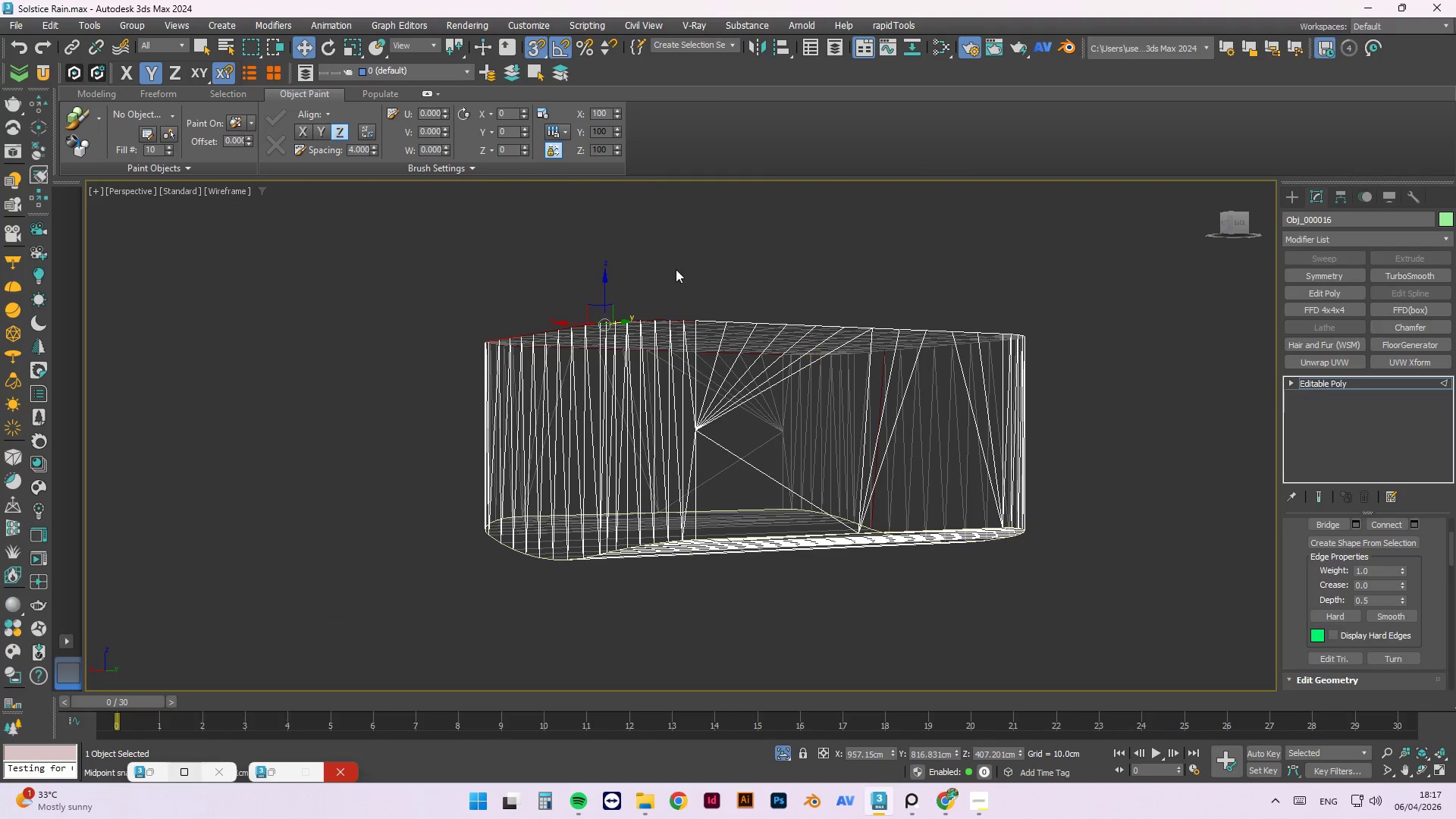 
hold_key(key=AltLeft, duration=0.62)
 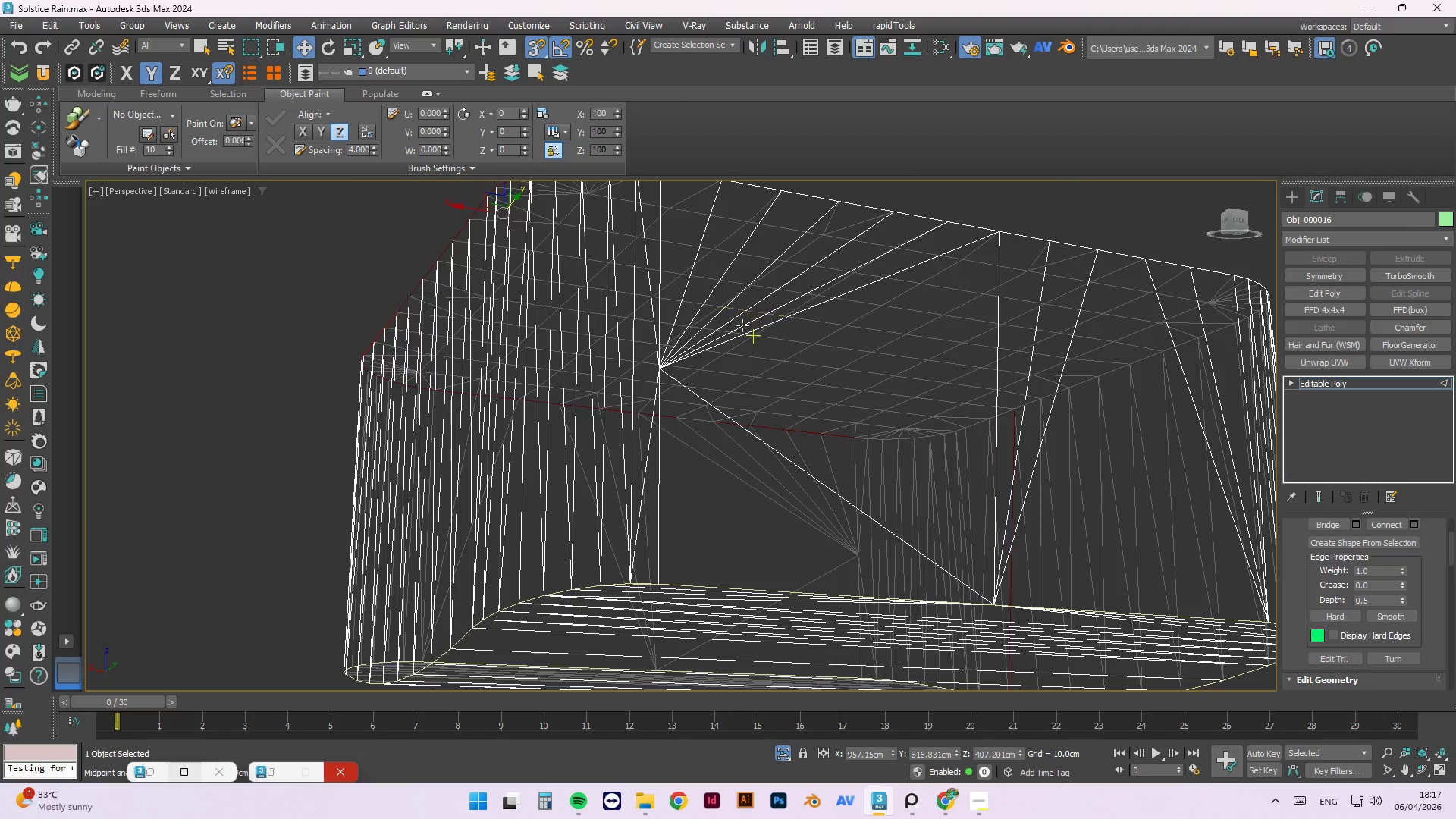 
scroll: coordinate [677, 290], scroll_direction: up, amount: 1.0
 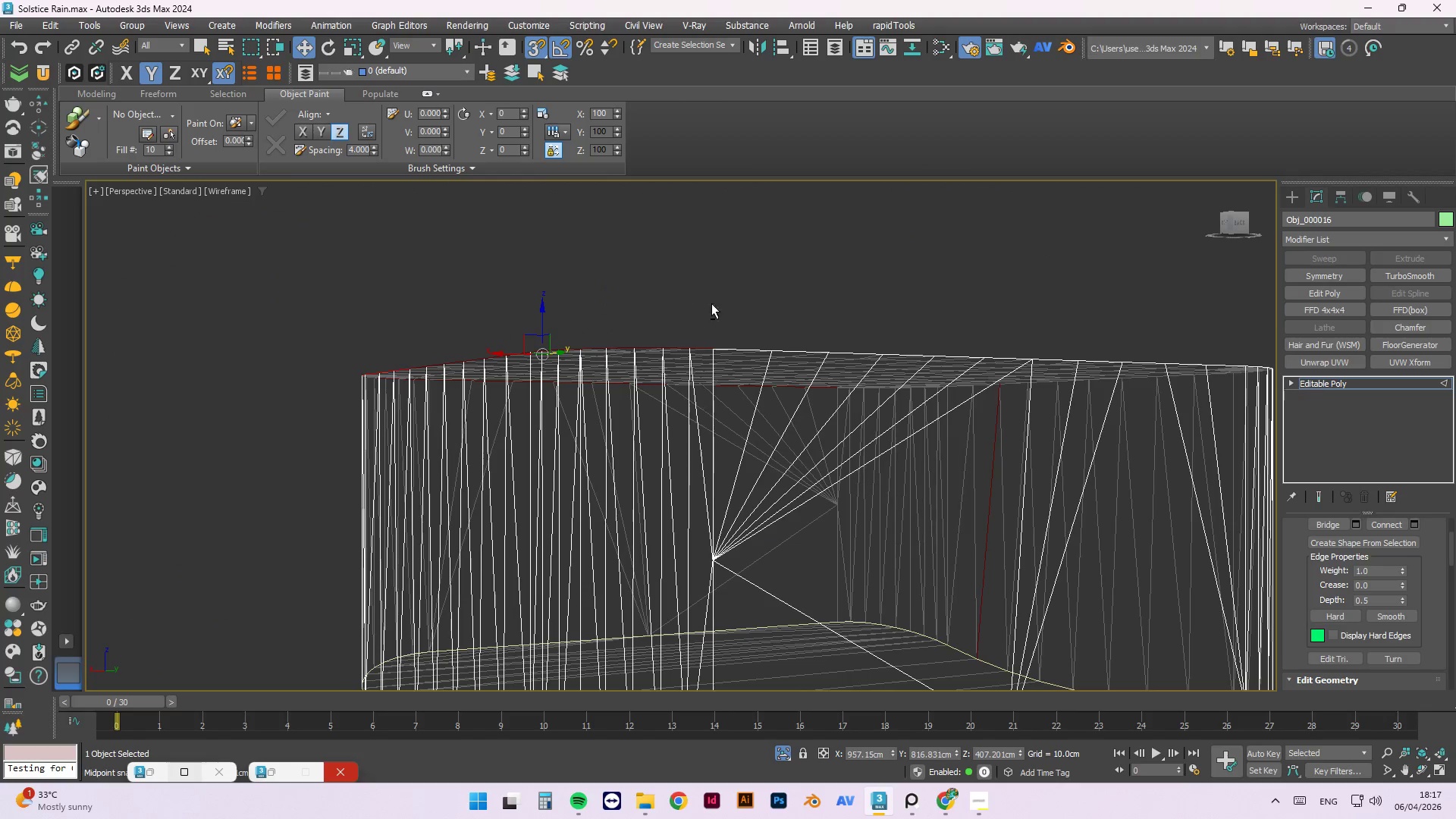 
hold_key(key=ControlLeft, duration=1.5)
 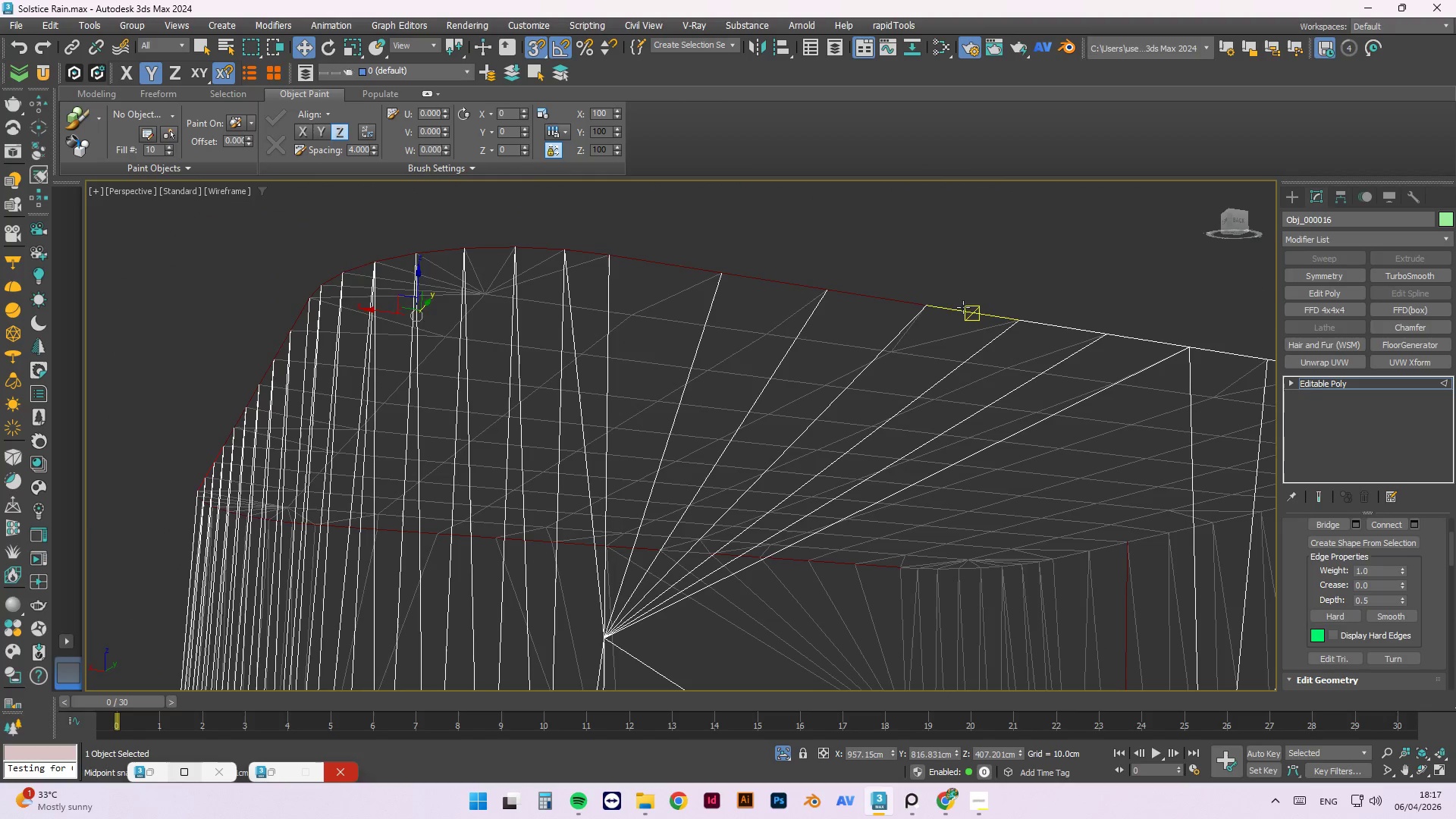 
scroll: coordinate [736, 257], scroll_direction: none, amount: 0.0
 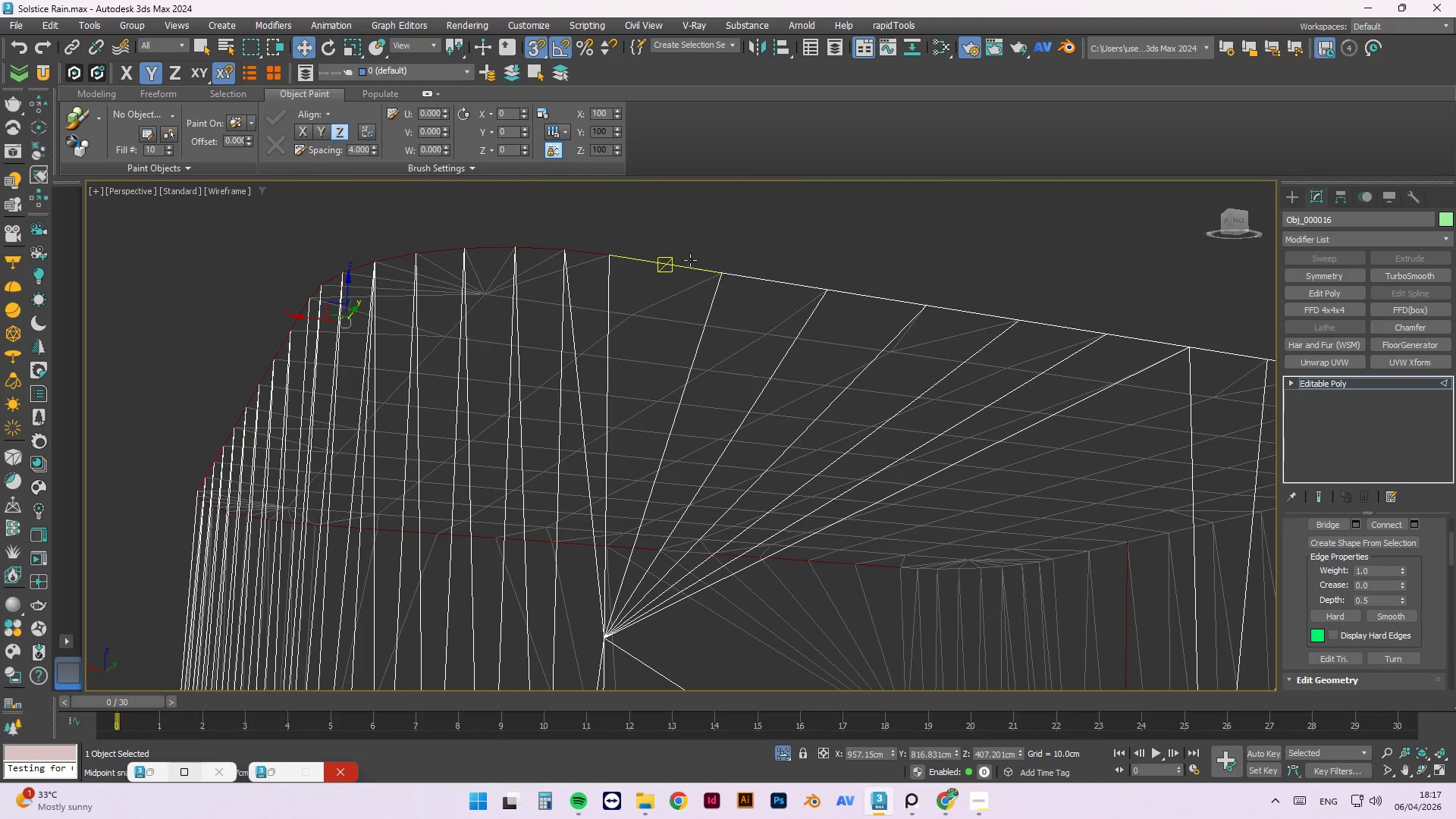 
left_click([677, 263])
 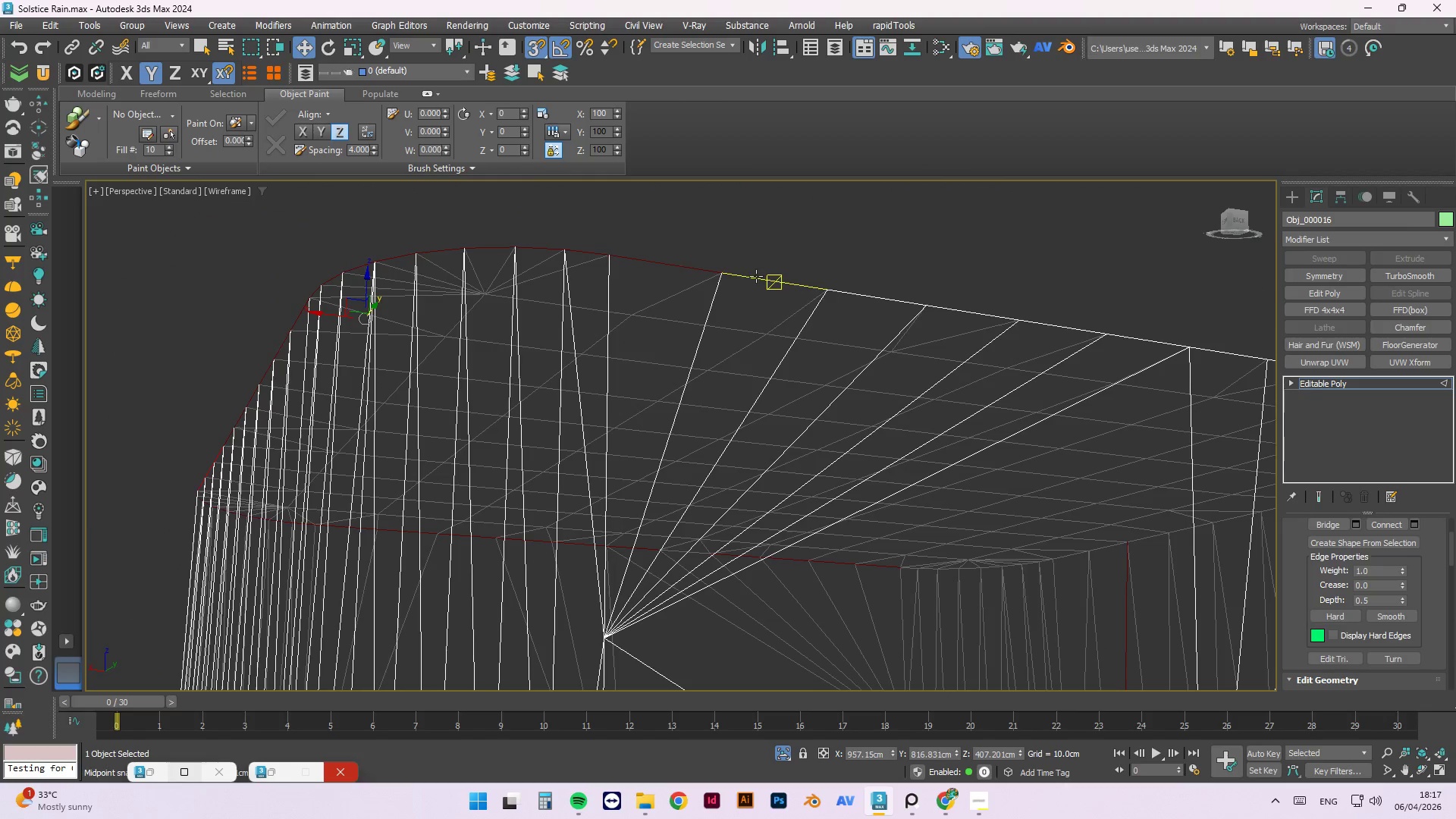 
left_click([758, 278])
 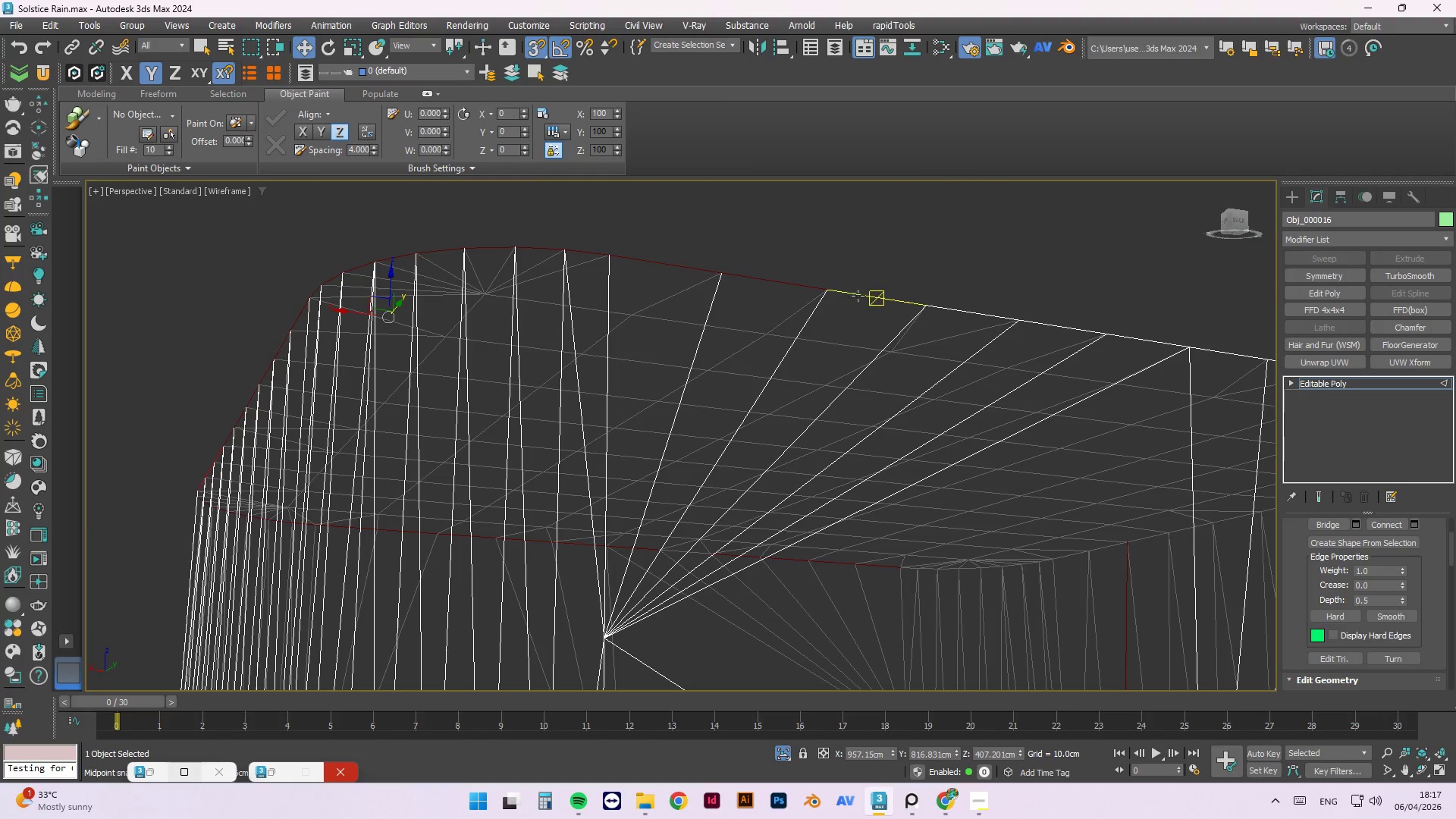 
hold_key(key=ControlLeft, duration=1.52)
left_click([858, 294])
 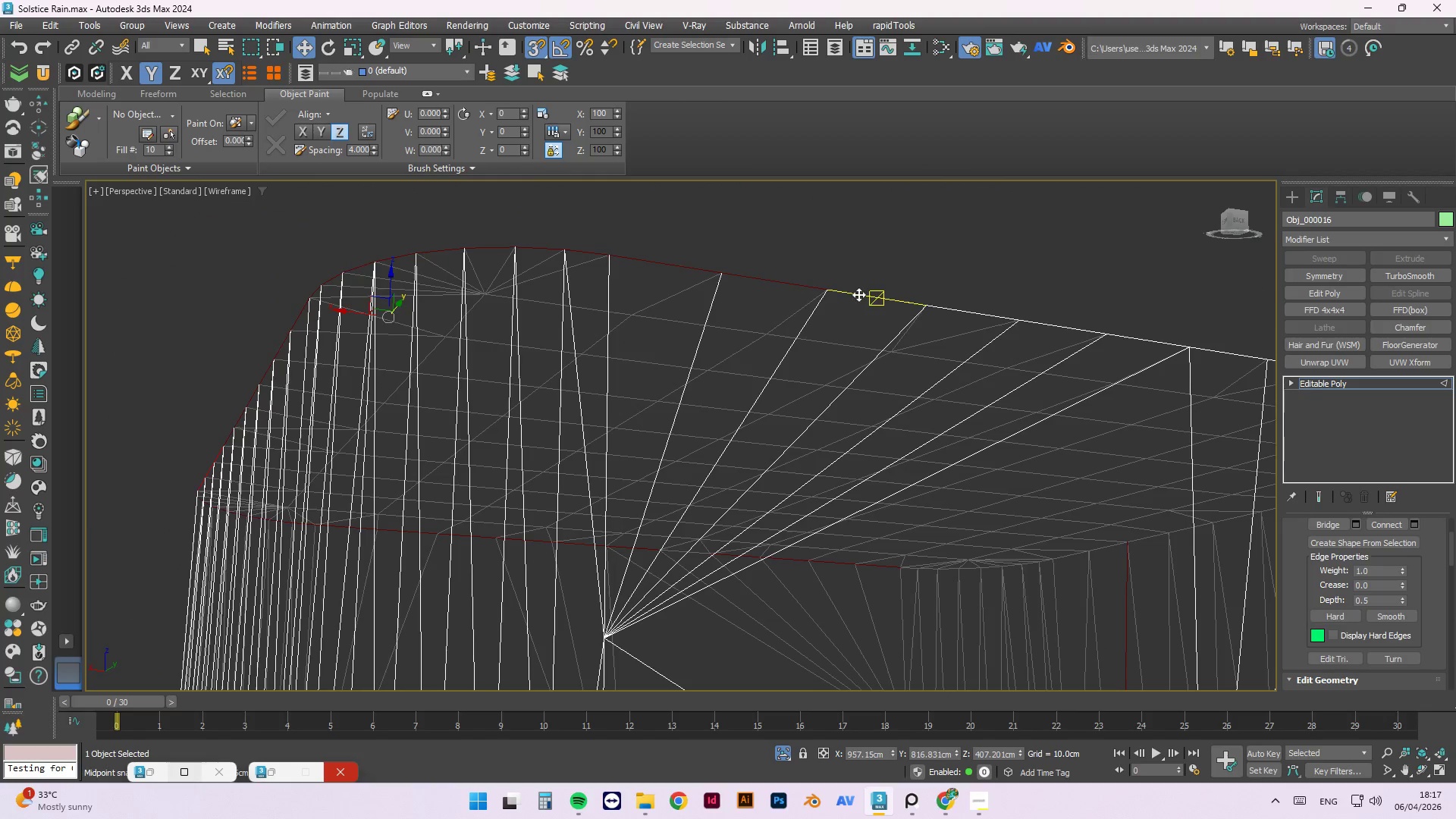 
left_click([963, 307])
 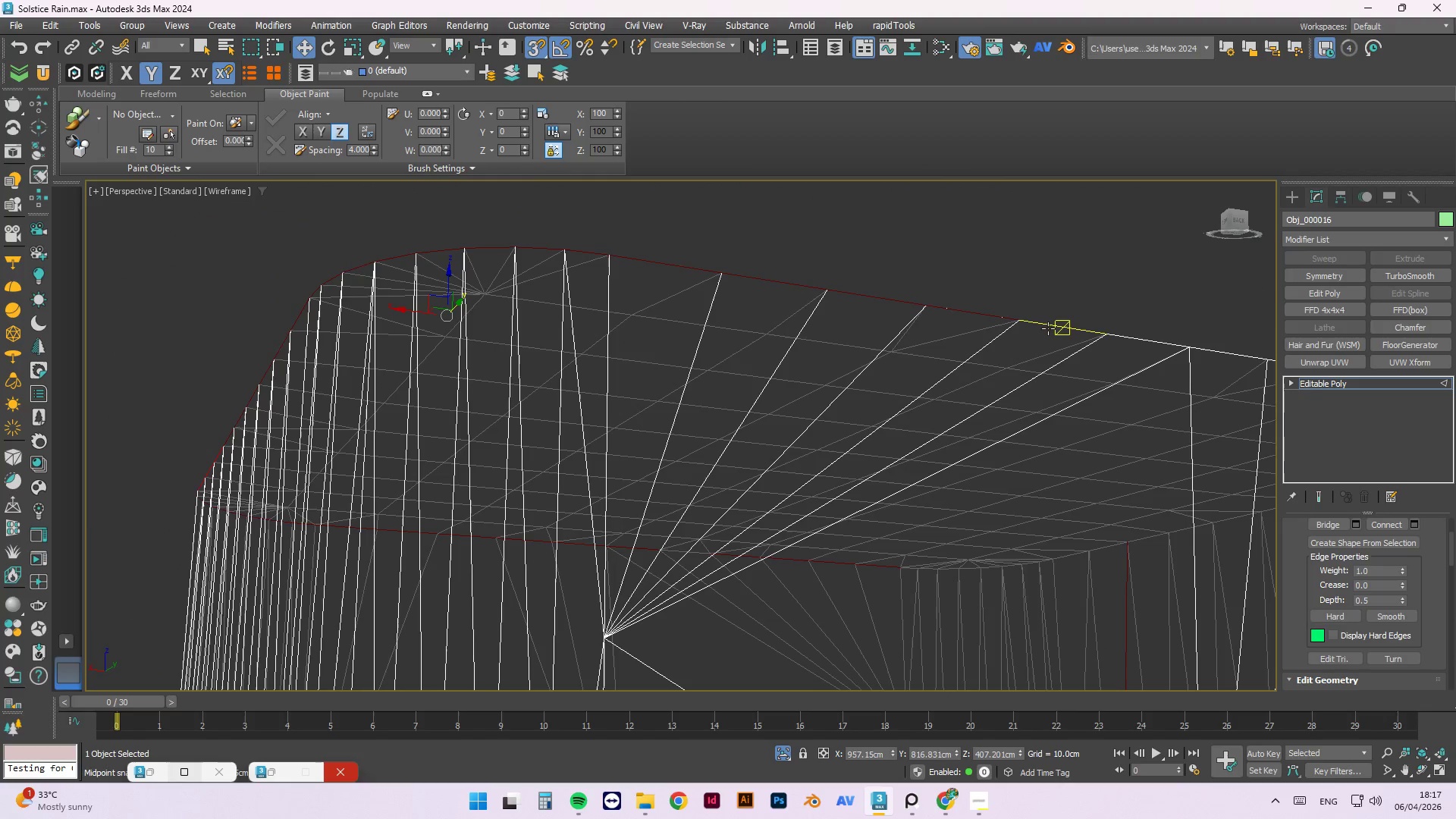 
left_click([1048, 325])
 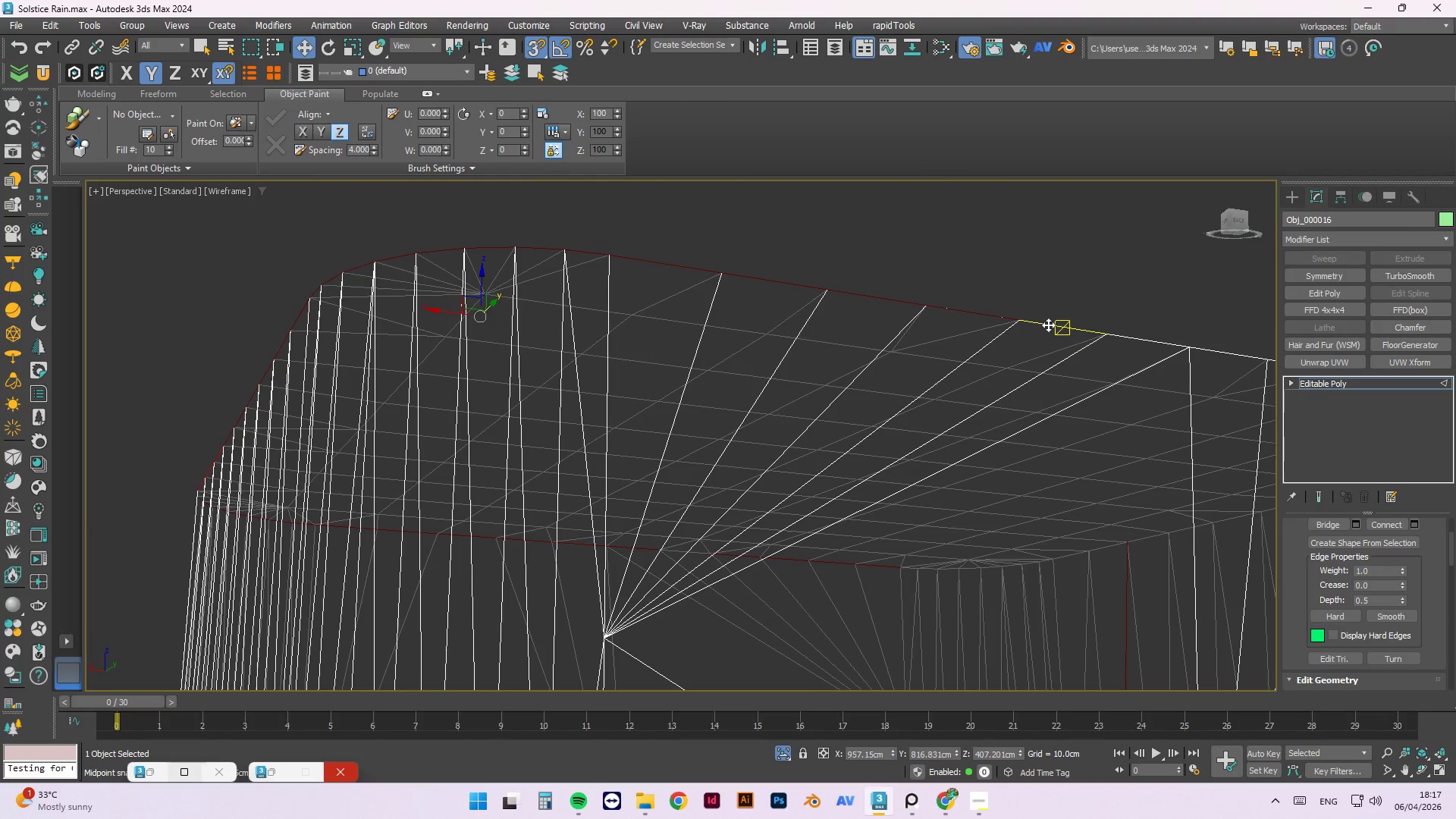 
hold_key(key=ControlLeft, duration=0.77)
left_click([1158, 339])
 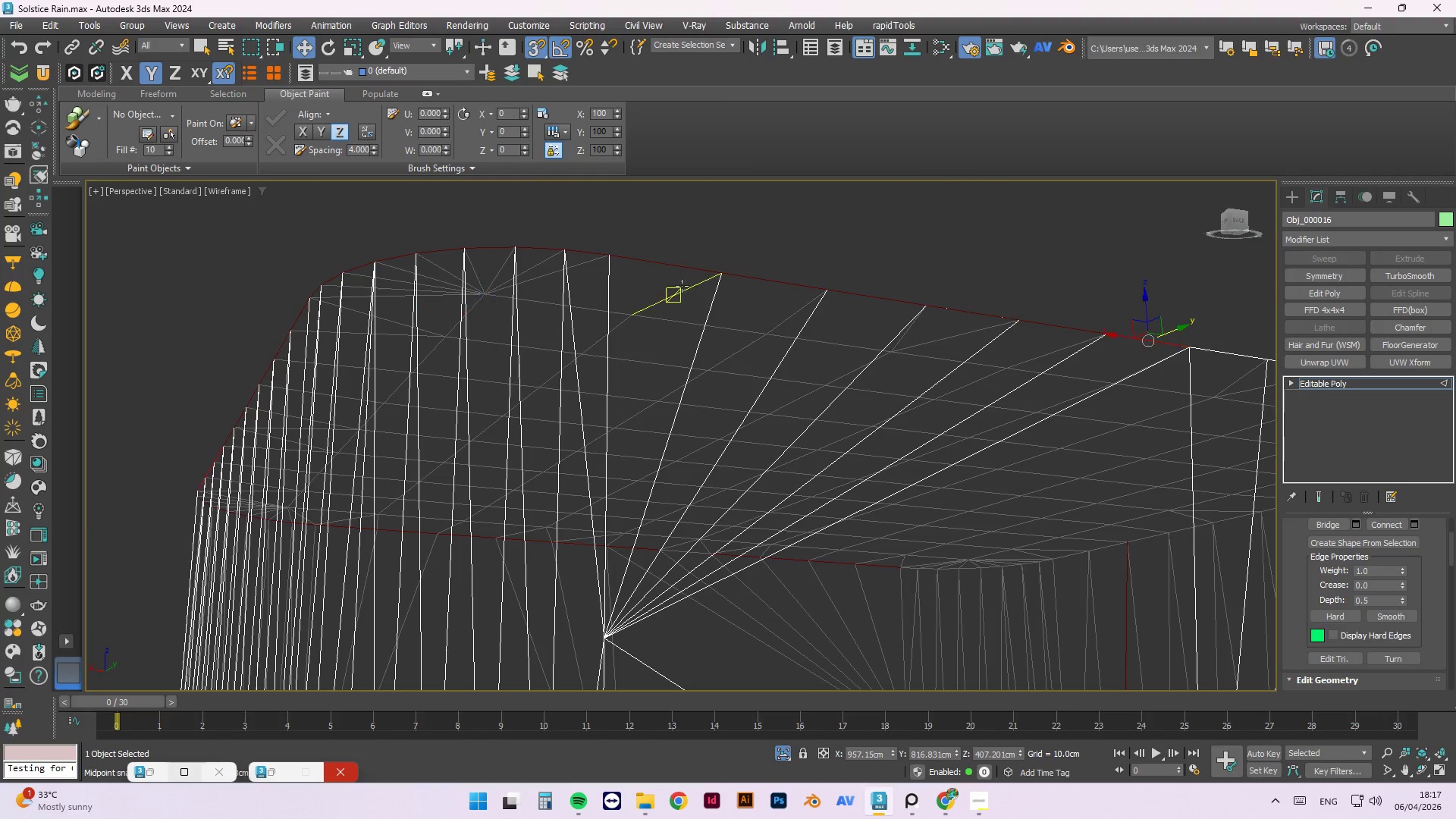 
scroll: coordinate [1034, 319], scroll_direction: down, amount: 1.0
 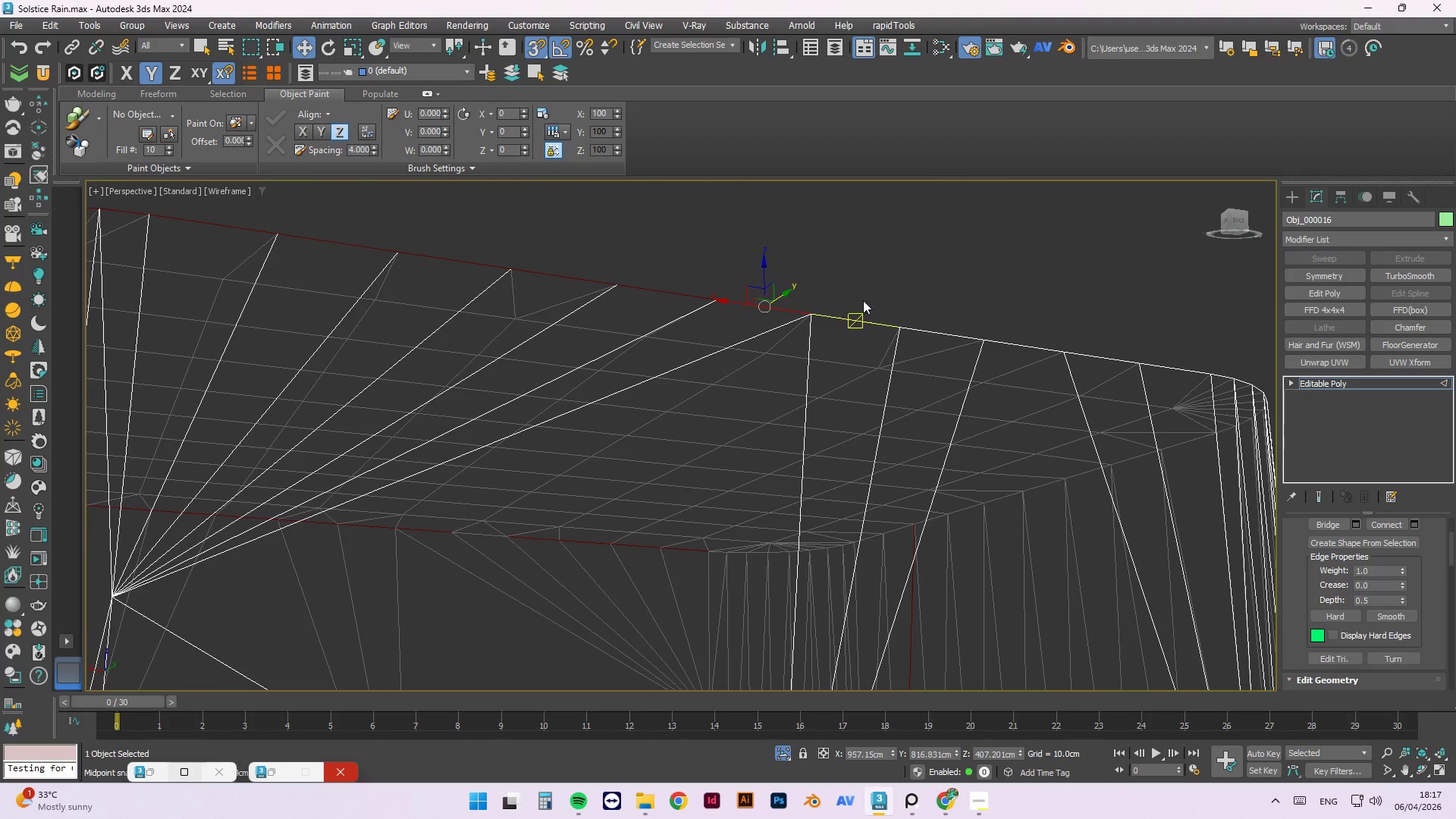 
hold_key(key=ControlLeft, duration=1.5)
left_click([856, 314])
 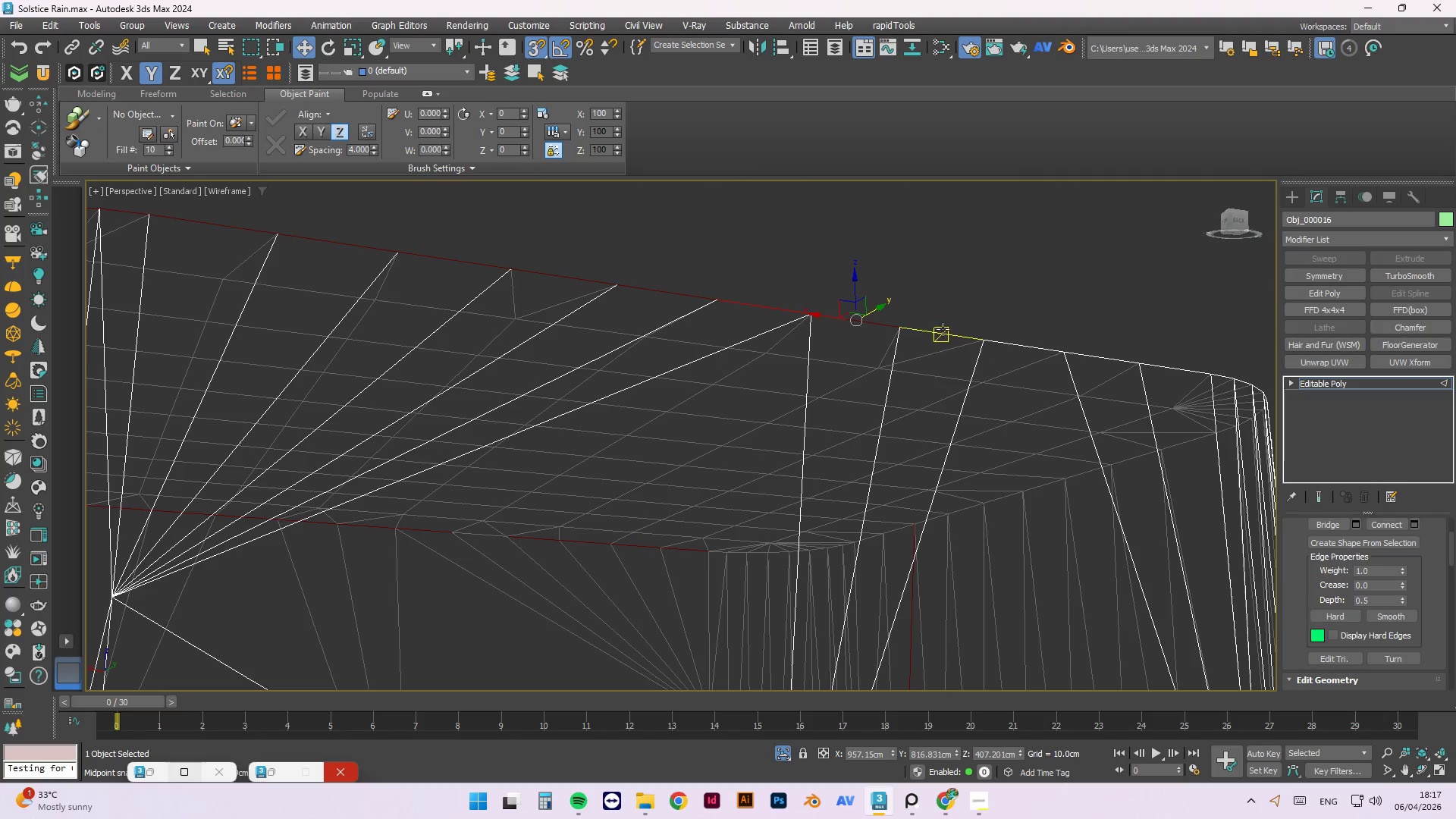 
double_click([943, 329])
 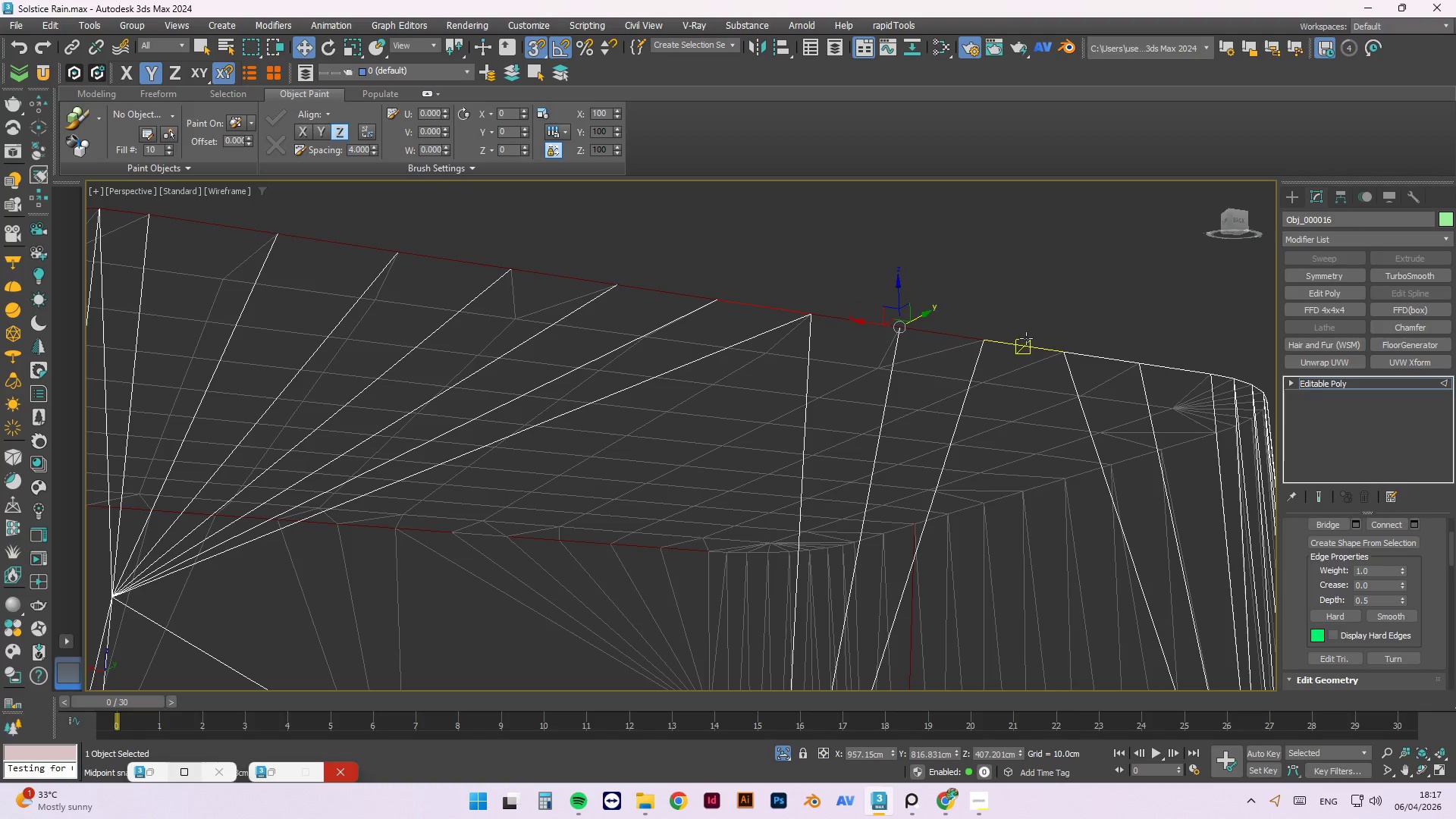 
left_click([1025, 339])
 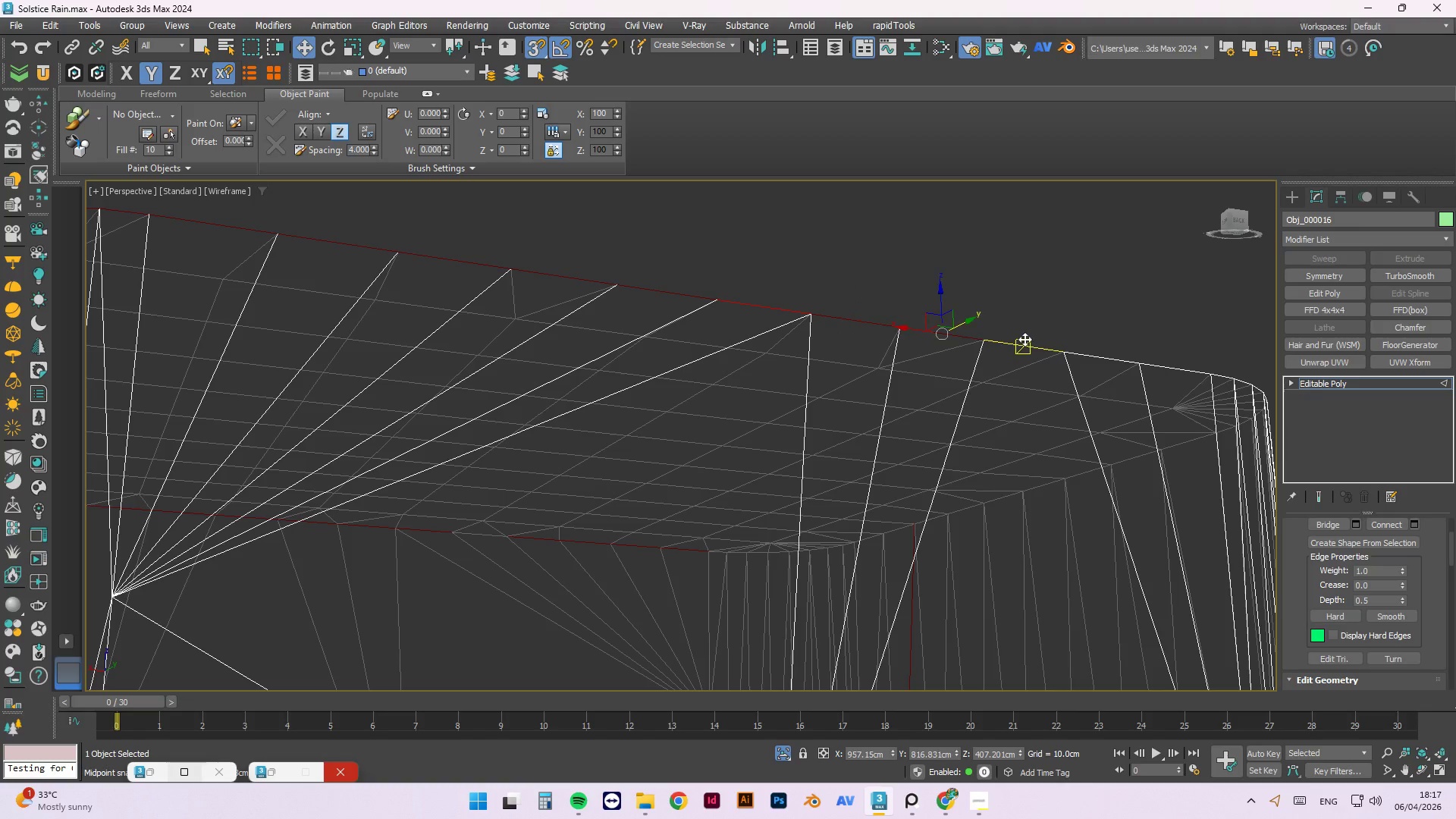 
hold_key(key=ControlLeft, duration=1.31)
double_click([1172, 366])
 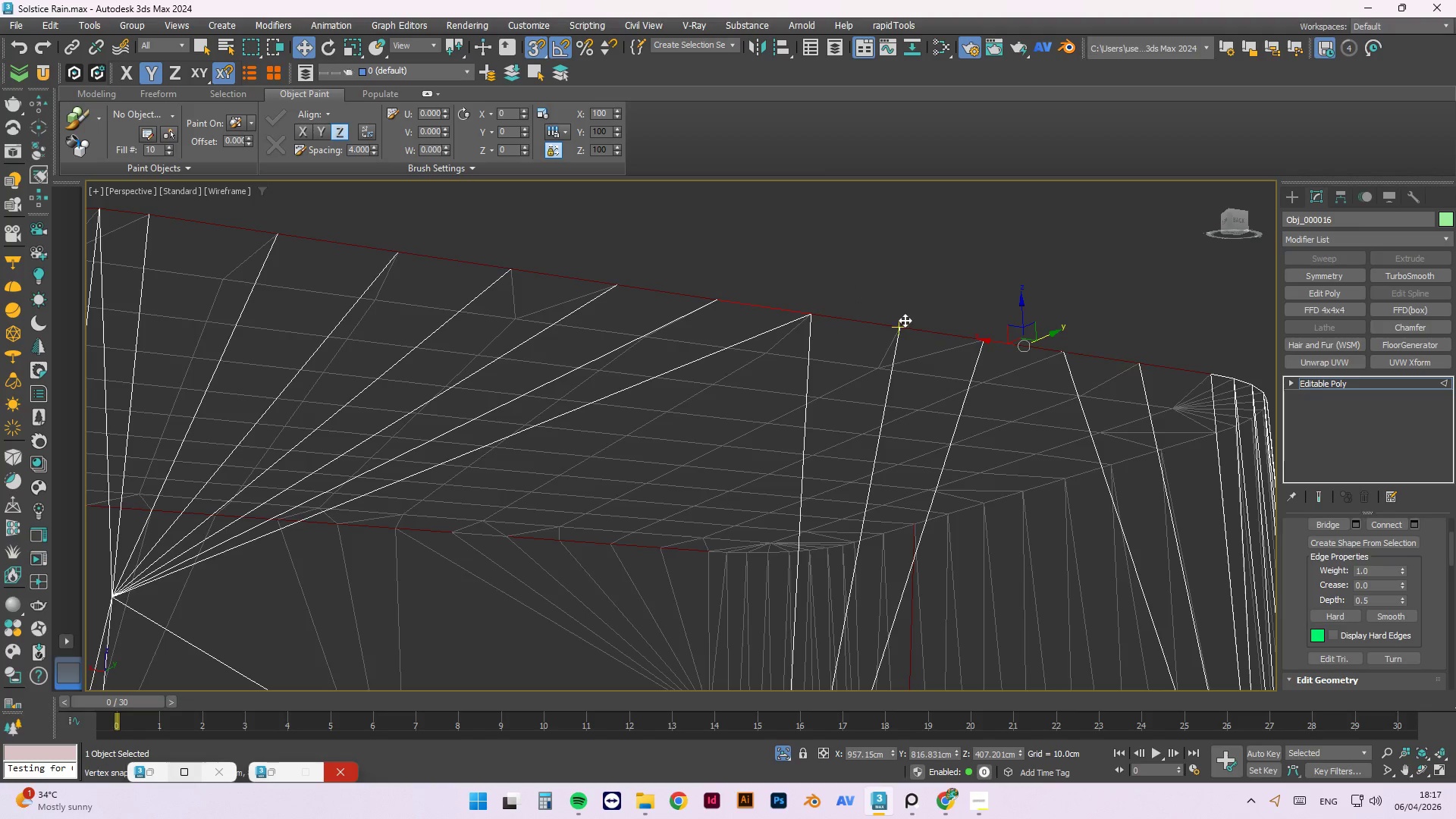 
hold_key(key=AltLeft, duration=0.66)
 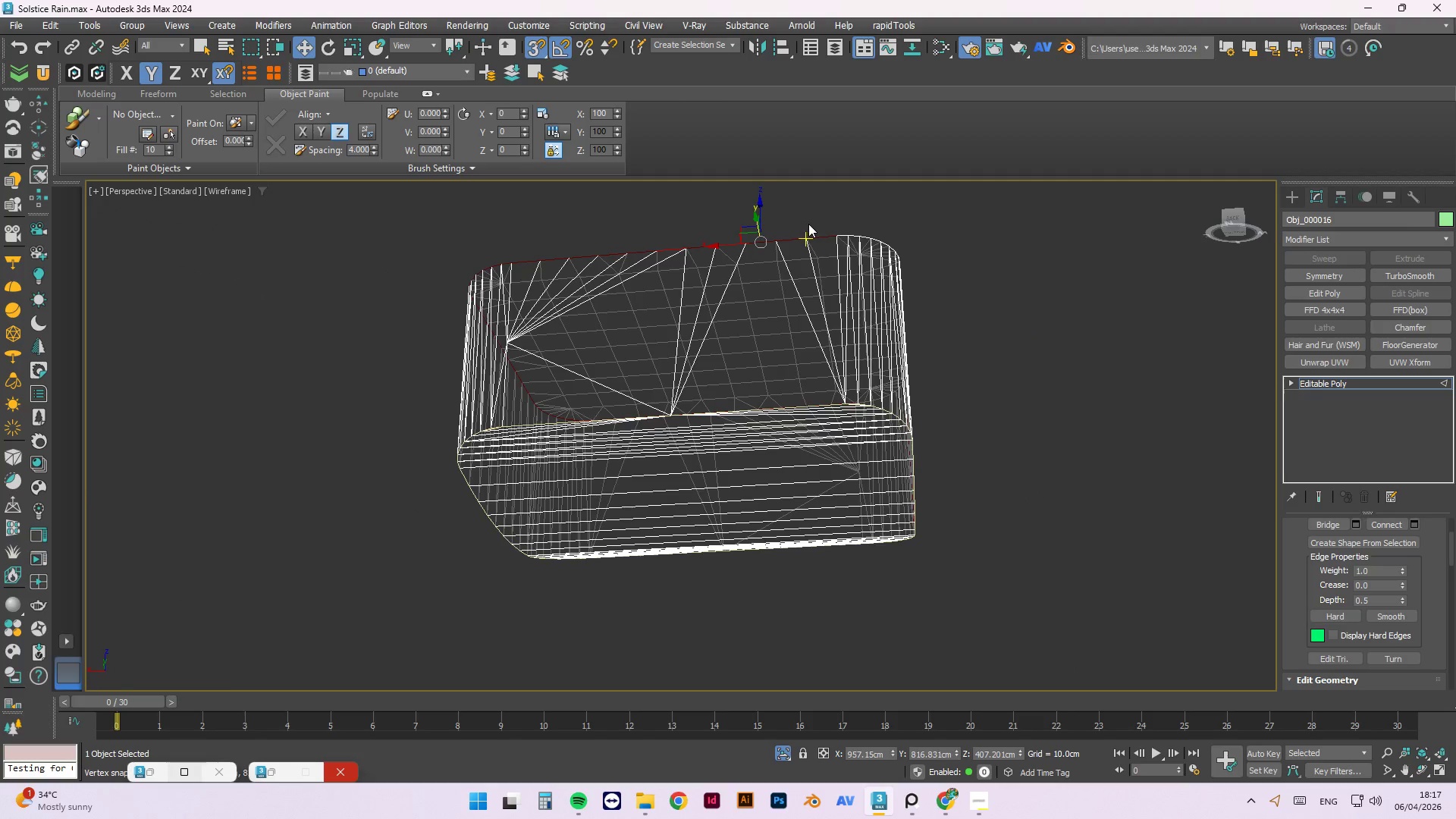 
scroll: coordinate [832, 311], scroll_direction: down, amount: 2.0
 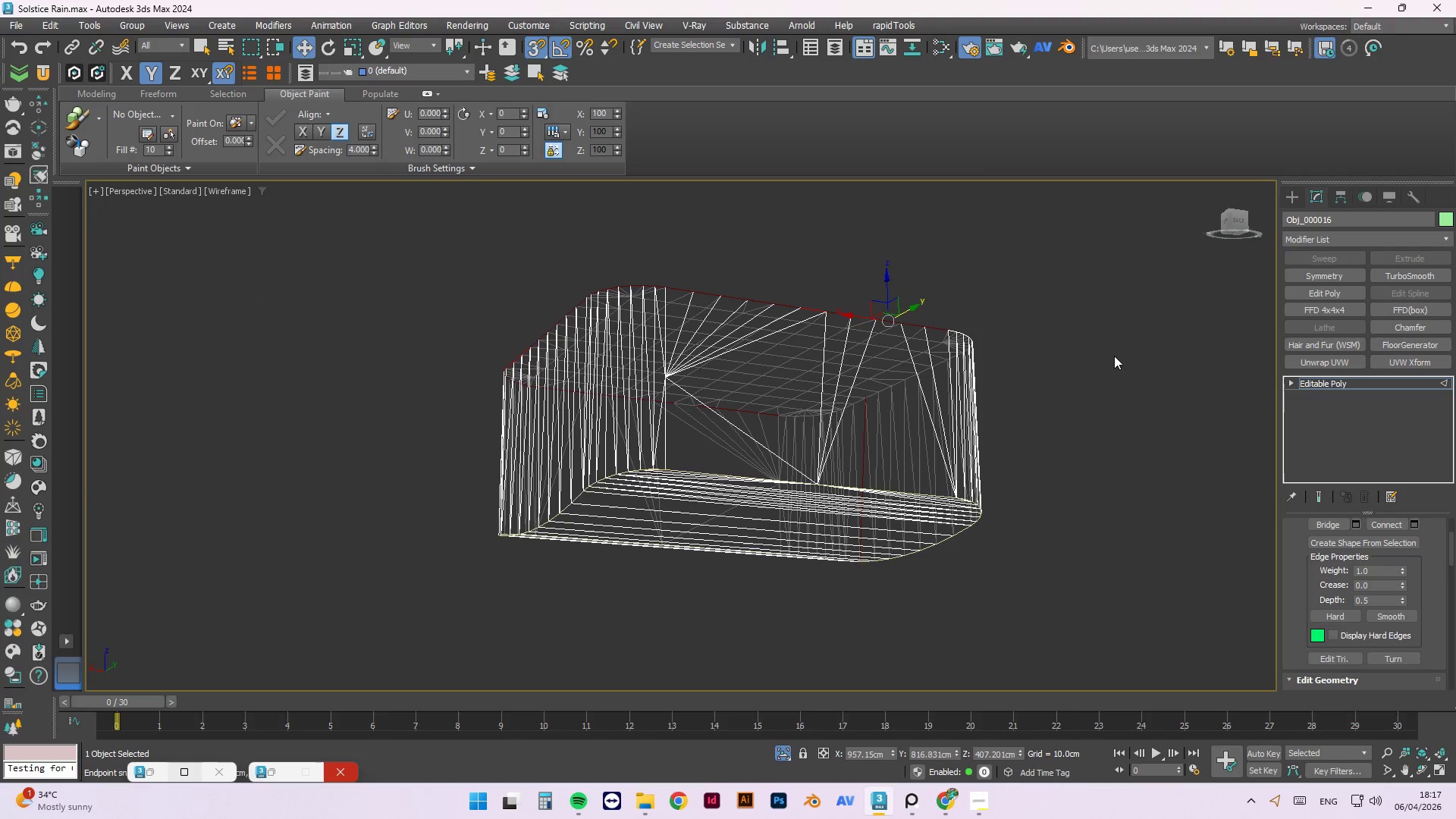 
scroll: coordinate [811, 224], scroll_direction: up, amount: 2.0
 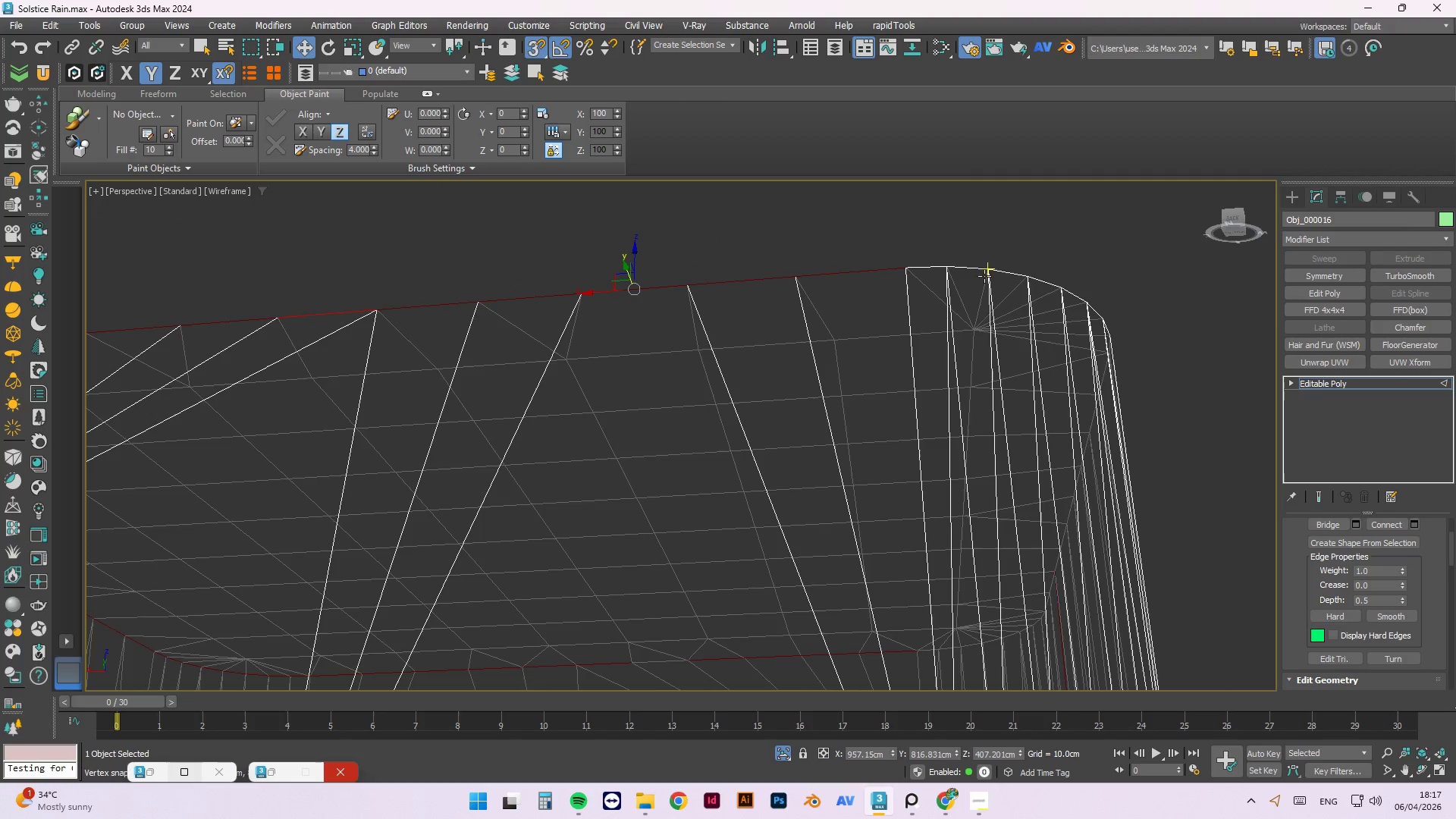 
hold_key(key=ControlLeft, duration=1.5)
left_click([937, 268])
 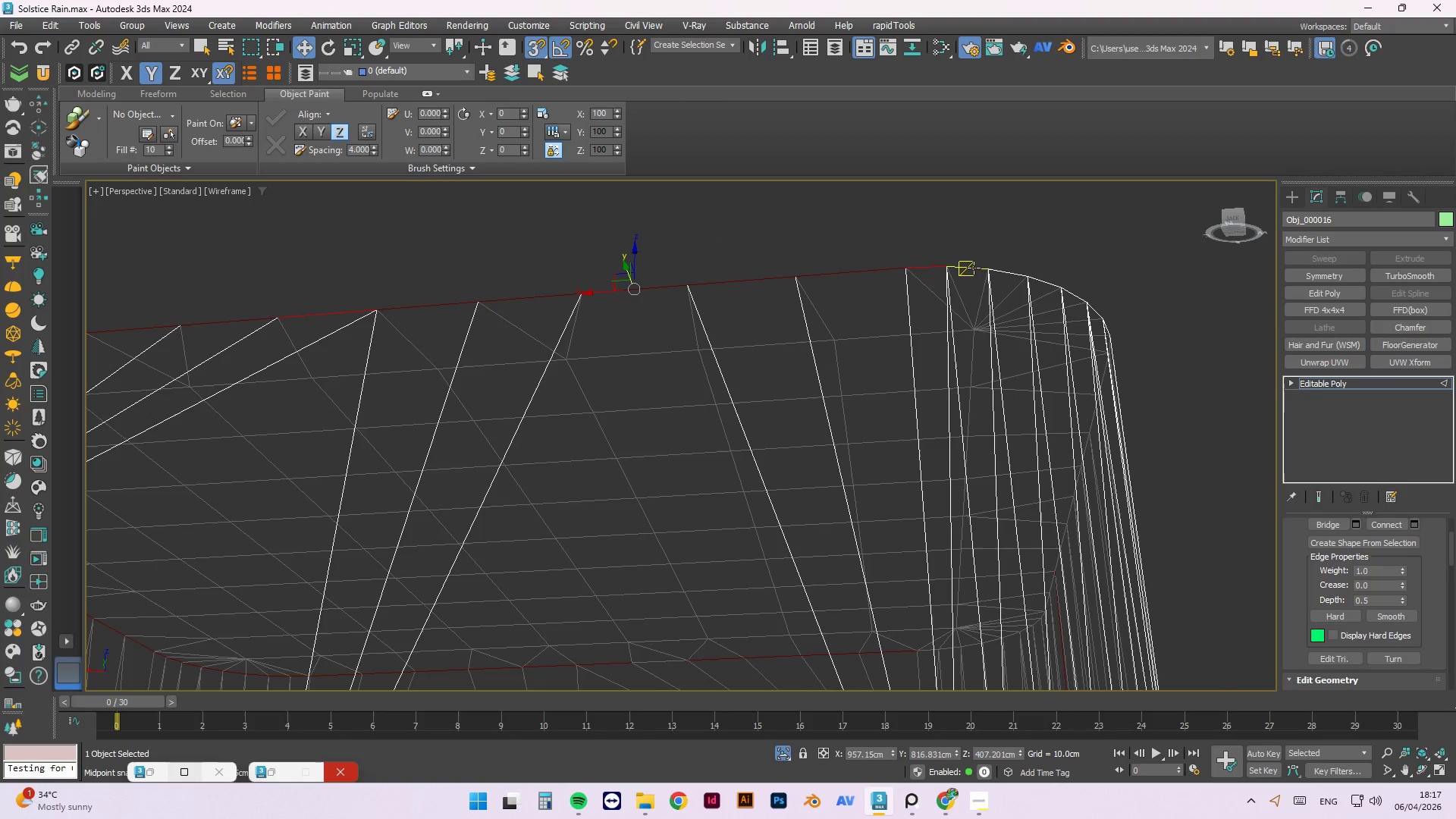 
left_click([970, 268])
 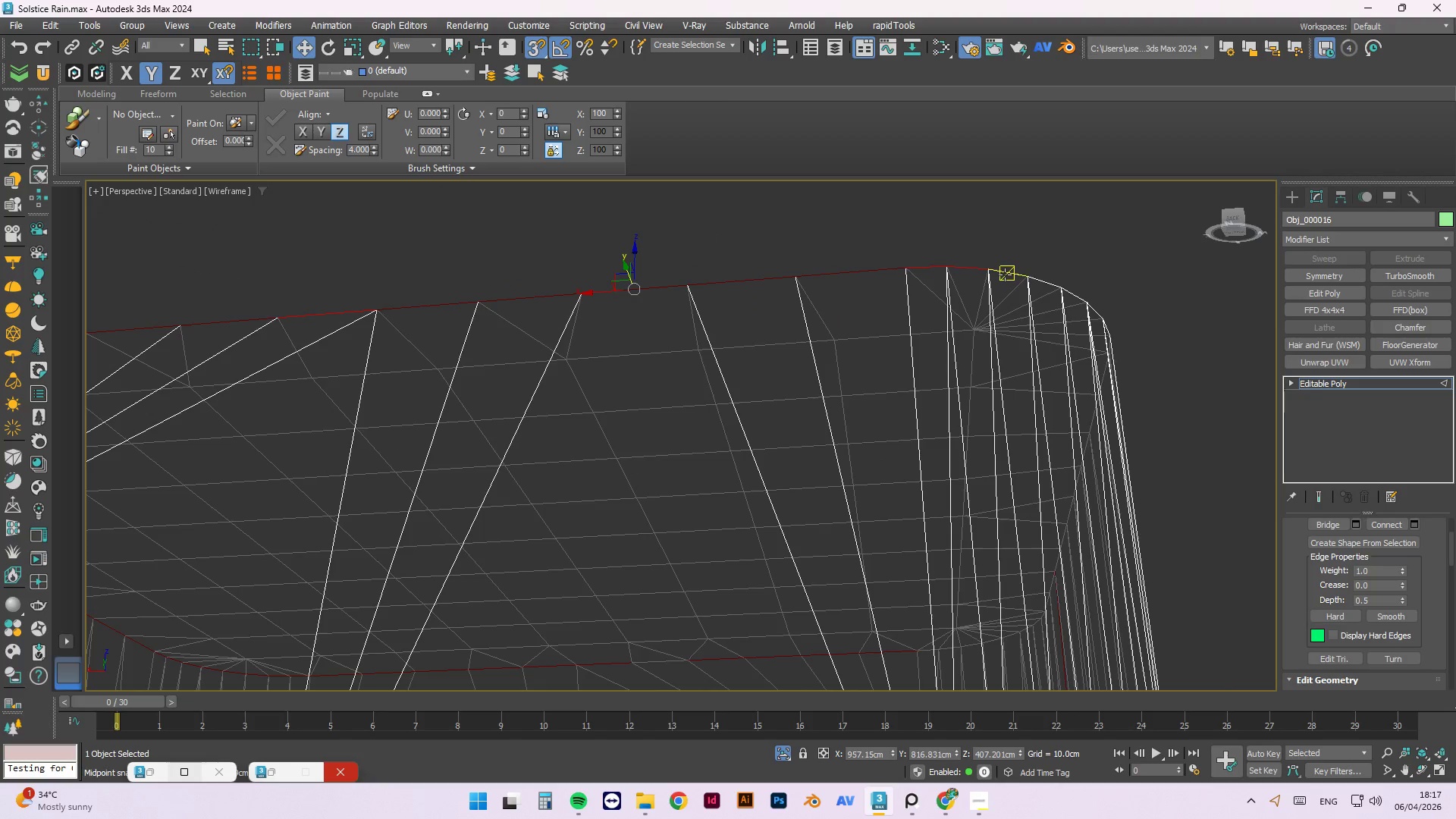 
double_click([1005, 275])
 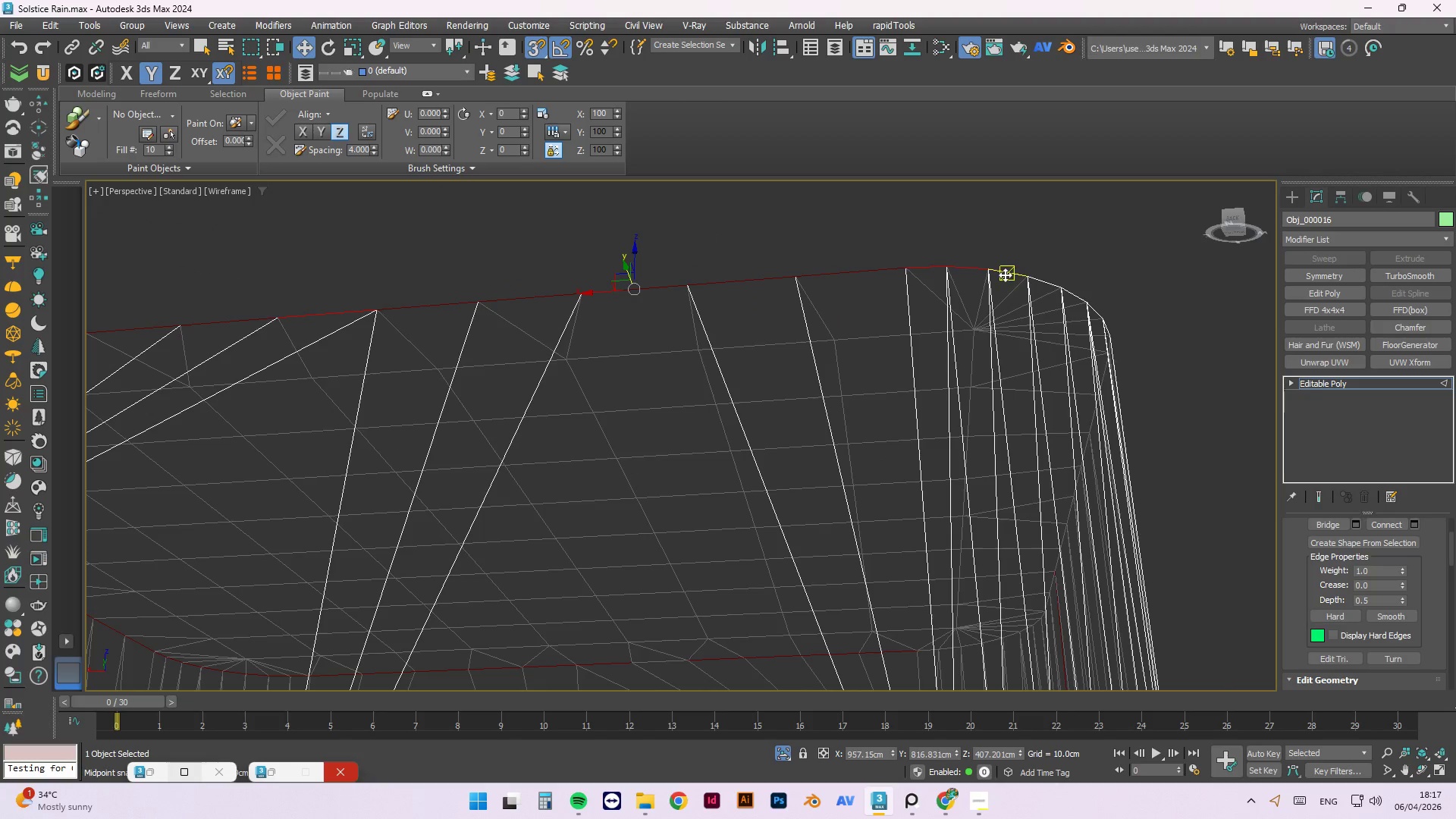 
hold_key(key=ControlLeft, duration=1.52)
left_click([1043, 286])
 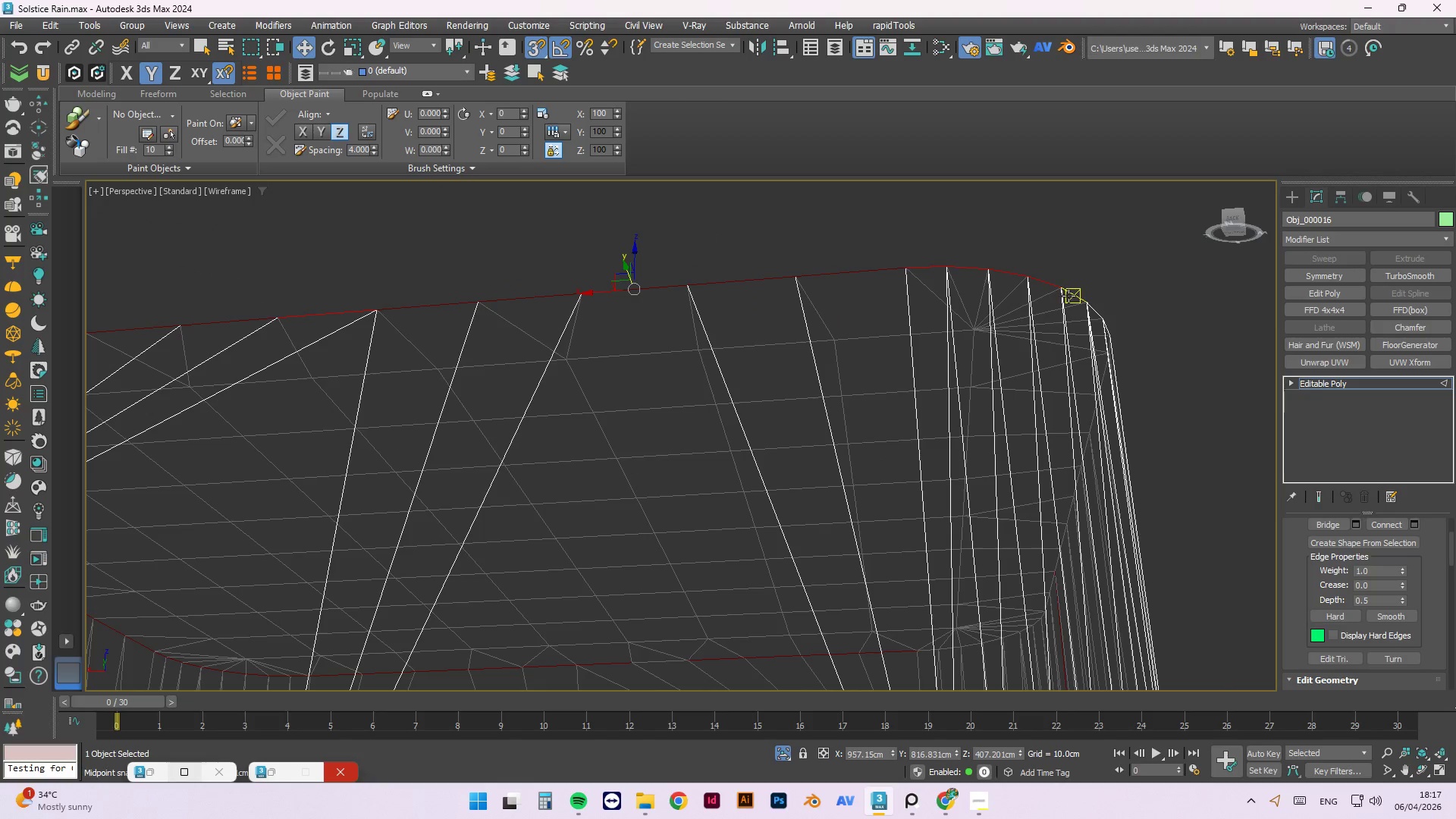 
left_click([1070, 297])
 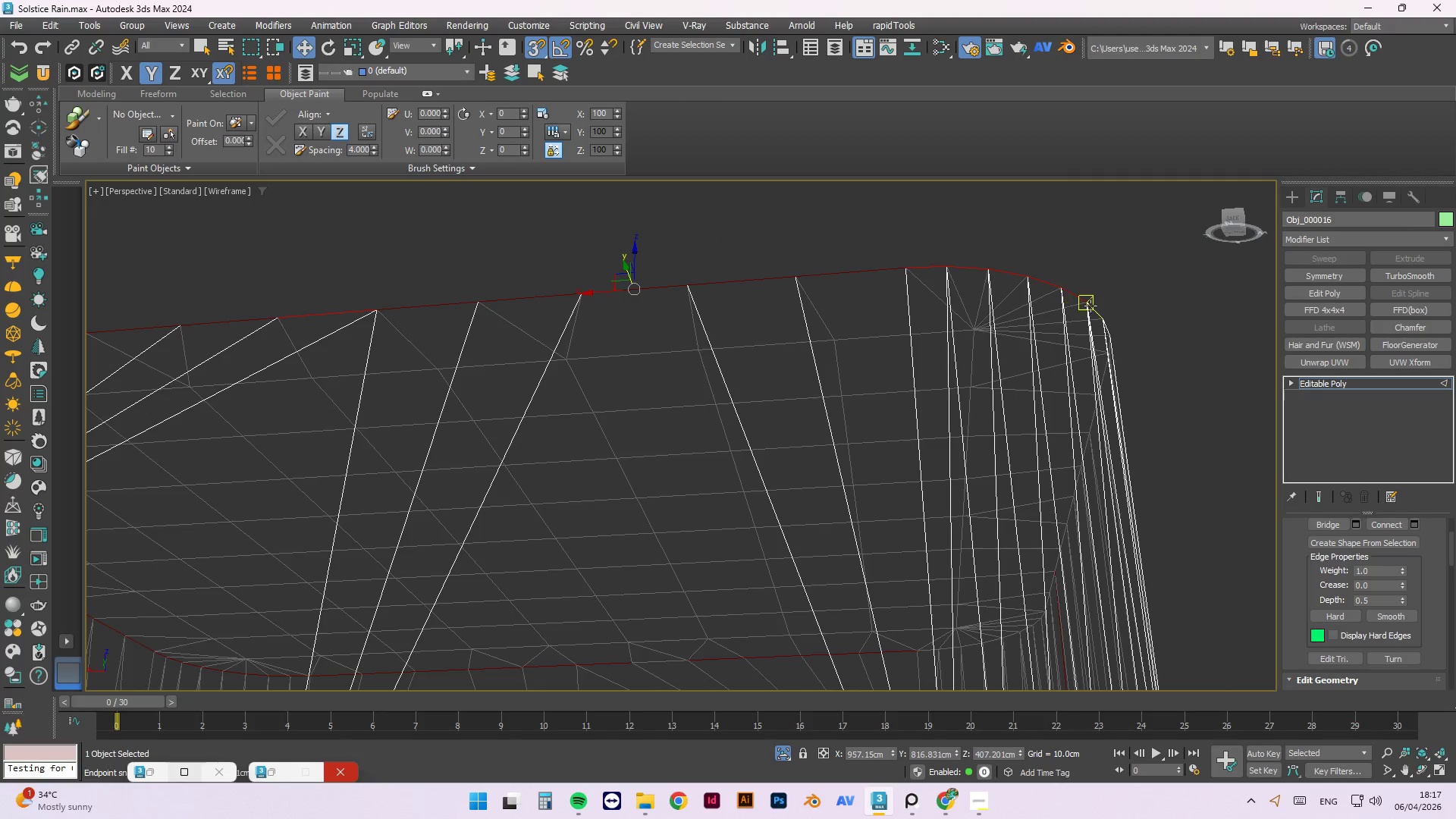 
hold_key(key=ControlLeft, duration=0.53)
left_click([1095, 313])
 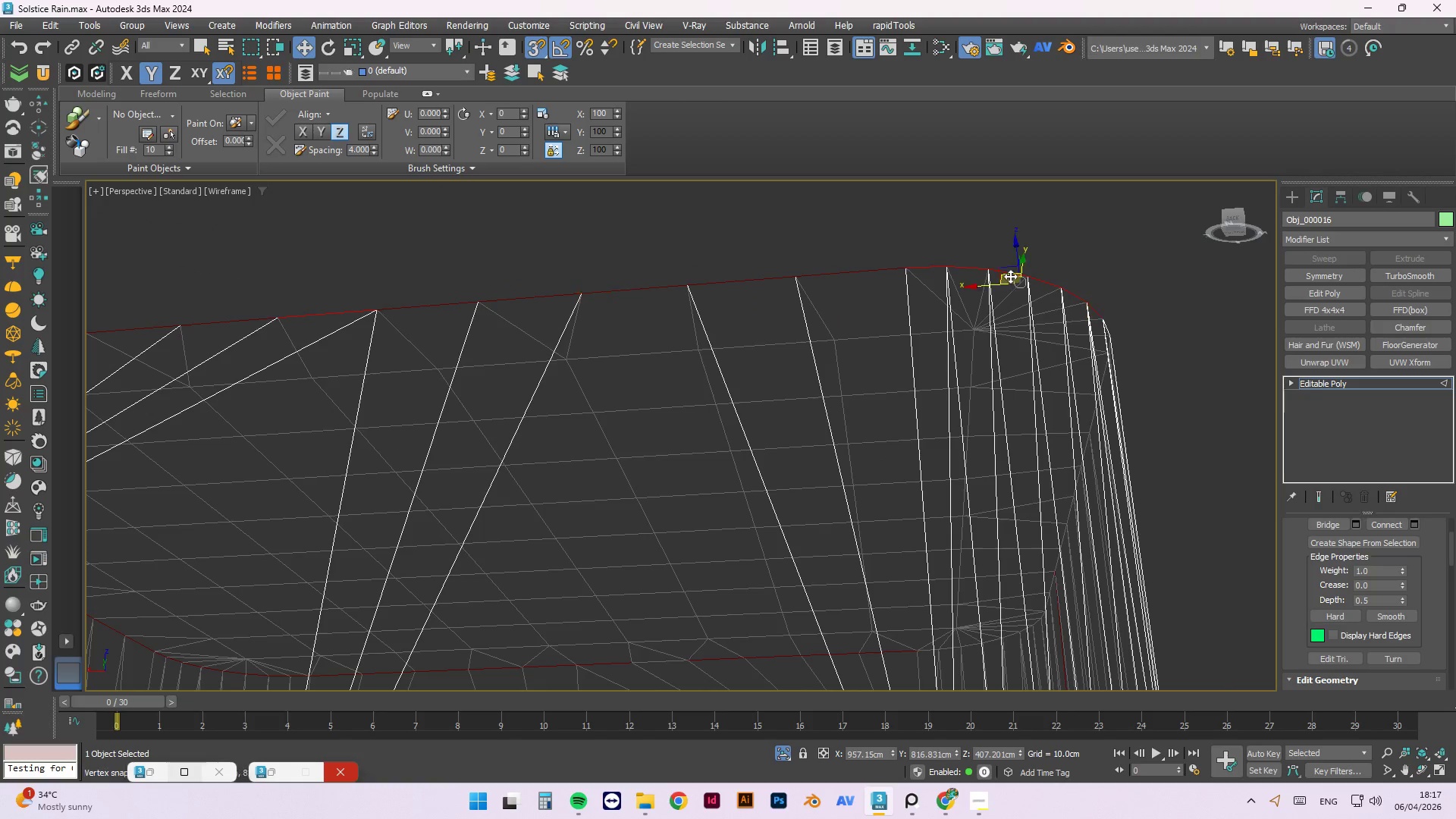 
hold_key(key=AltLeft, duration=0.59)
 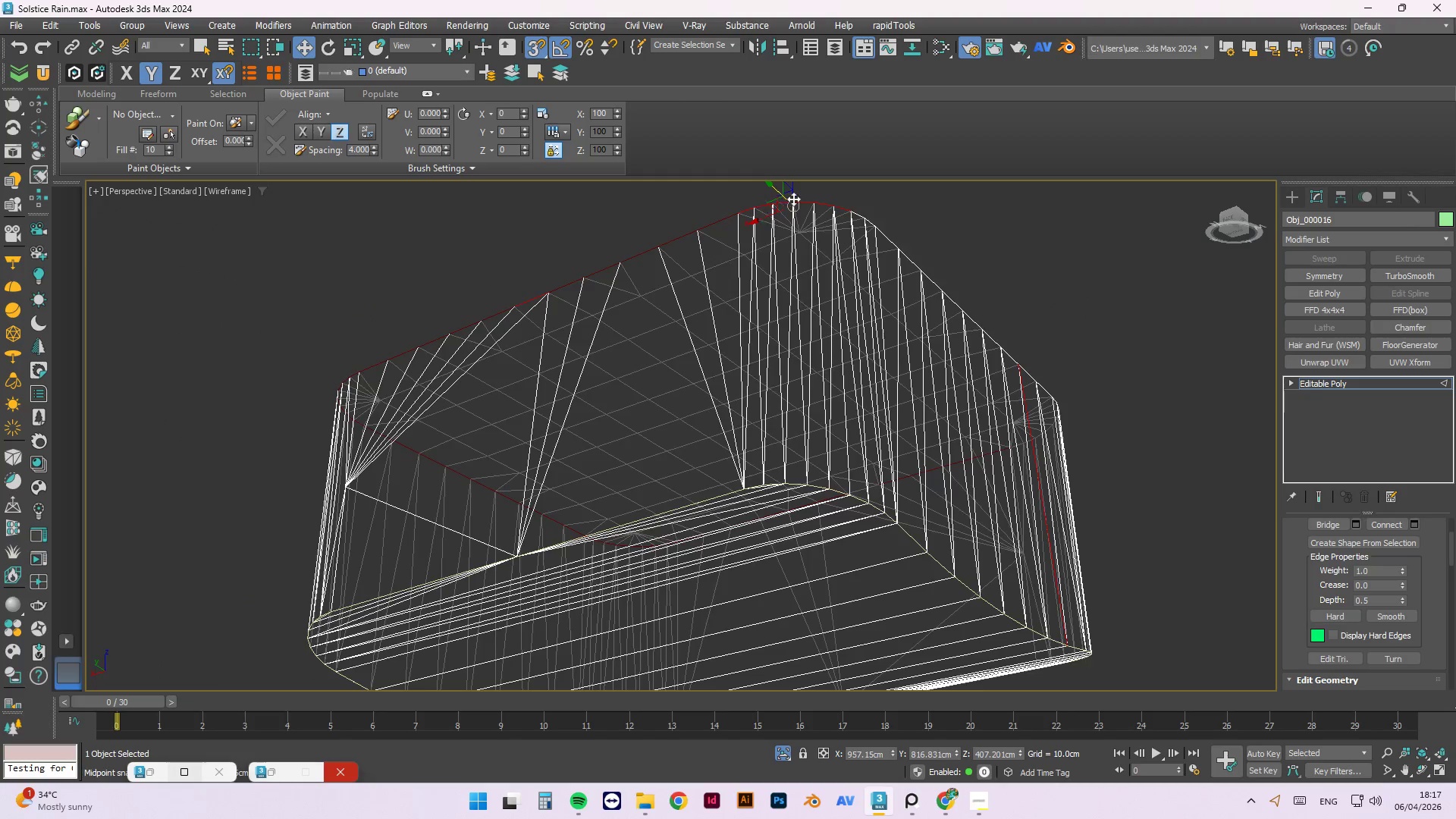 
scroll: coordinate [1006, 280], scroll_direction: down, amount: 2.0
 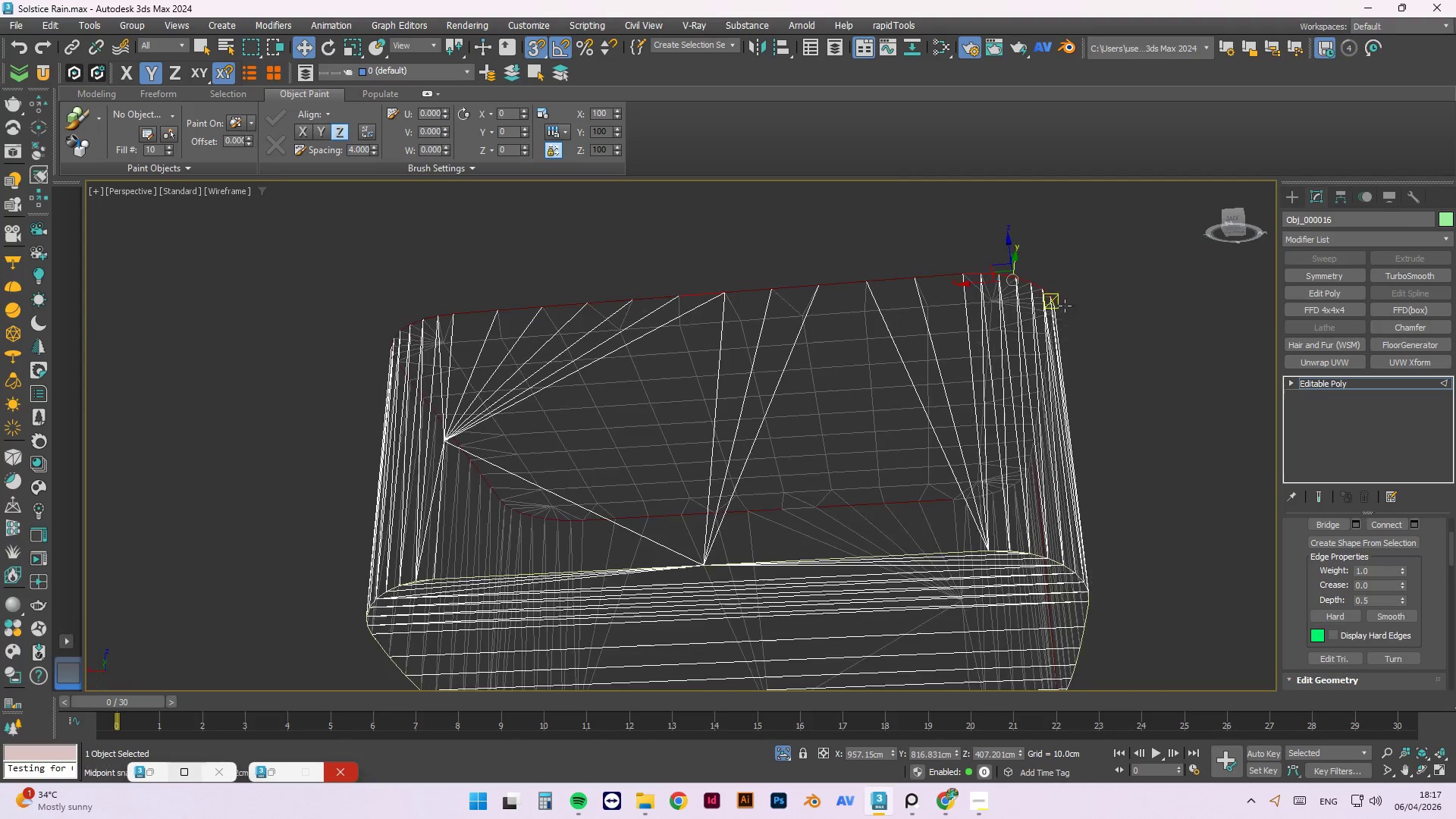 
scroll: coordinate [846, 202], scroll_direction: up, amount: 2.0
 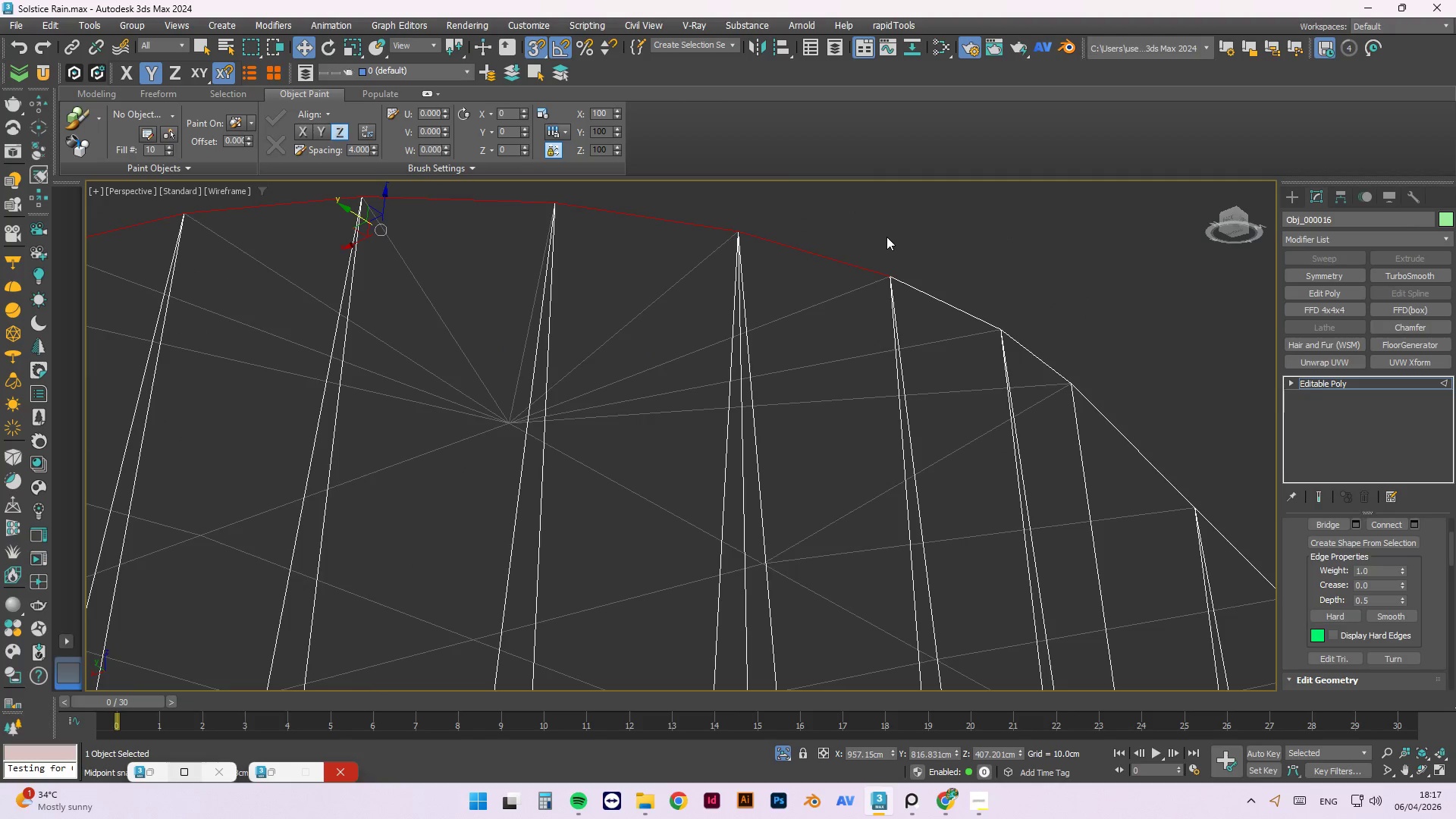 
hold_key(key=ControlLeft, duration=1.5)
left_click([914, 287])
 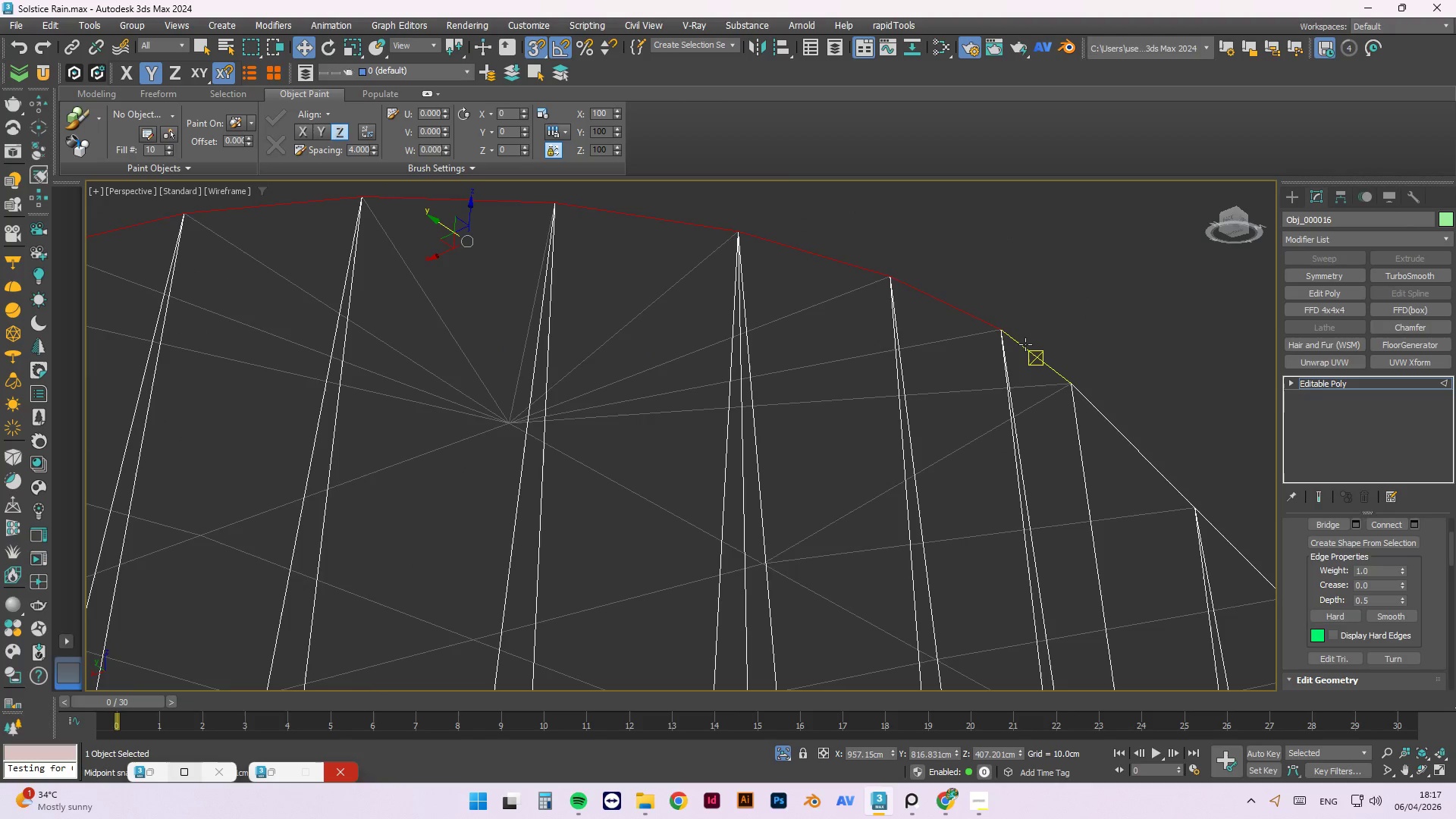 
left_click([1025, 345])
 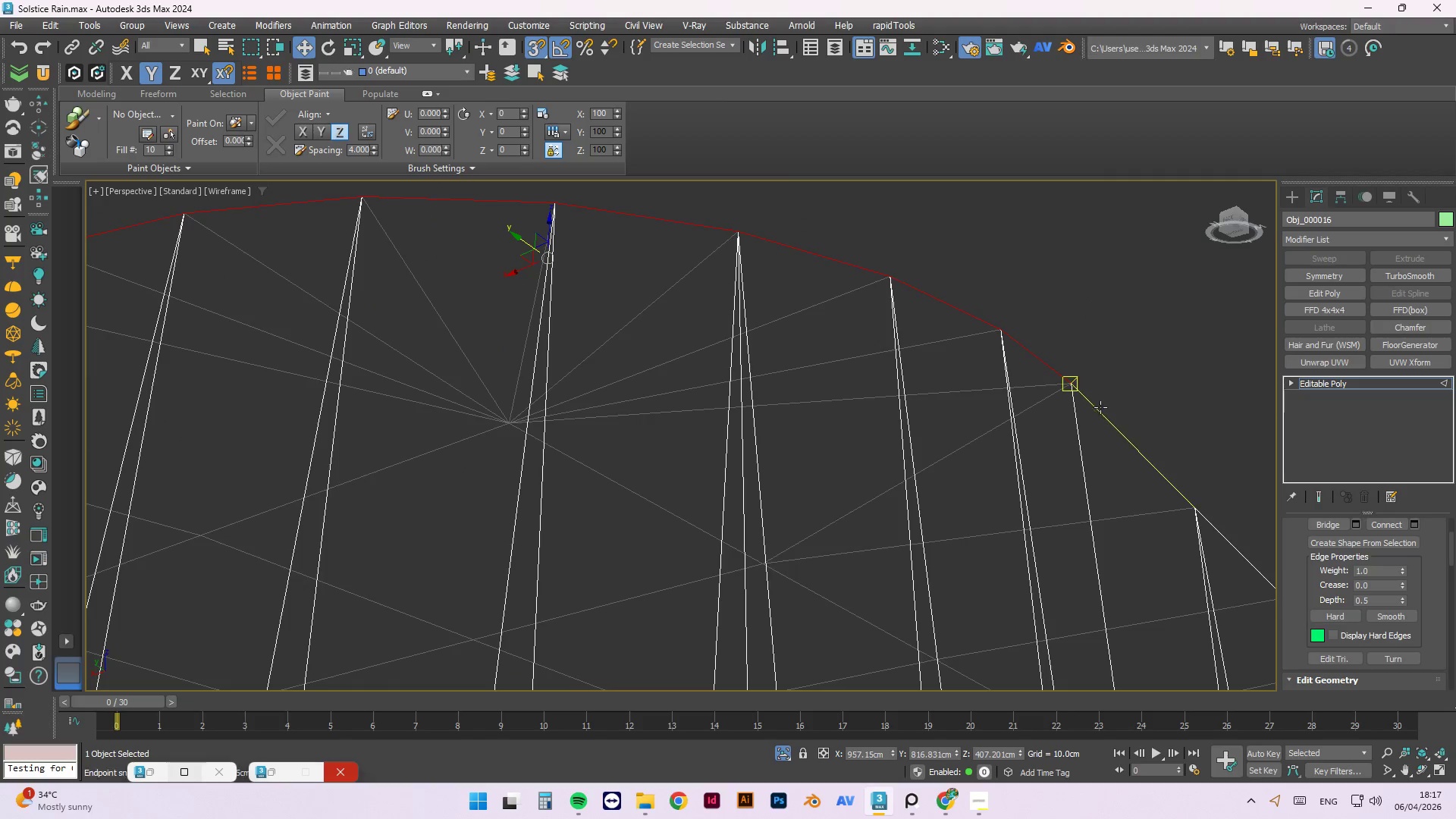 
double_click([1100, 407])
 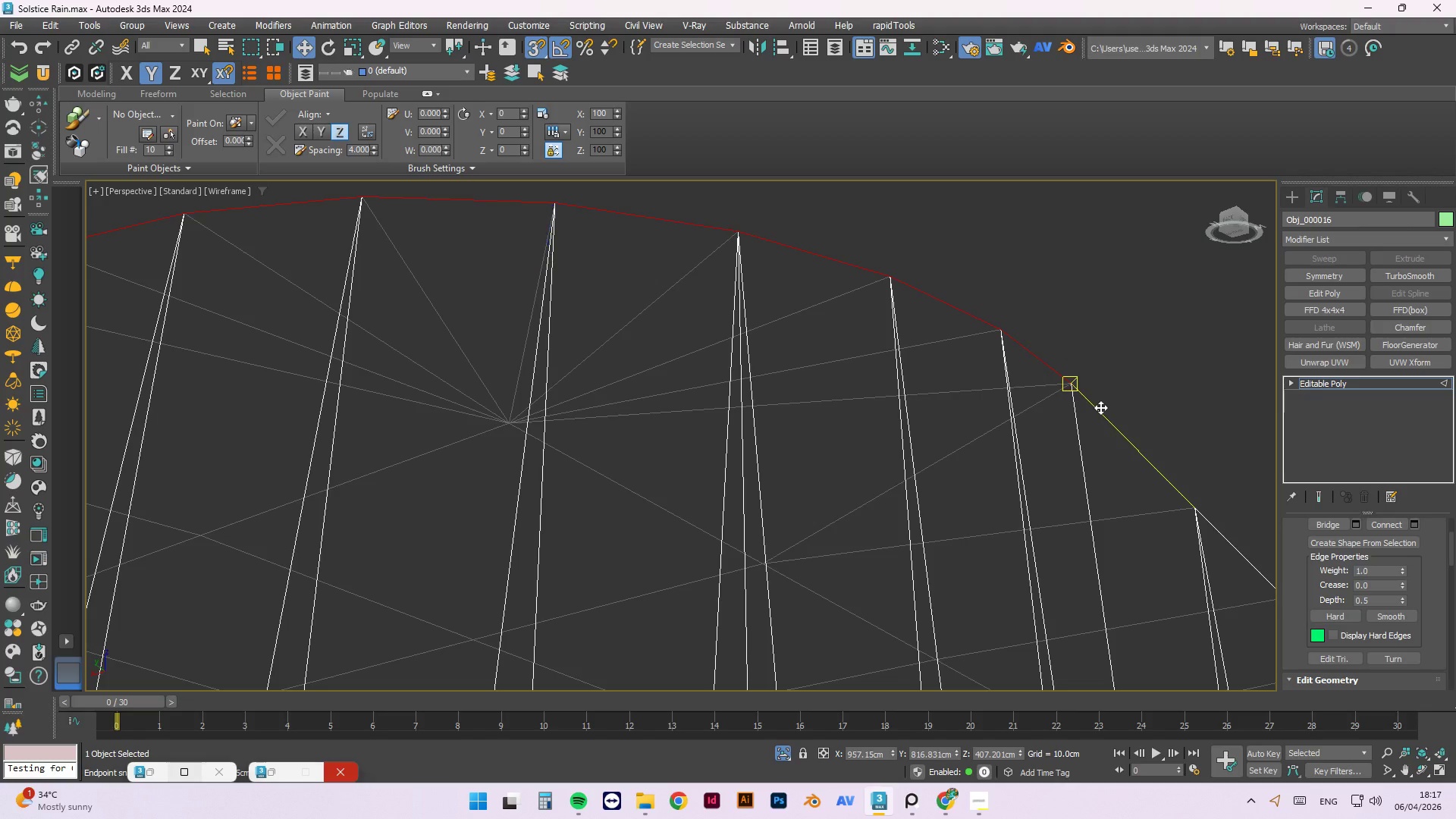 
key(Control+ControlLeft)
 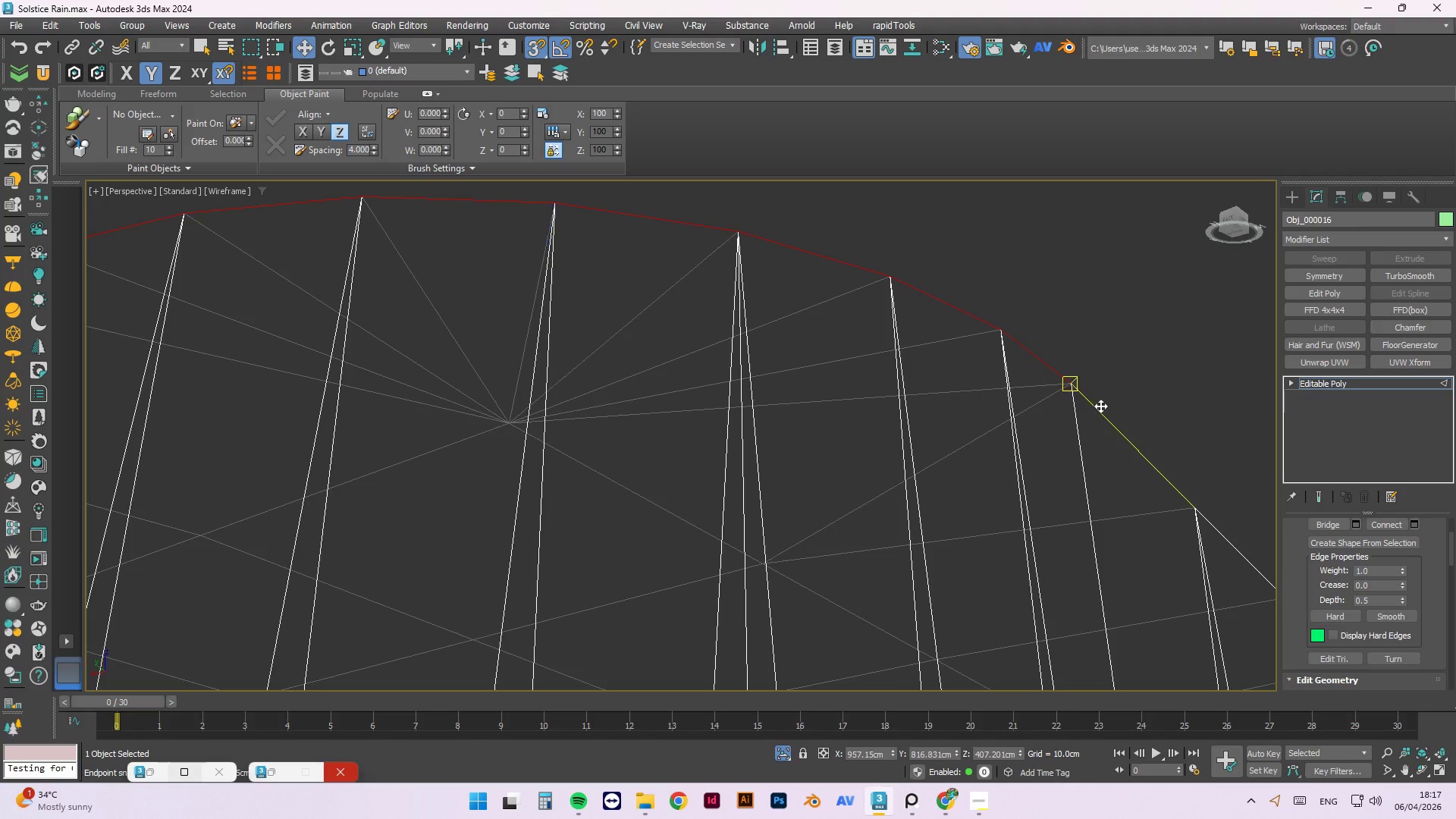 
key(Control+ControlLeft)
 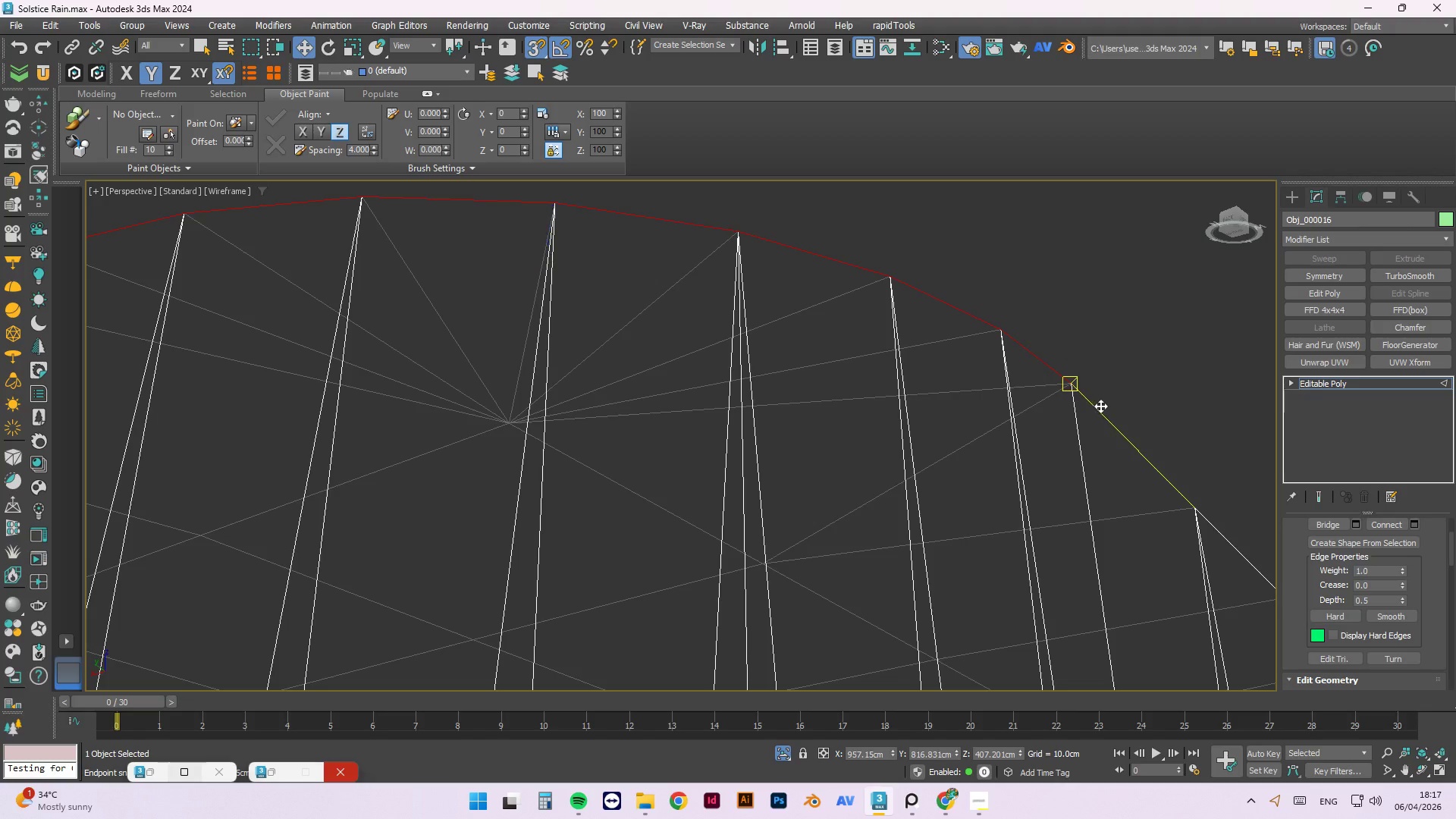 
key(Control+ControlLeft)
 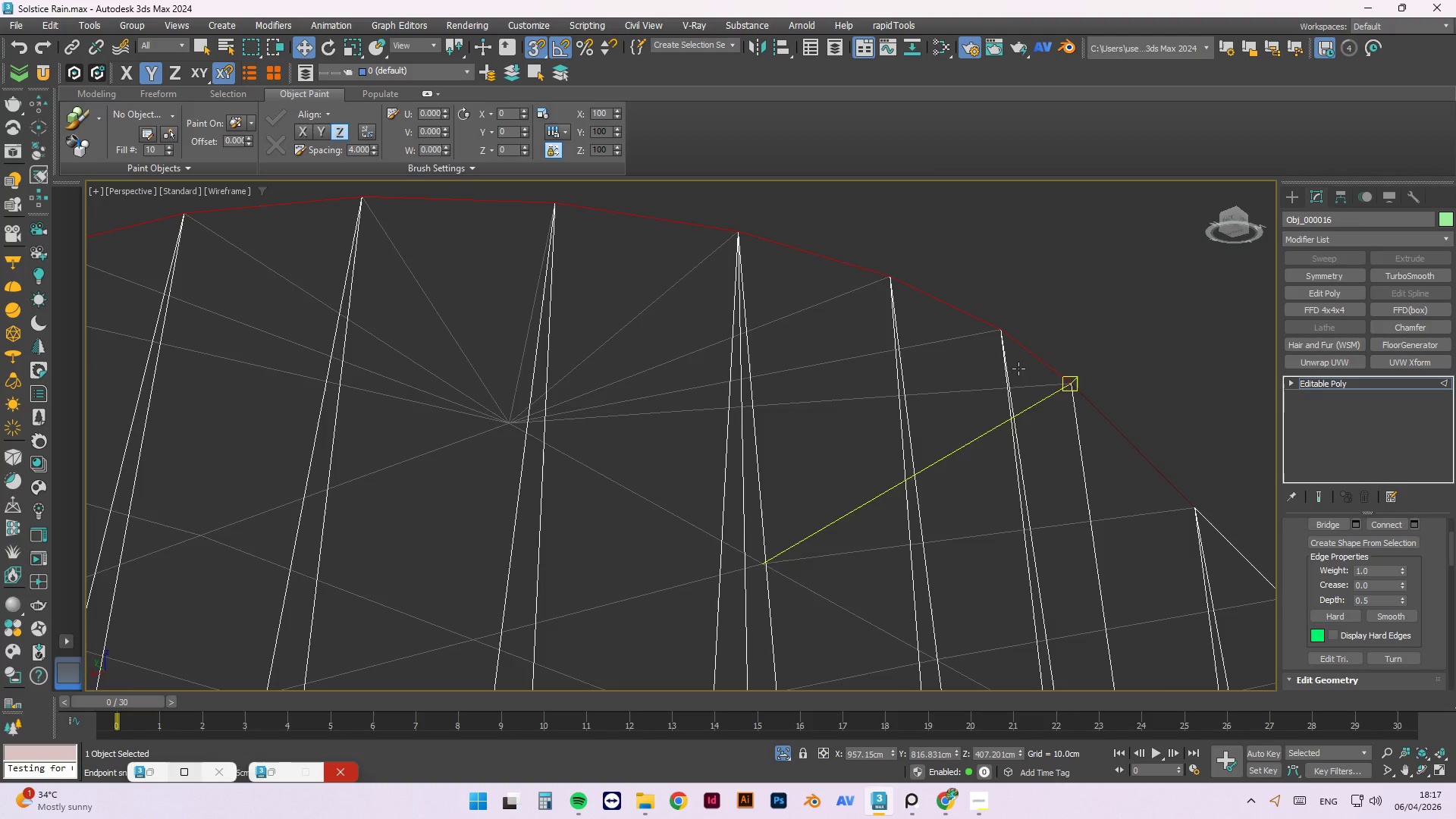 
key(Control+ControlLeft)
 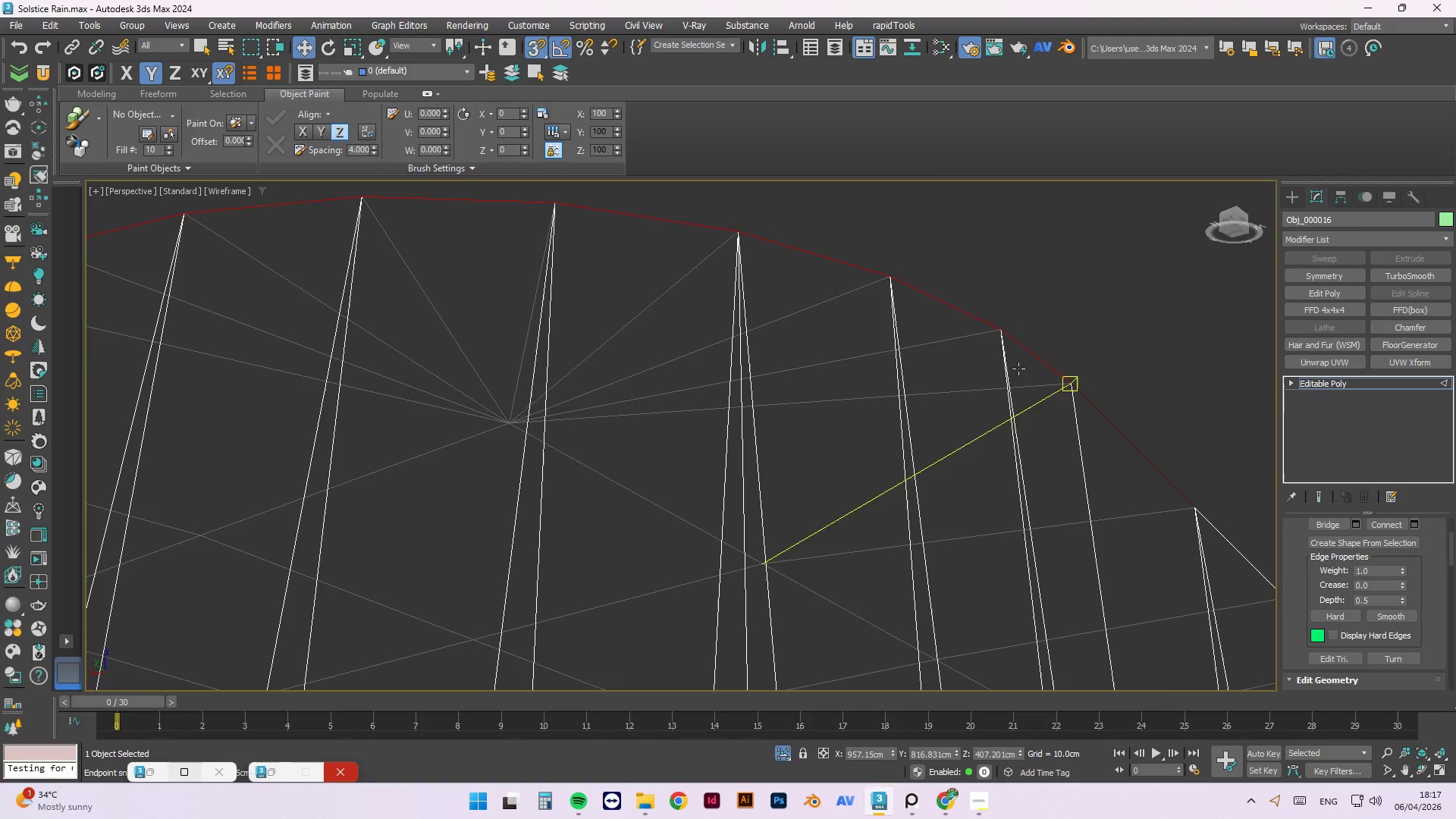 
key(Control+ControlLeft)
 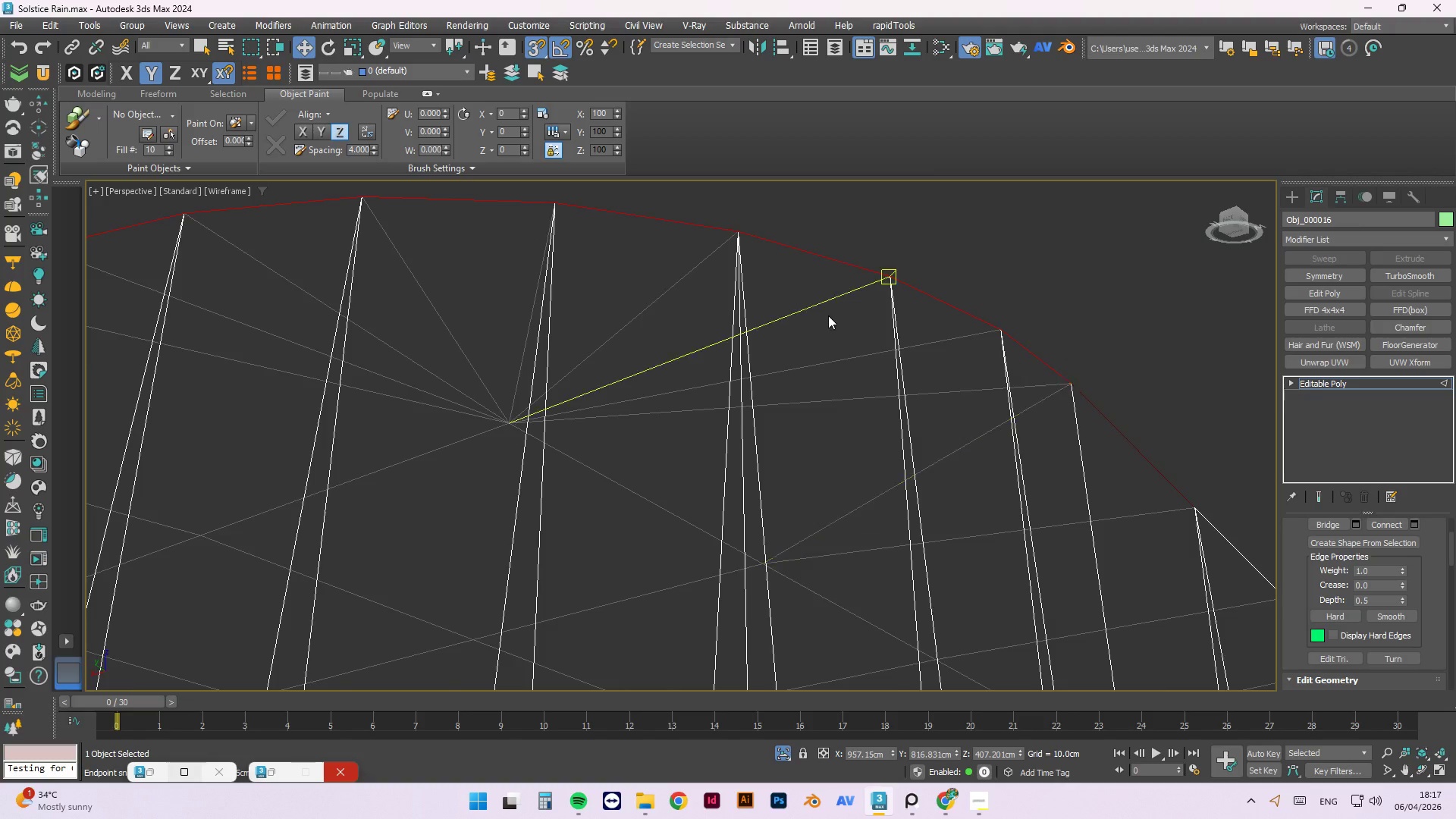 
key(Control+ControlLeft)
 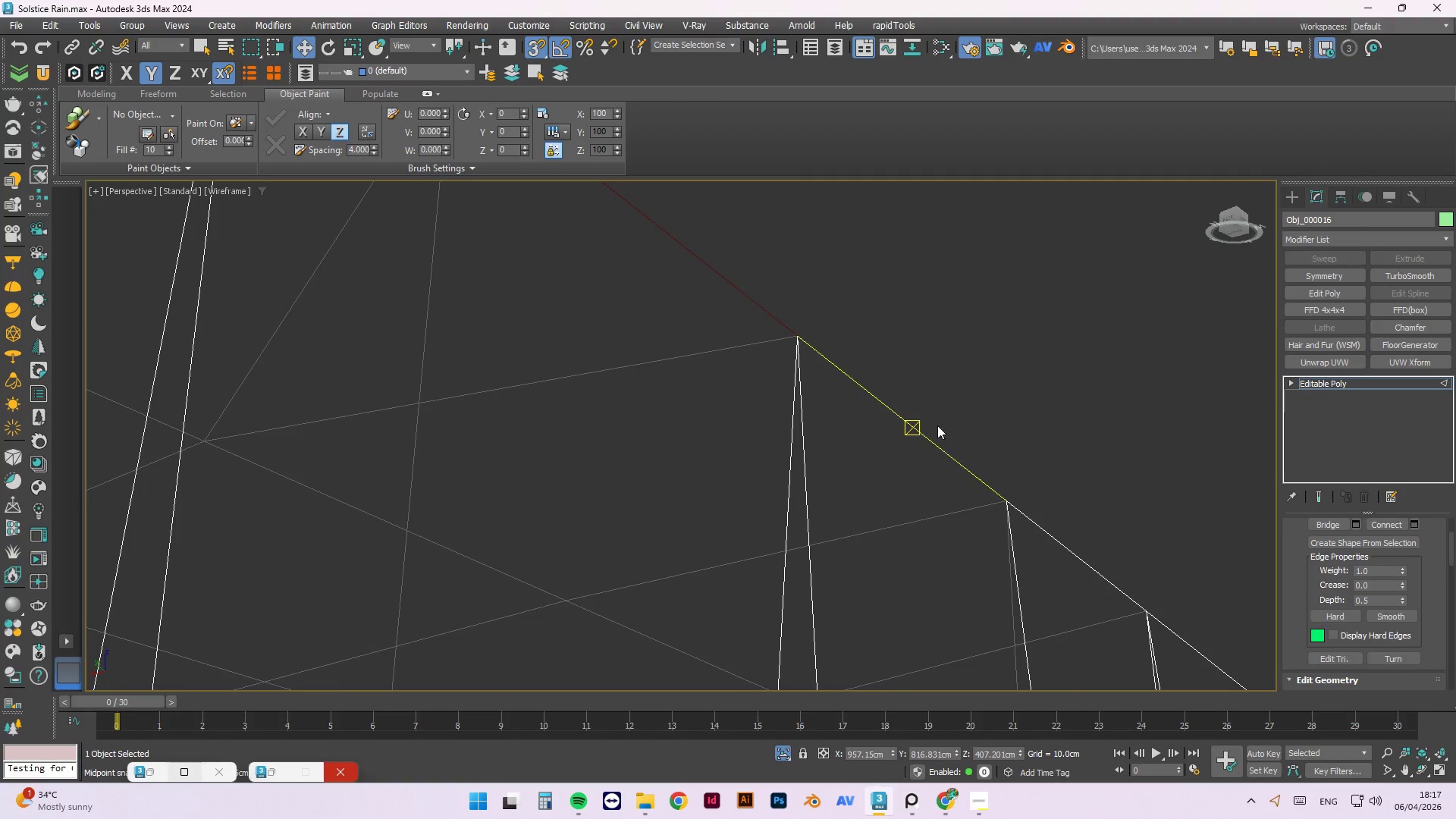 
scroll: coordinate [1013, 403], scroll_direction: down, amount: 2.0
 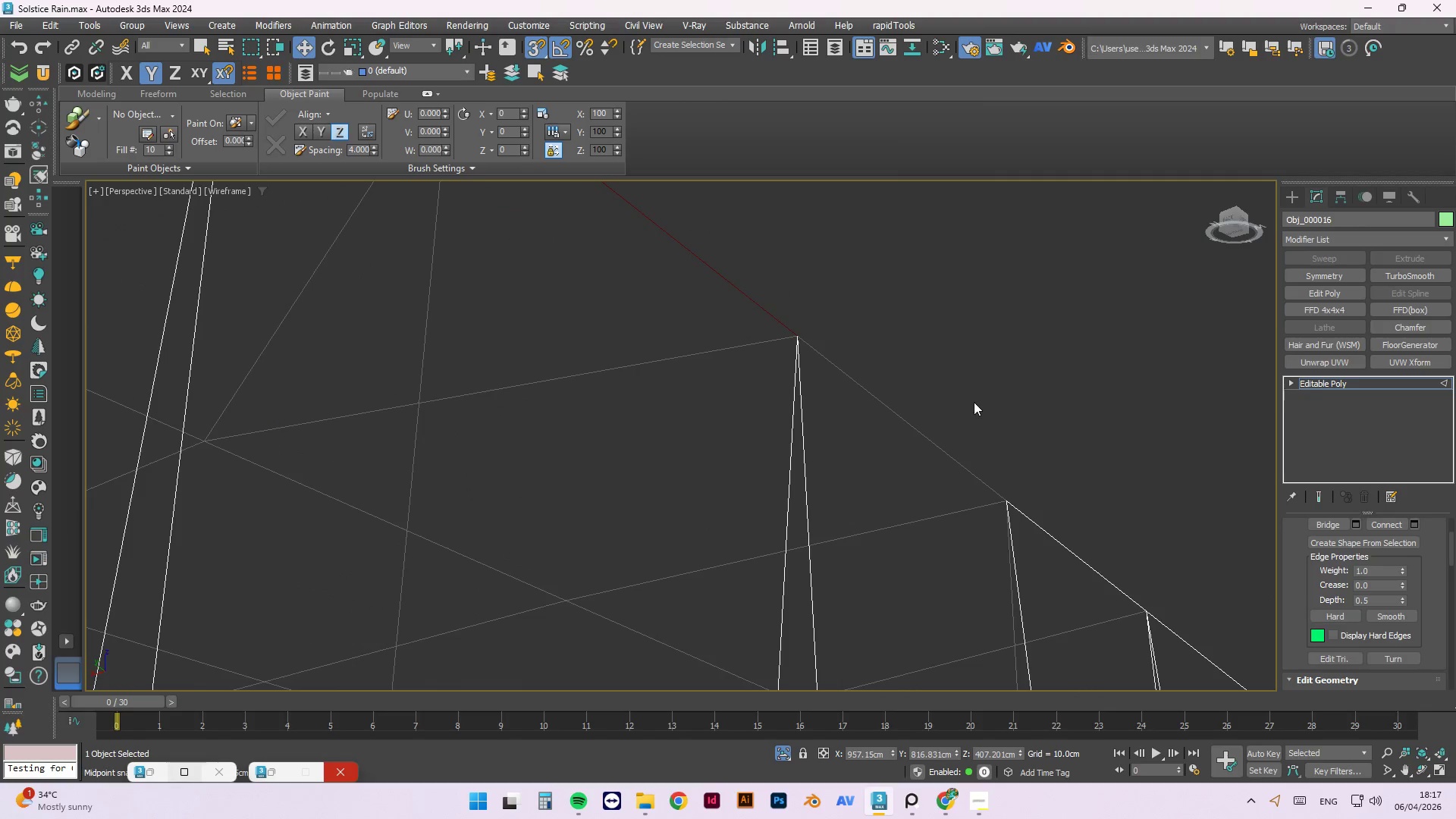 
key(Control+ControlLeft)
 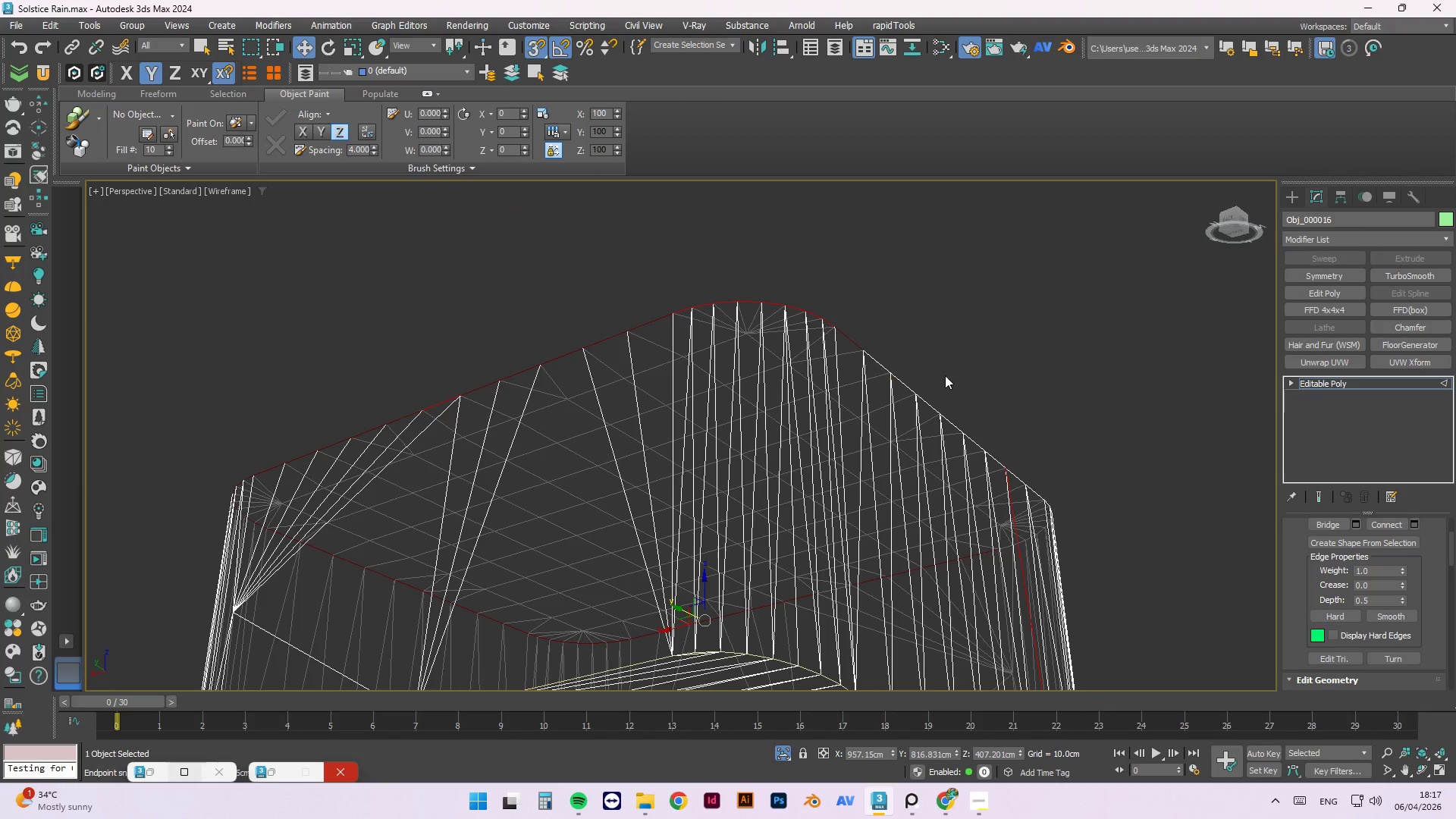 
scroll: coordinate [871, 351], scroll_direction: down, amount: 2.0
 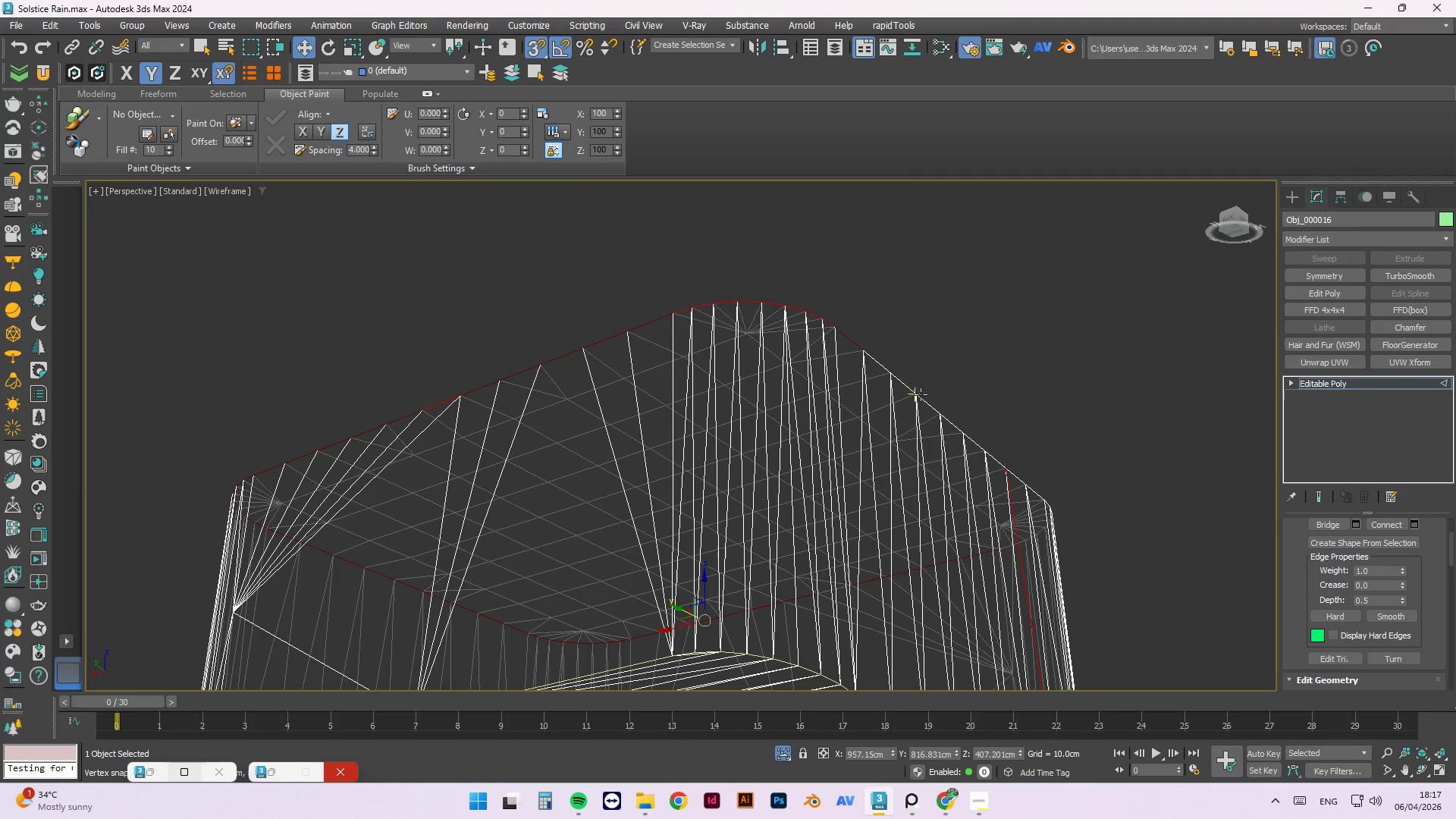 
scroll: coordinate [953, 378], scroll_direction: up, amount: 1.0
 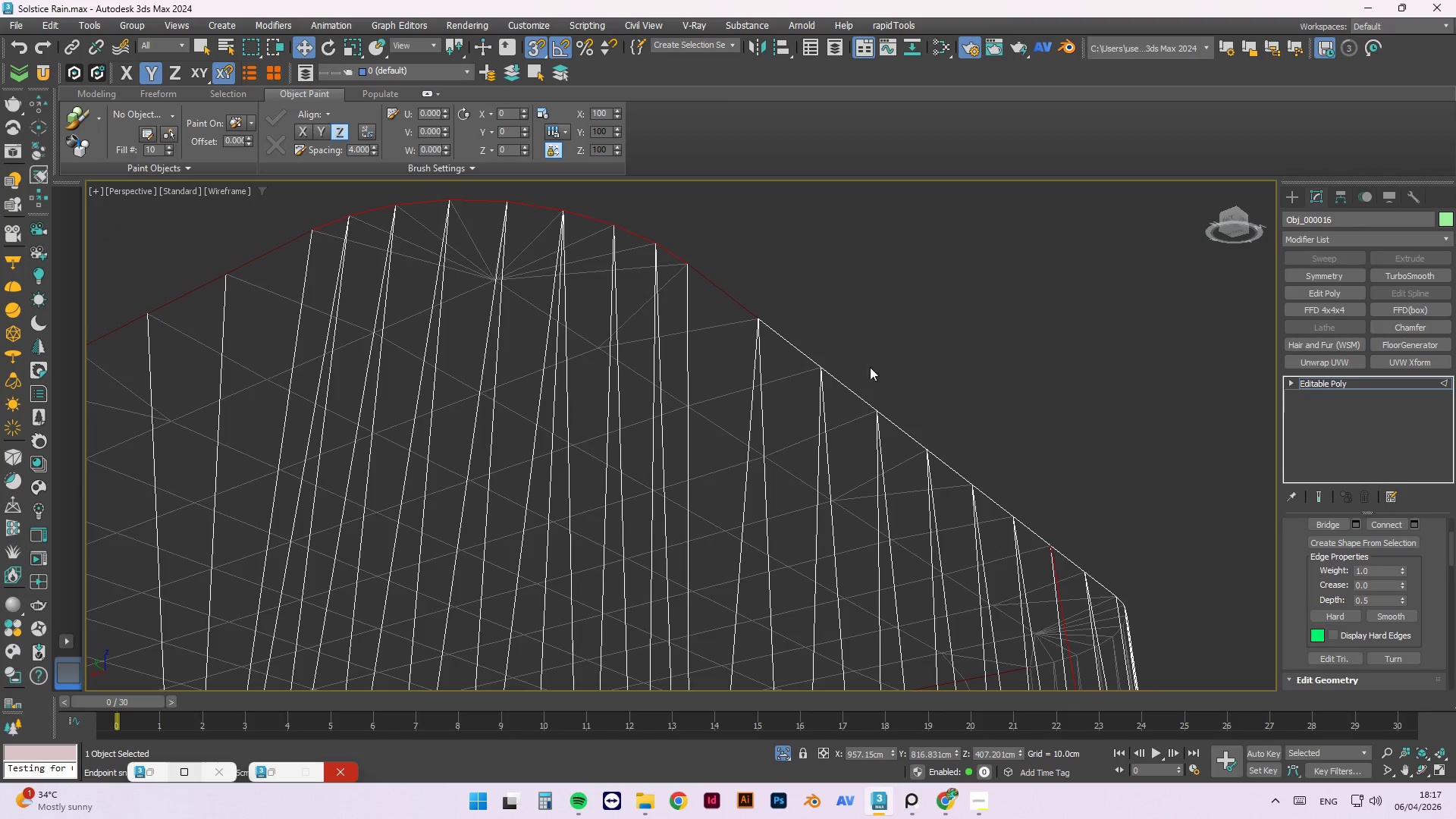 
hold_key(key=ControlLeft, duration=0.84)
left_click([797, 346])
 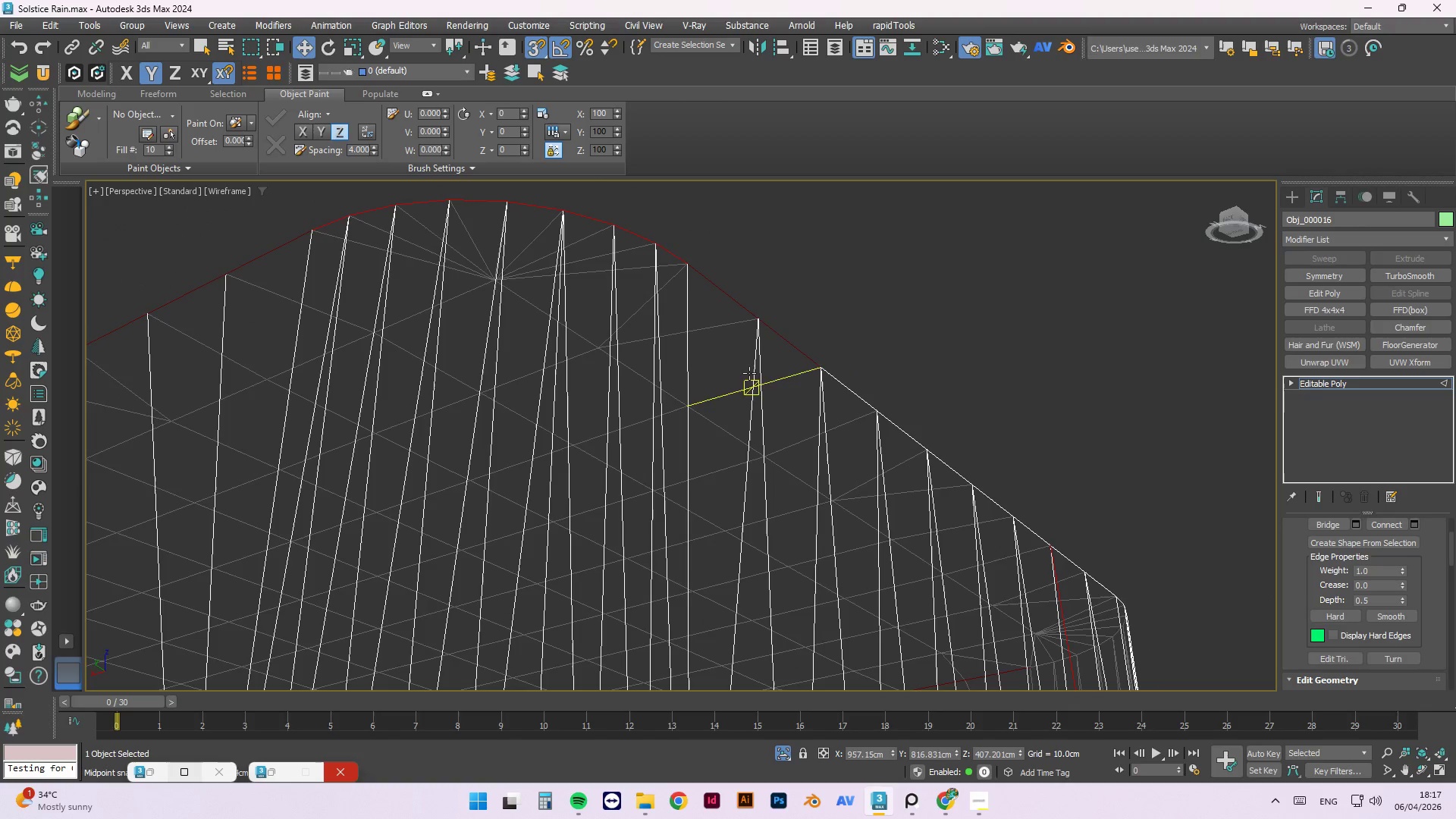 
hold_key(key=ControlLeft, duration=1.52)
left_click([855, 391])
 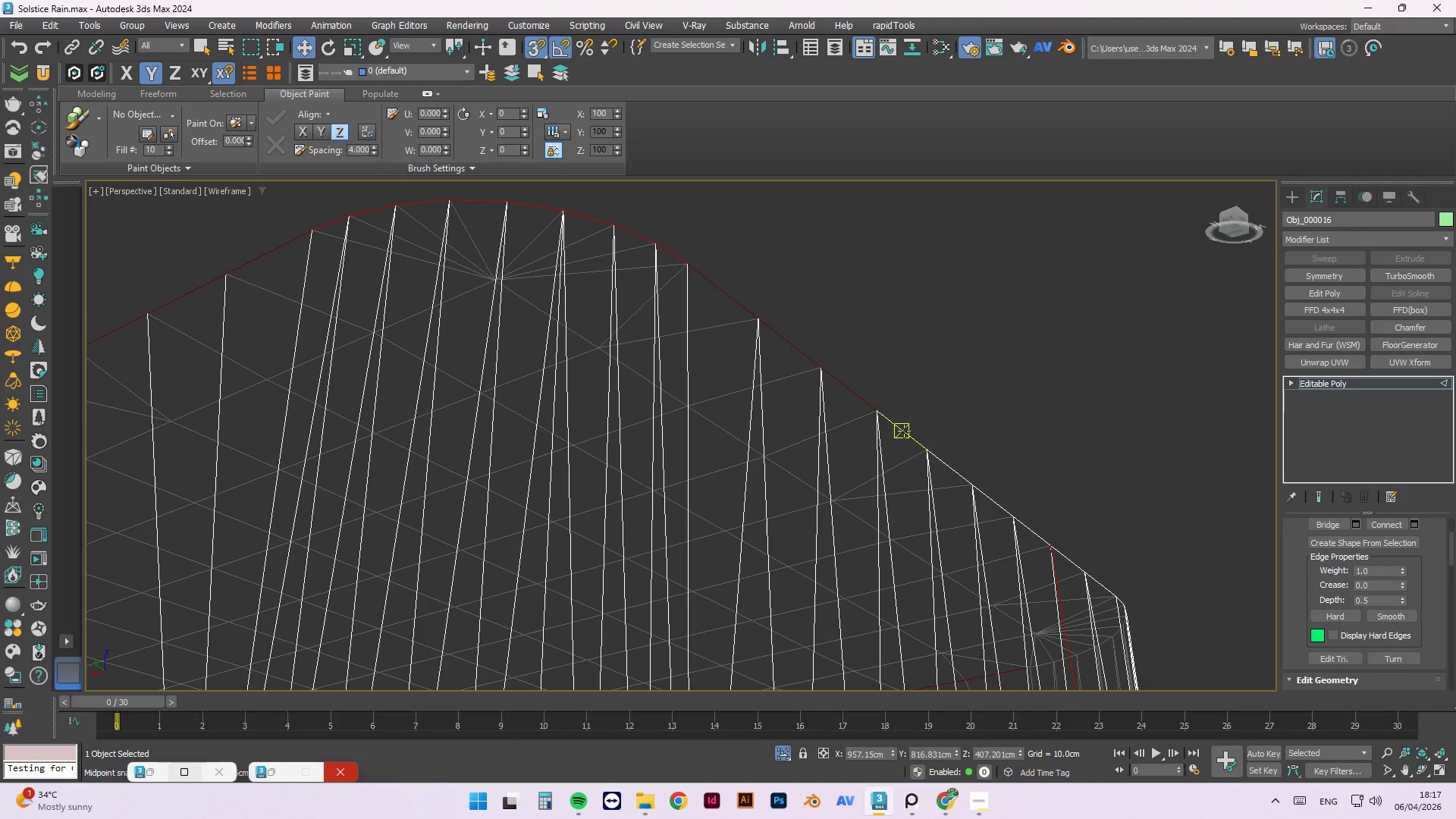 
left_click([903, 431])
 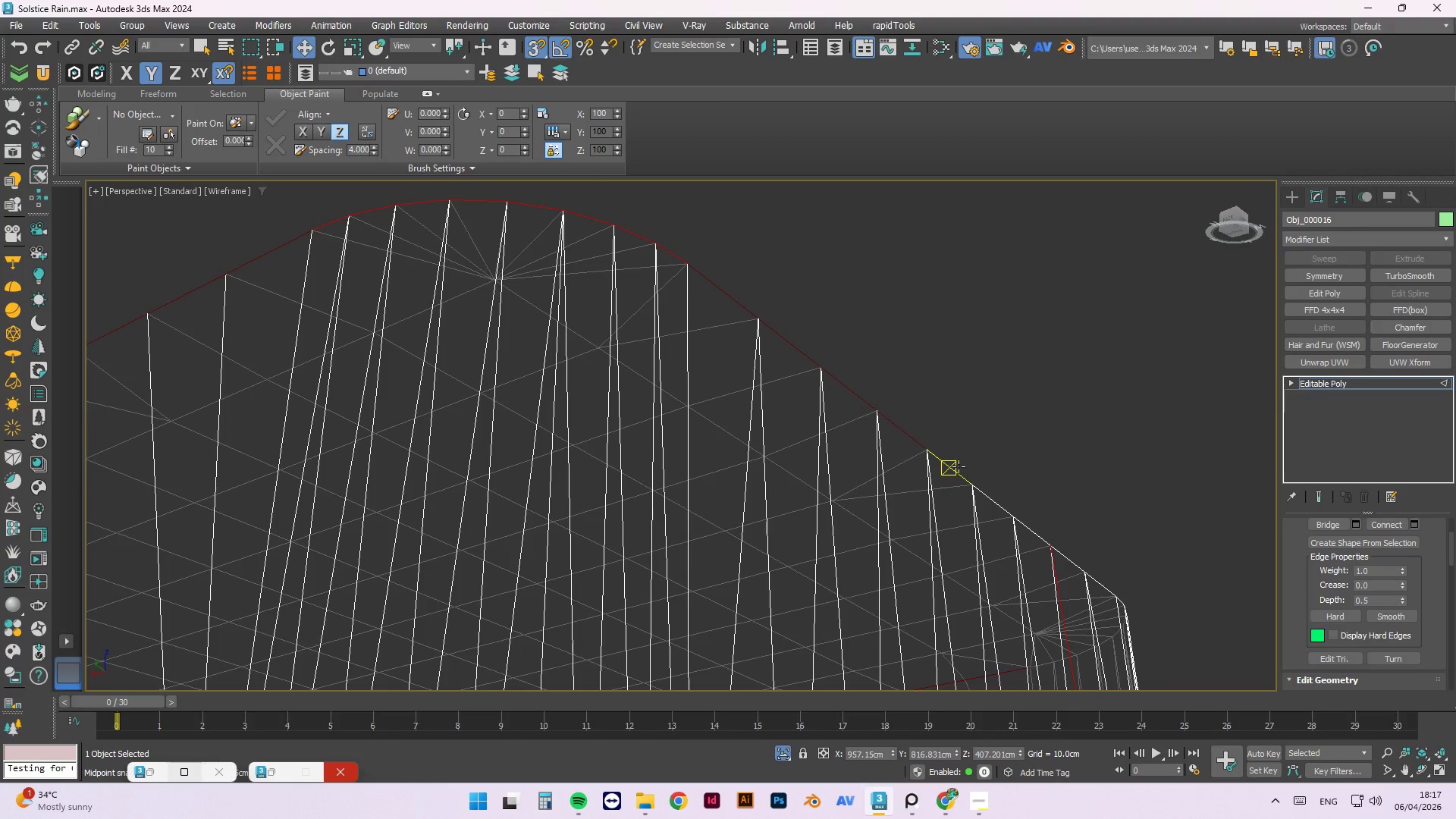 
hold_key(key=ControlLeft, duration=1.5)
left_click([959, 467])
 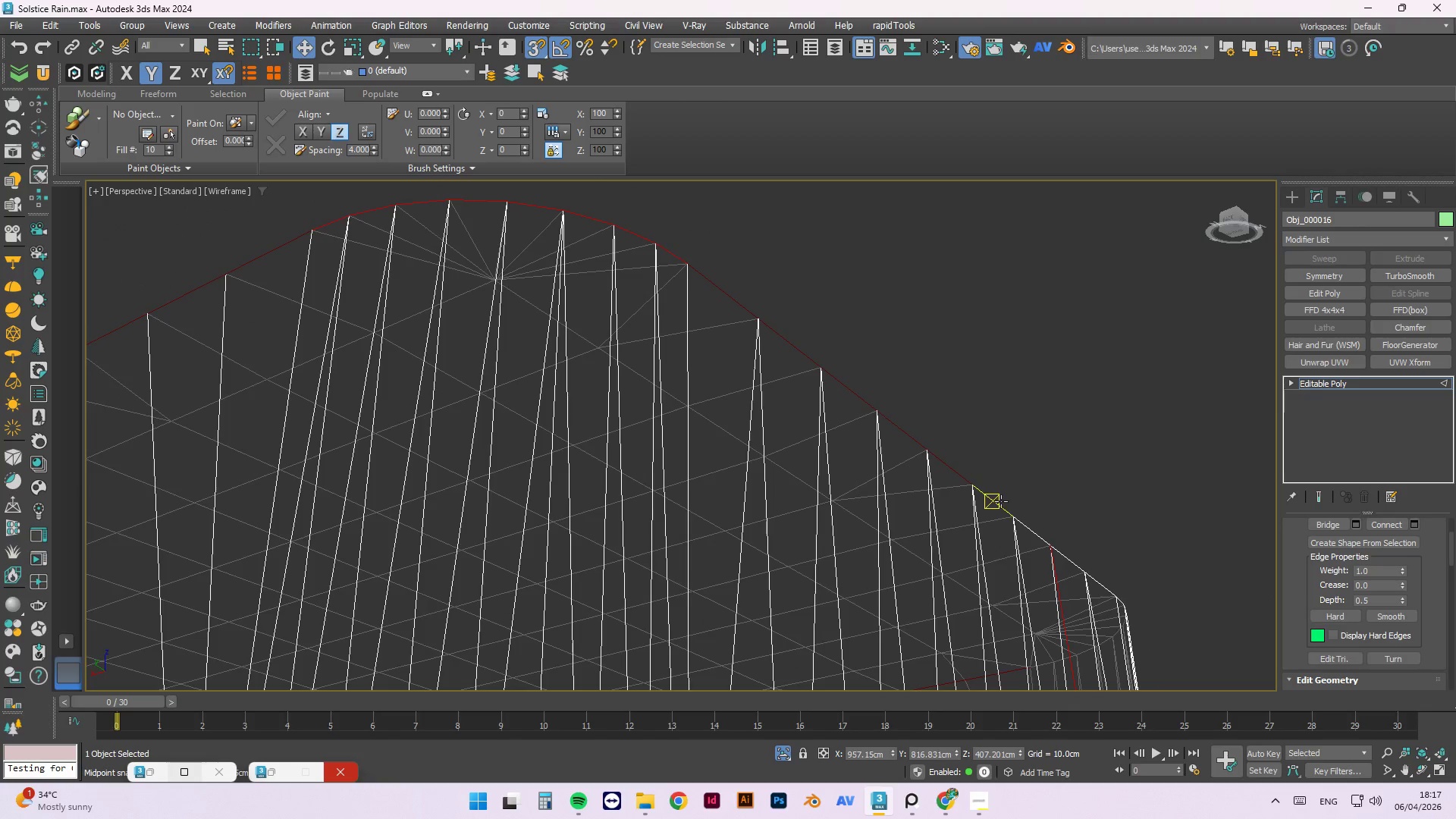 
left_click([1000, 502])
 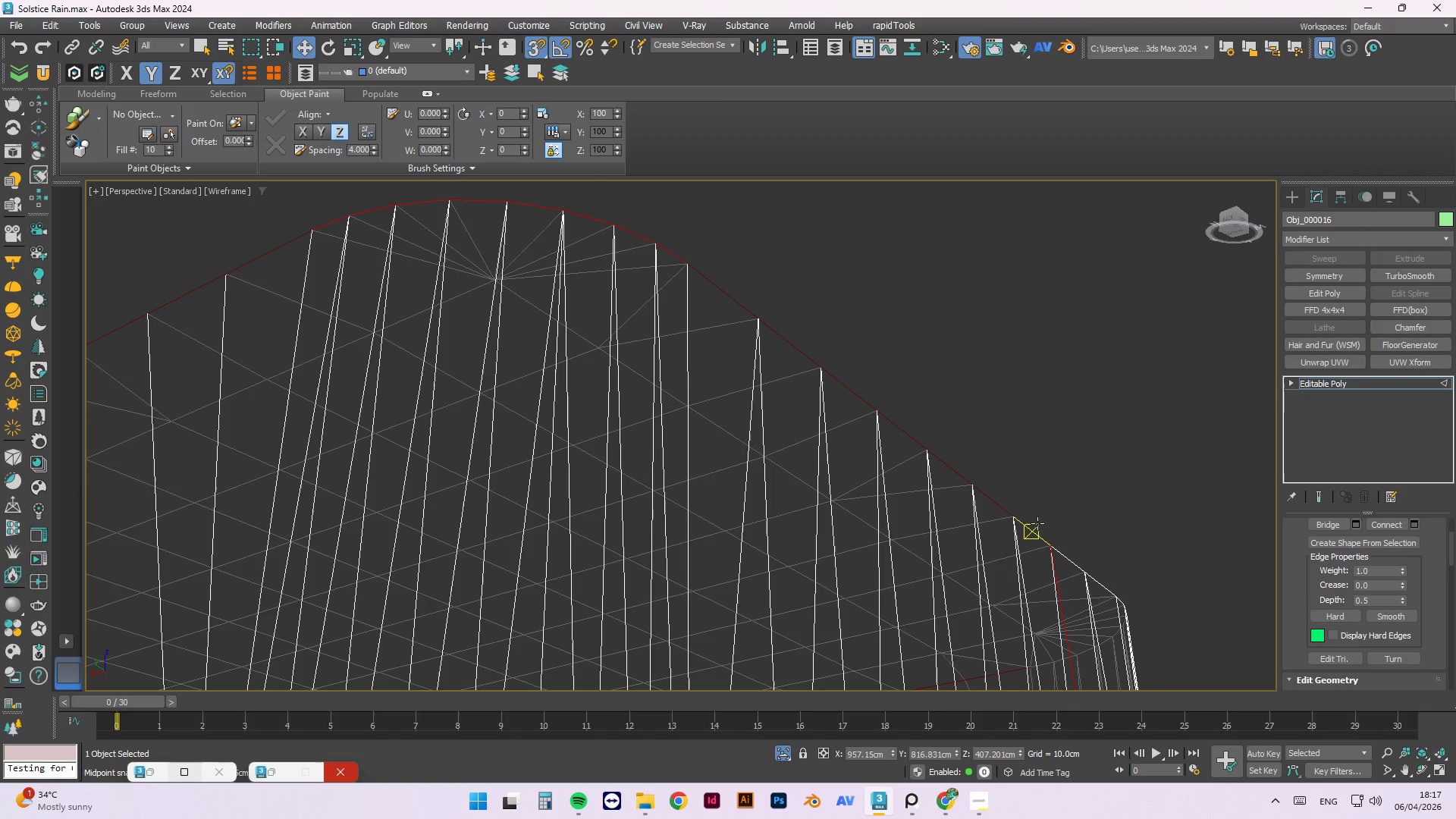 
left_click([1037, 524])
 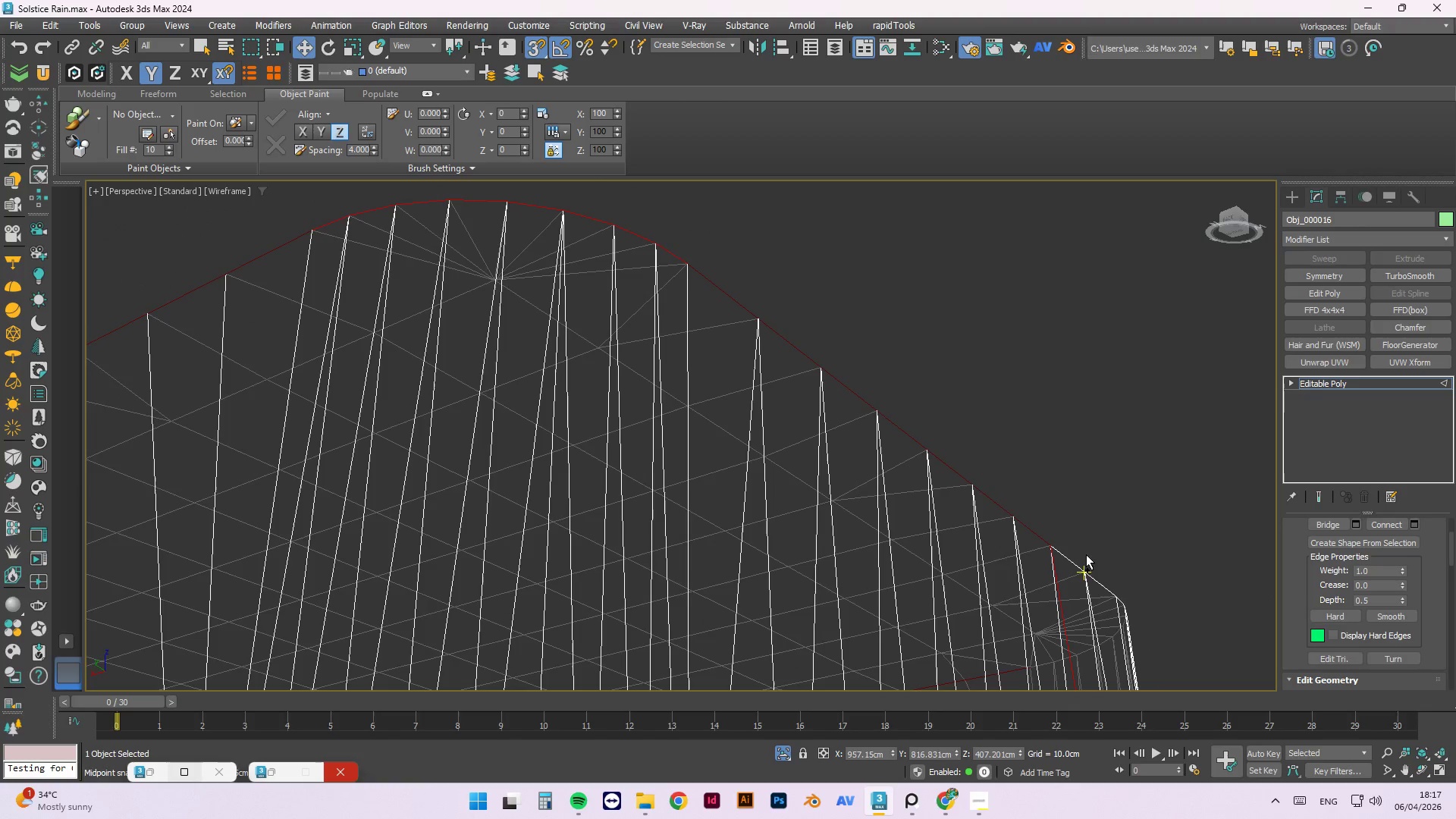 
hold_key(key=ControlLeft, duration=0.78)
left_click([1077, 559])
 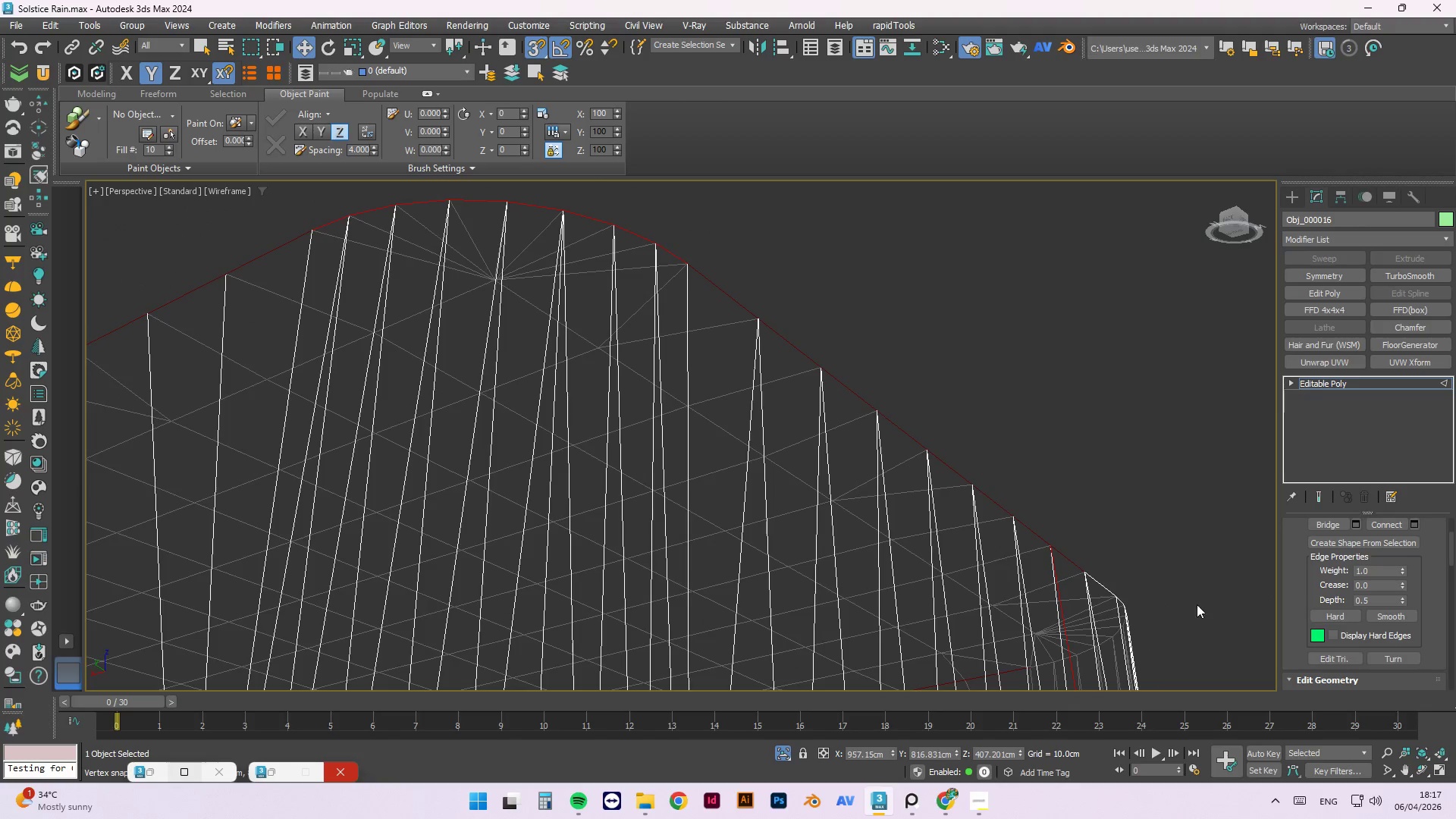 
hold_key(key=AltLeft, duration=0.64)
 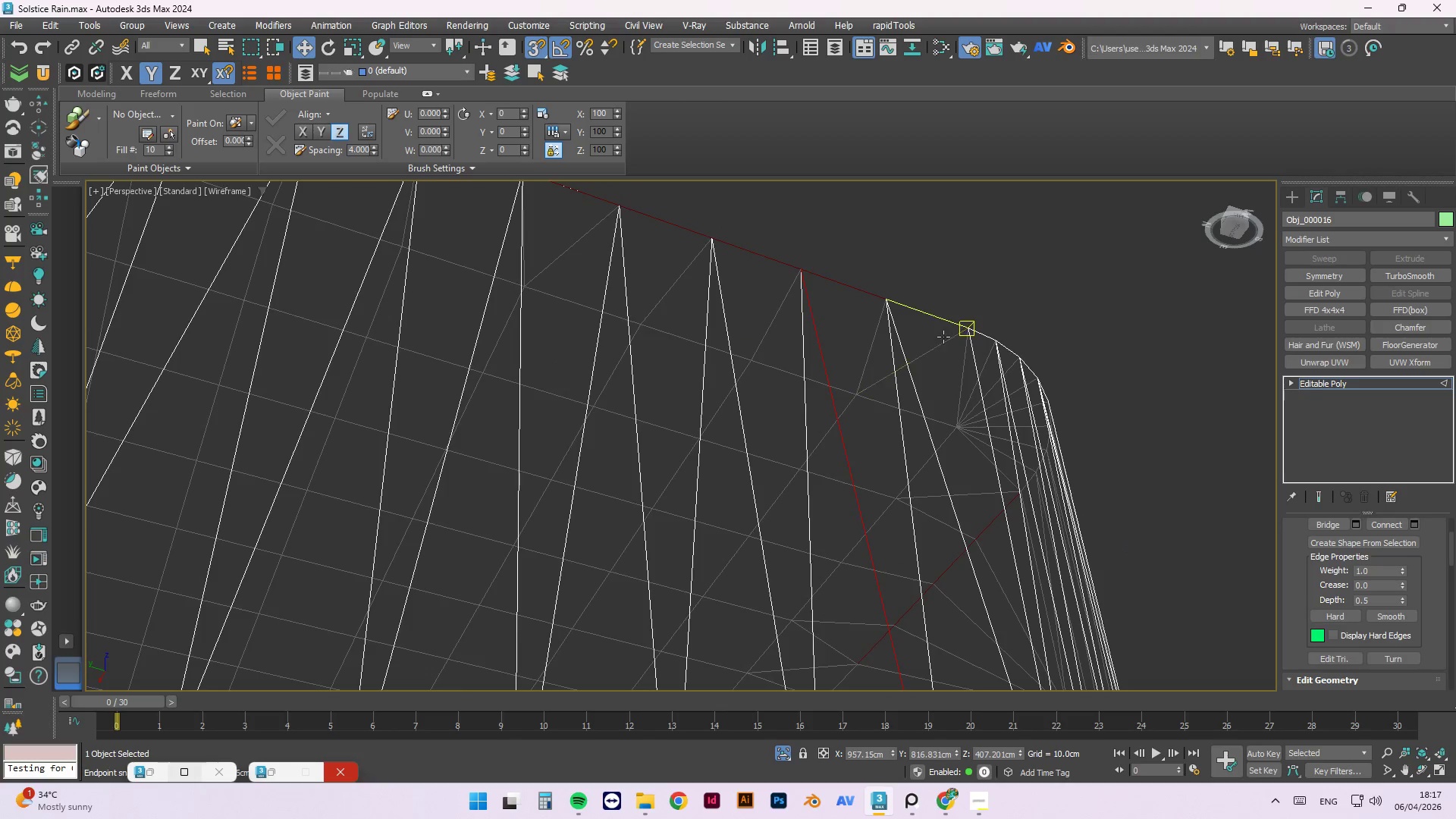 
hold_key(key=ControlLeft, duration=0.81)
 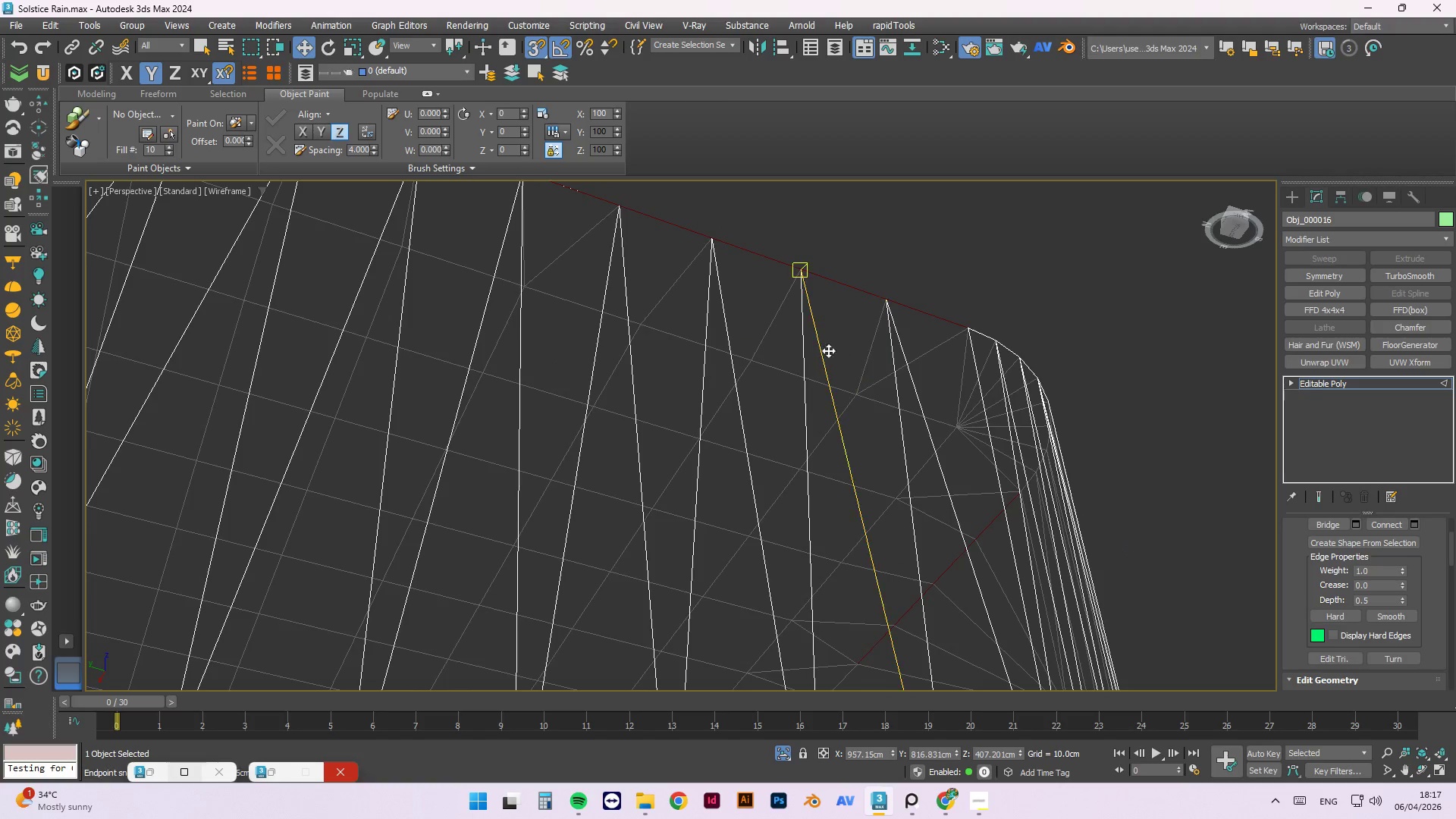 
hold_key(key=AltLeft, duration=0.47)
left_click([823, 347])
 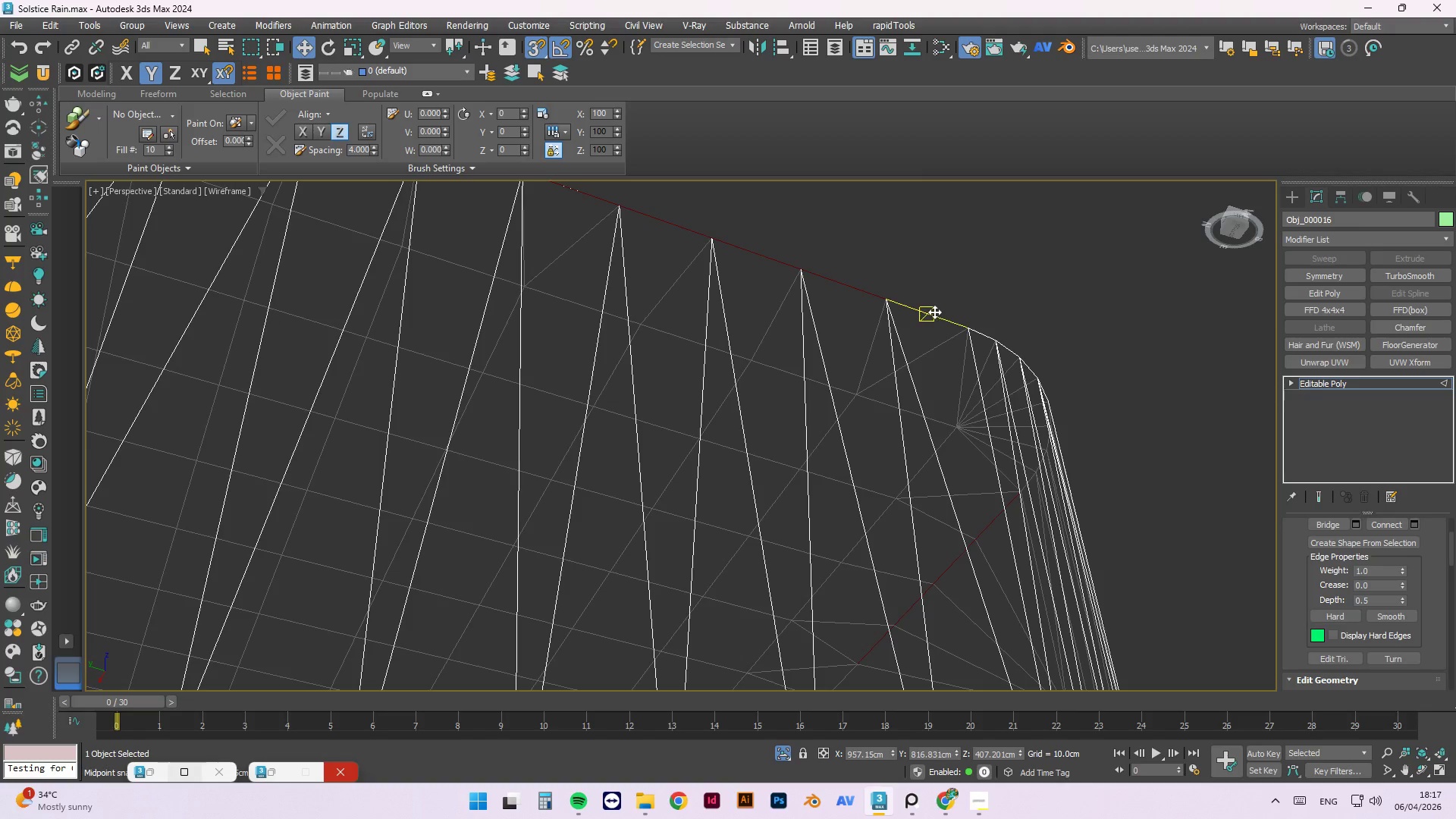 
key(Control+ControlLeft)
 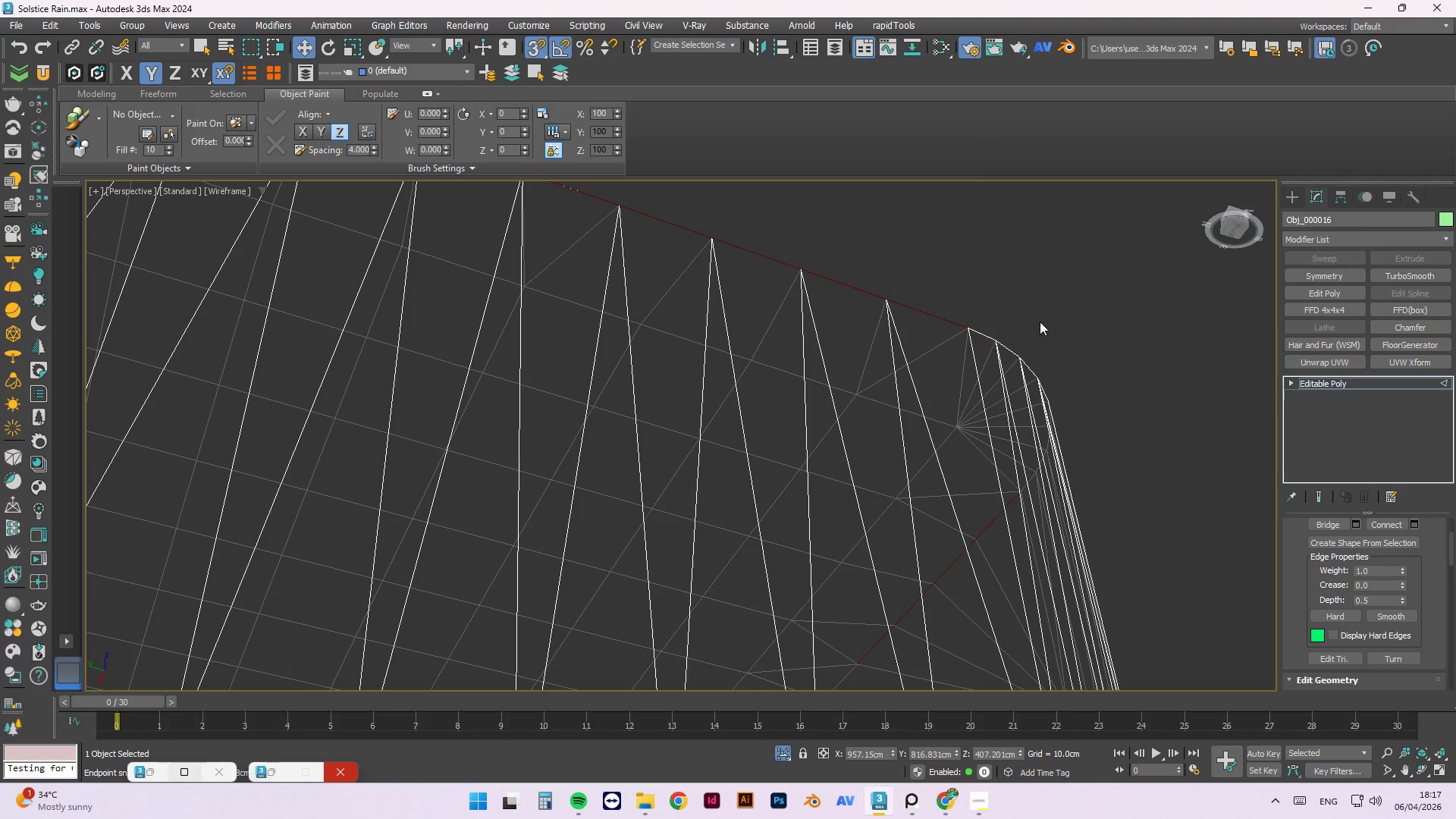 
hold_key(key=AltLeft, duration=0.5)
 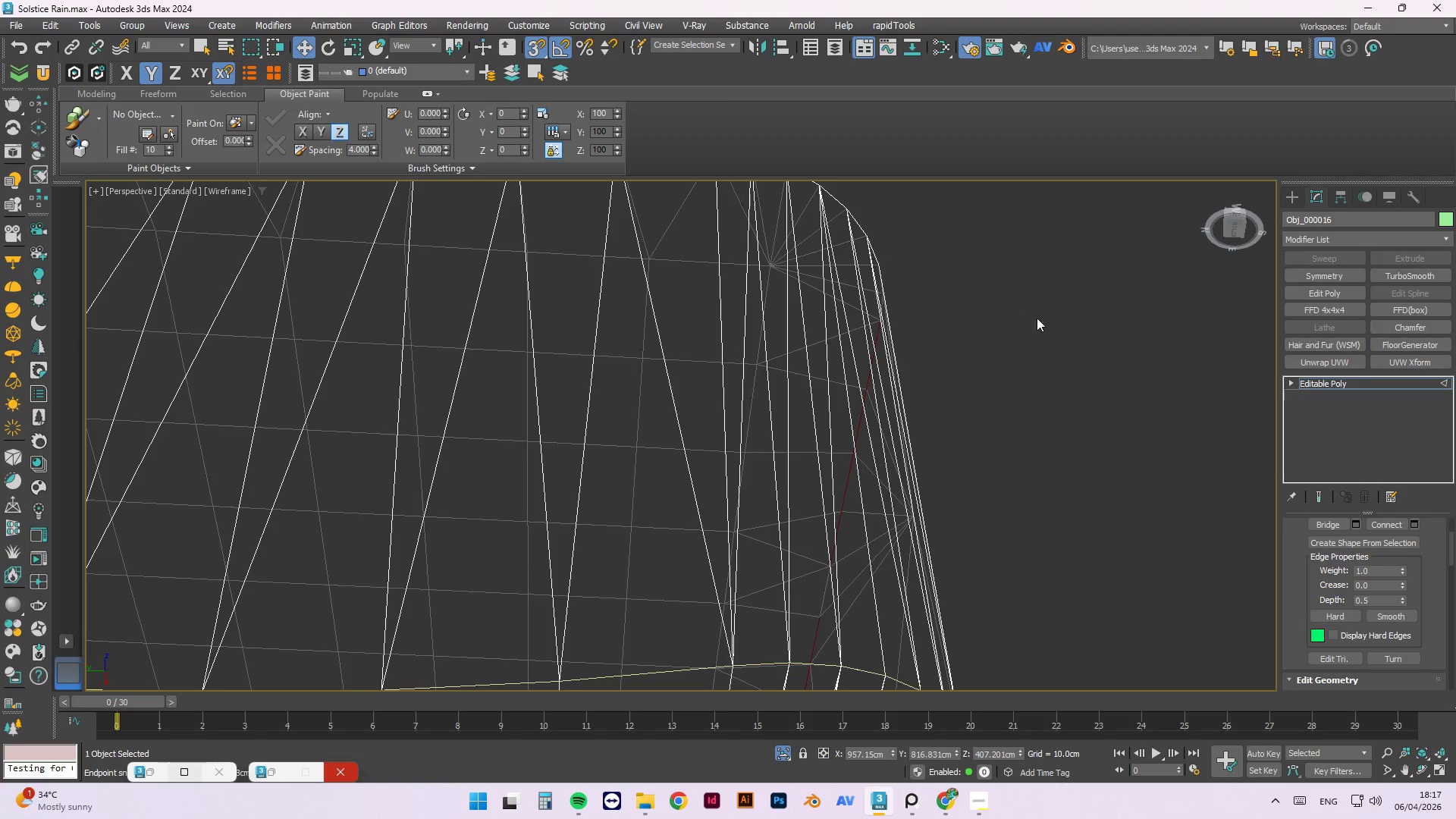 
scroll: coordinate [948, 268], scroll_direction: up, amount: 1.0
 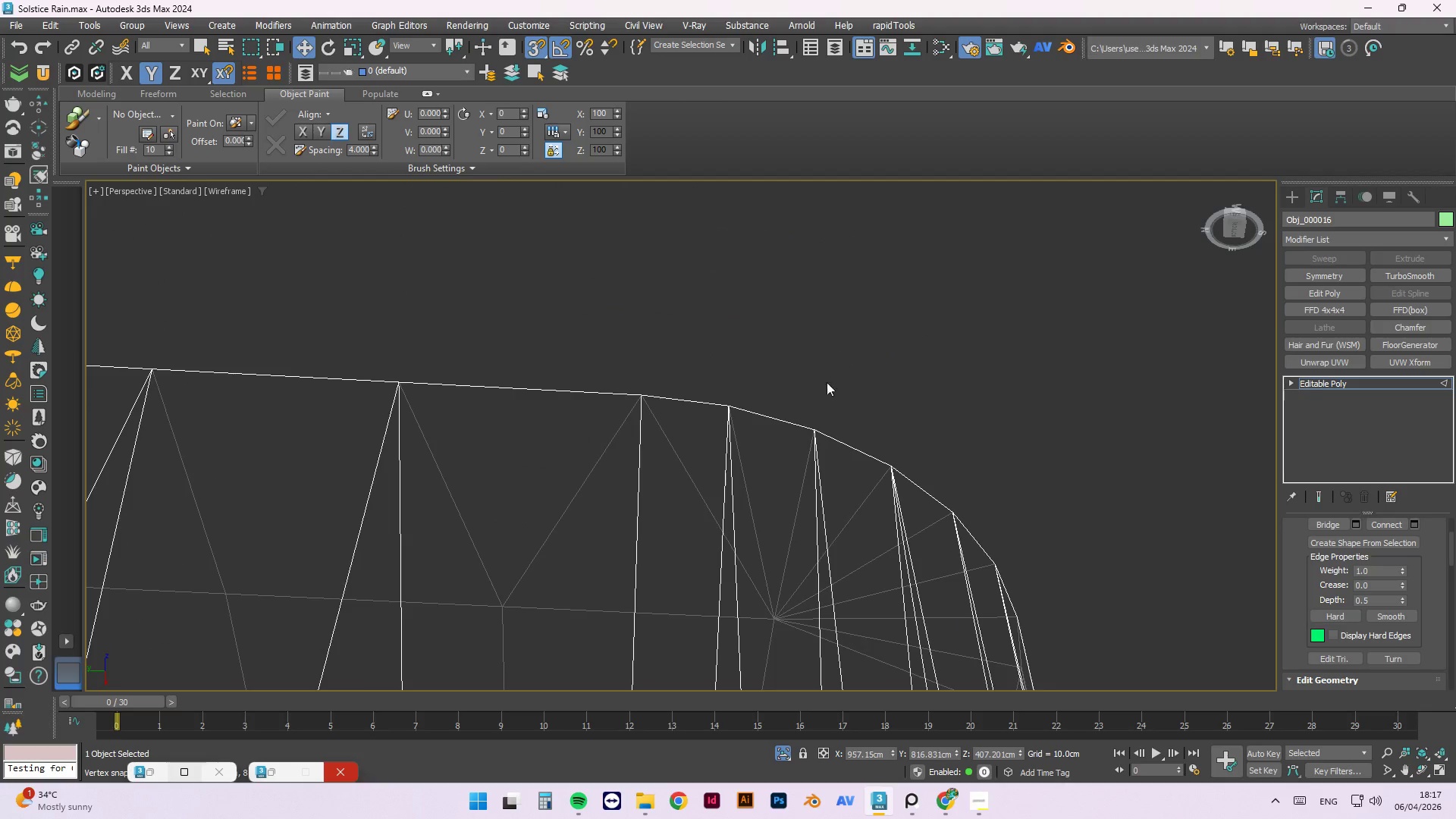 
hold_key(key=ControlLeft, duration=0.56)
 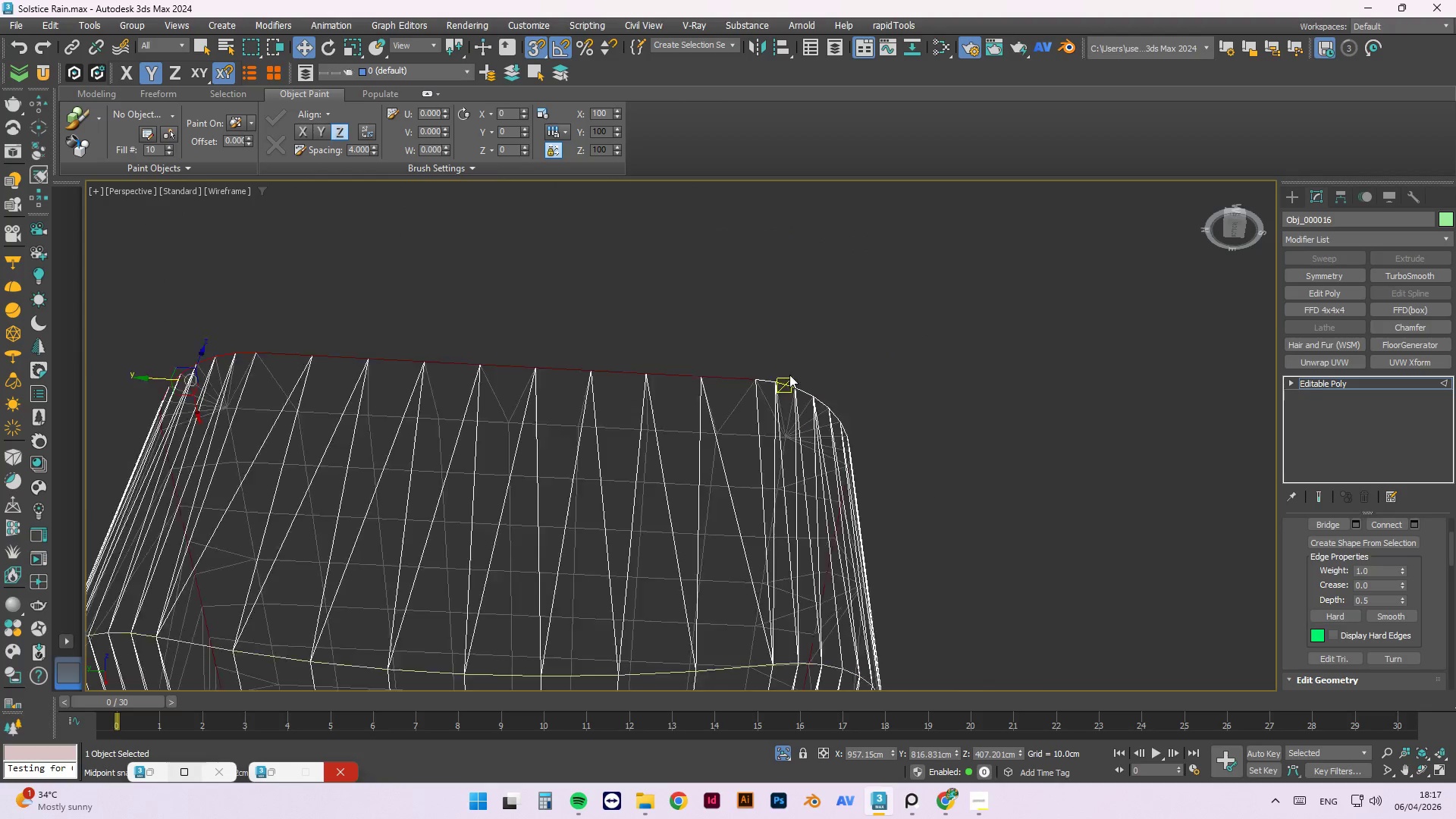 
hold_key(key=AltLeft, duration=0.66)
 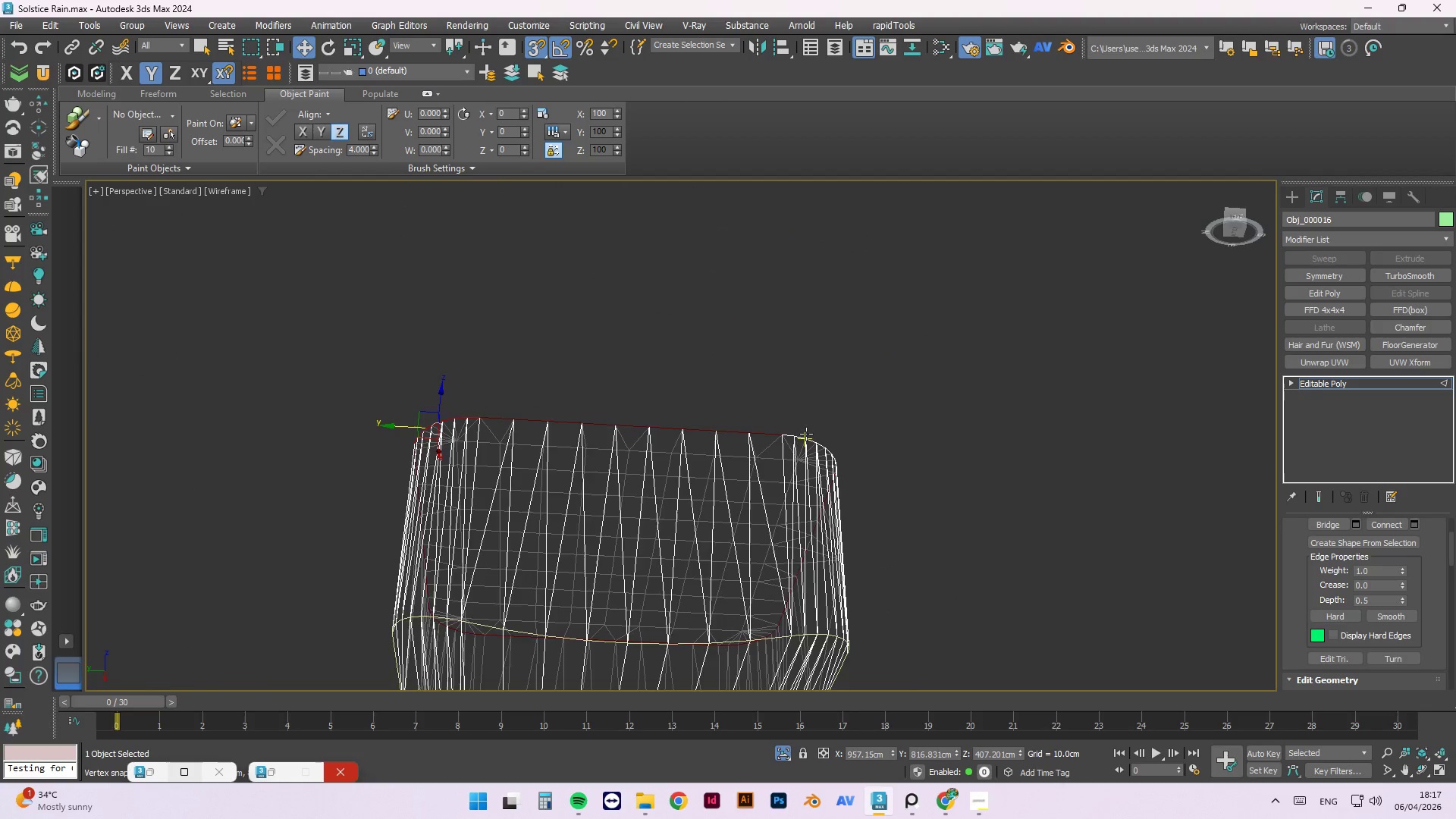 
scroll: coordinate [789, 375], scroll_direction: down, amount: 3.0
 